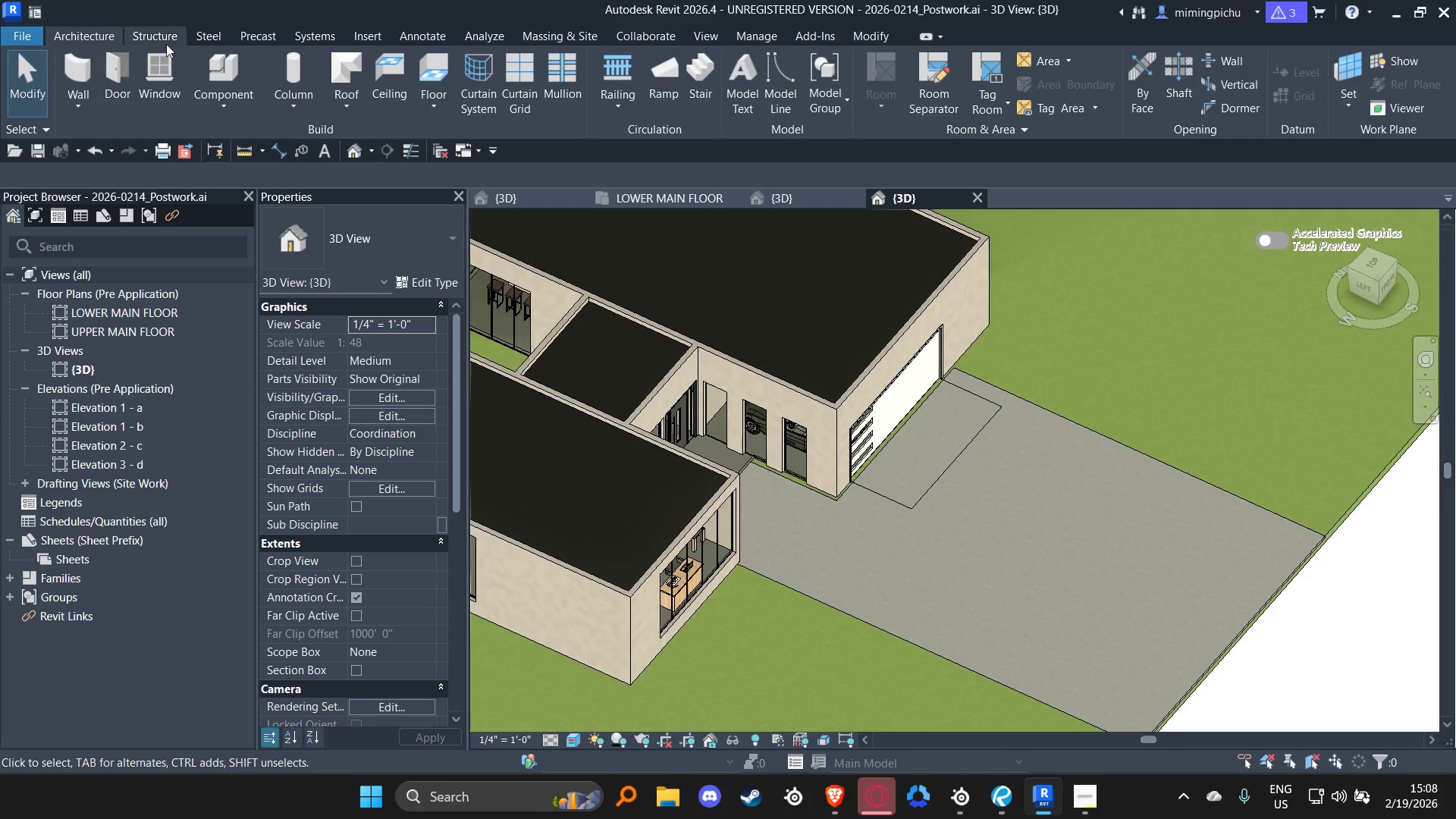 
left_click([564, 67])
 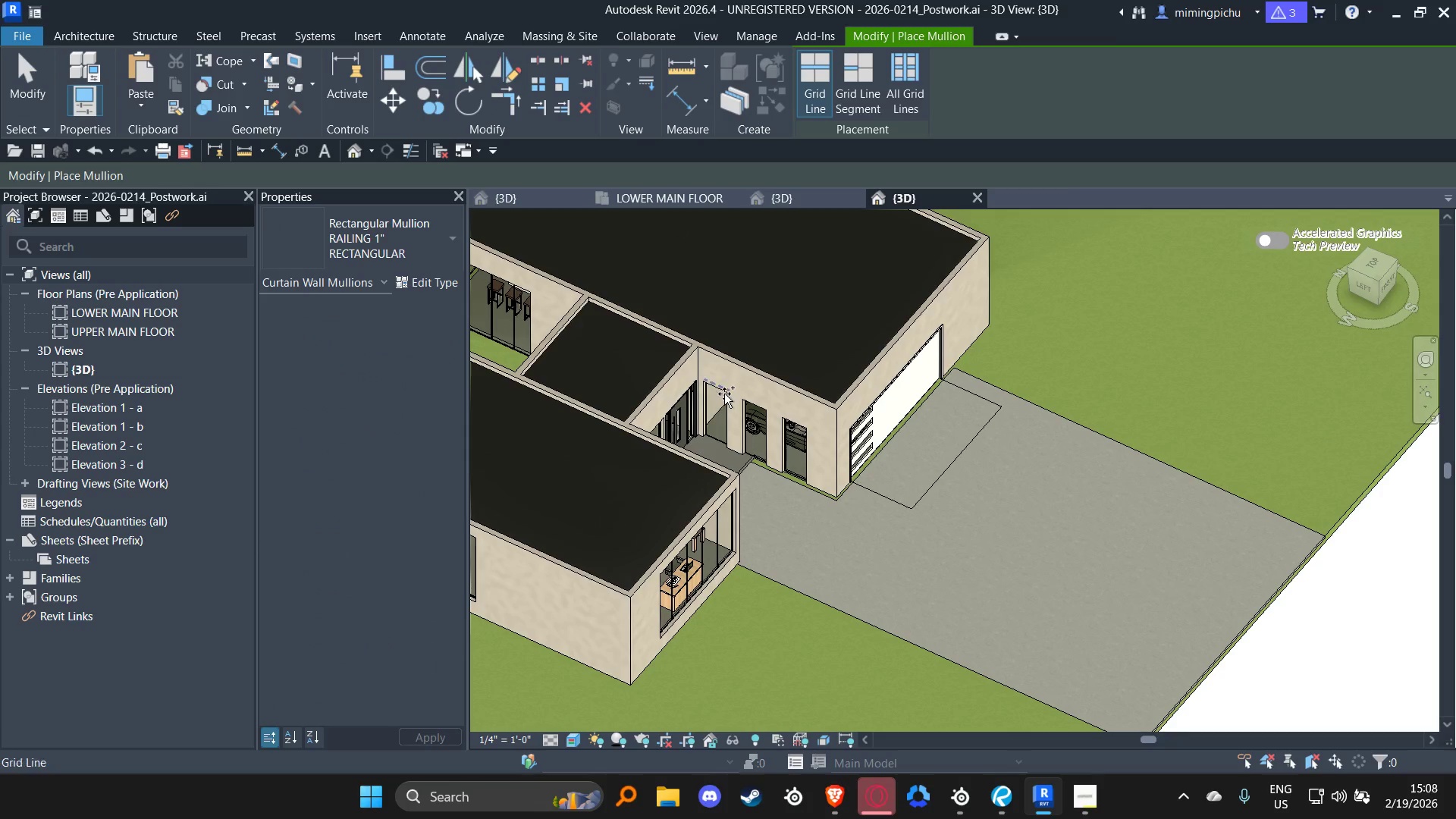 
left_click([724, 394])
 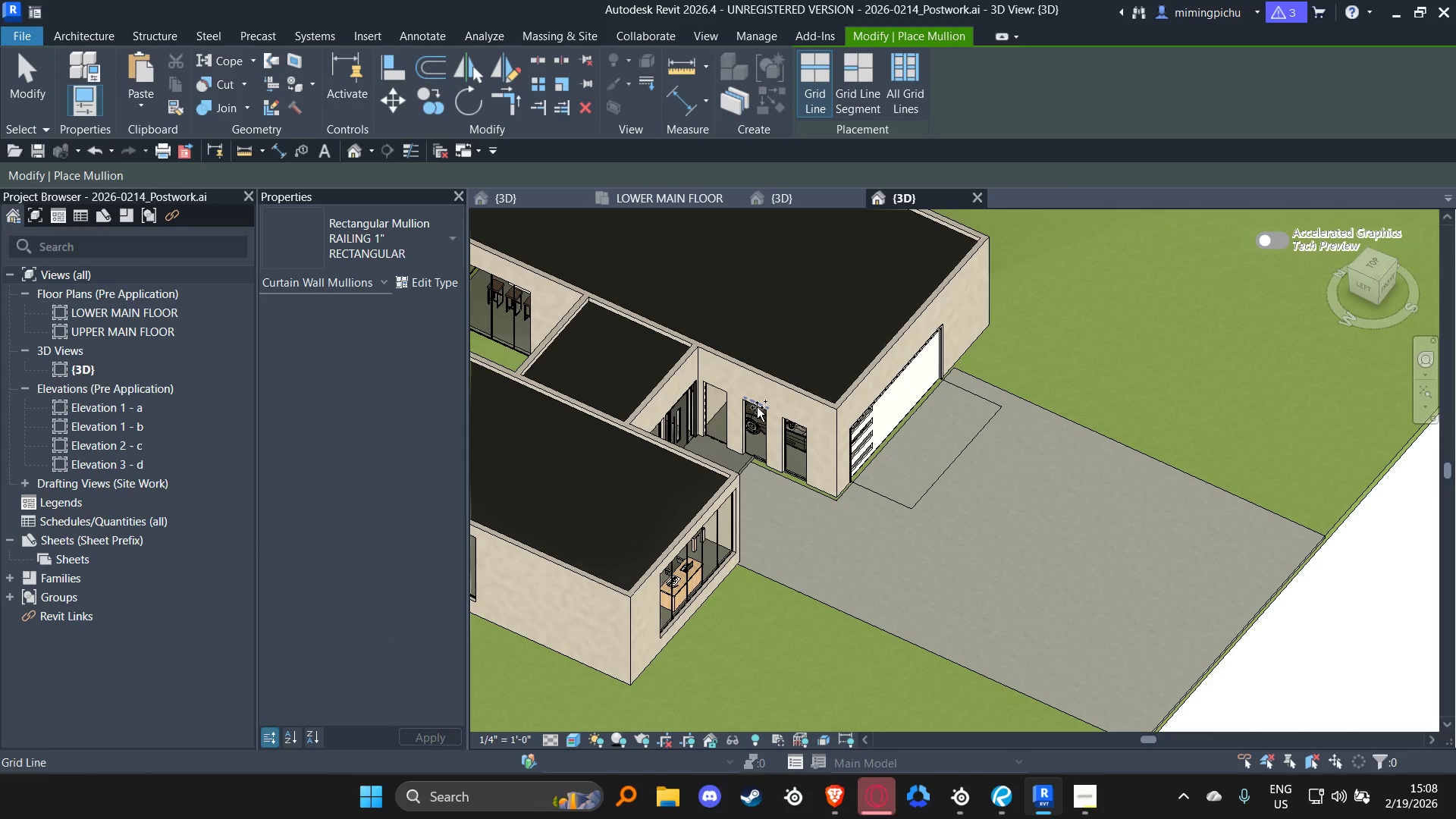 
left_click([757, 407])
 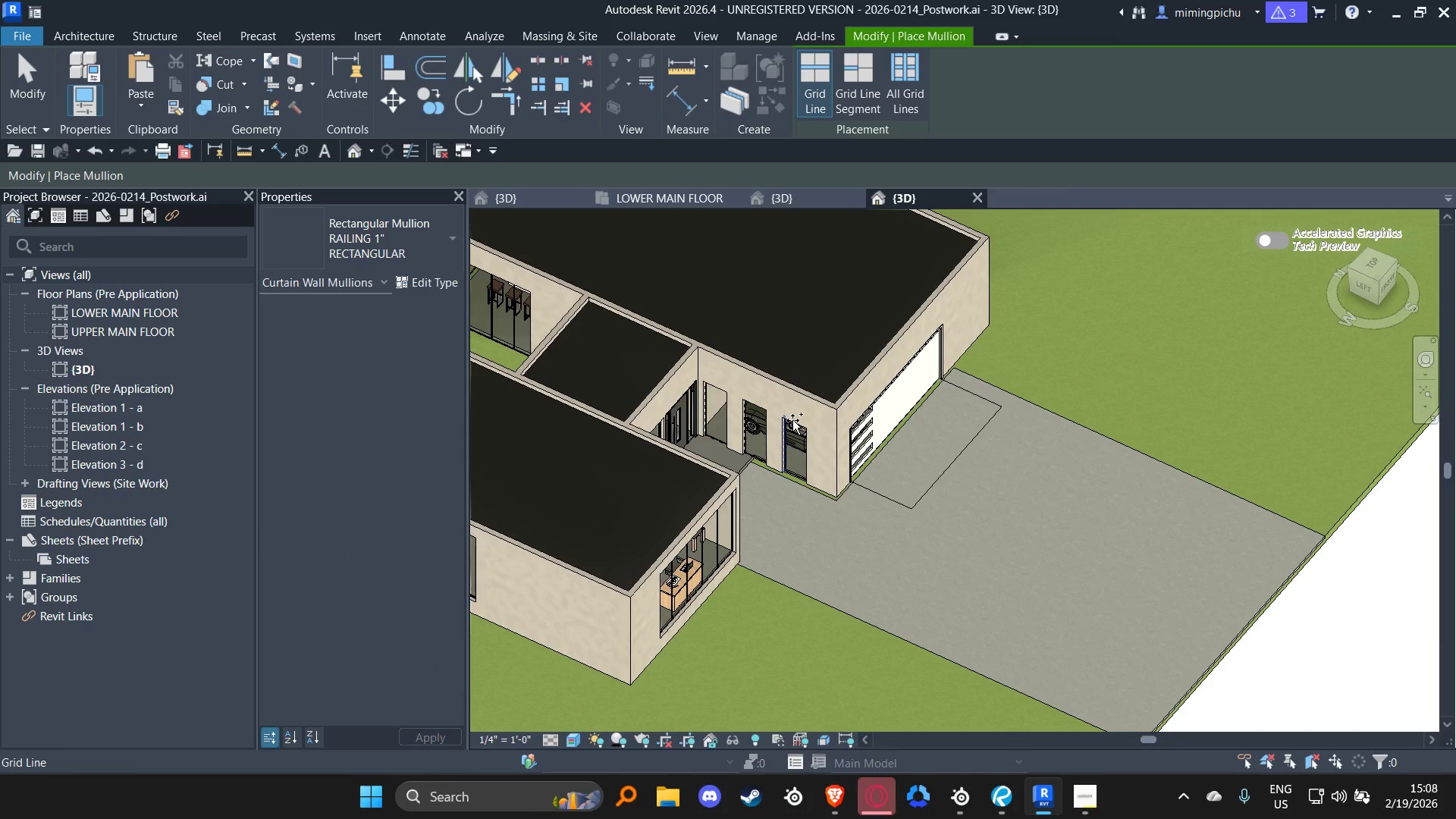 
left_click([792, 420])
 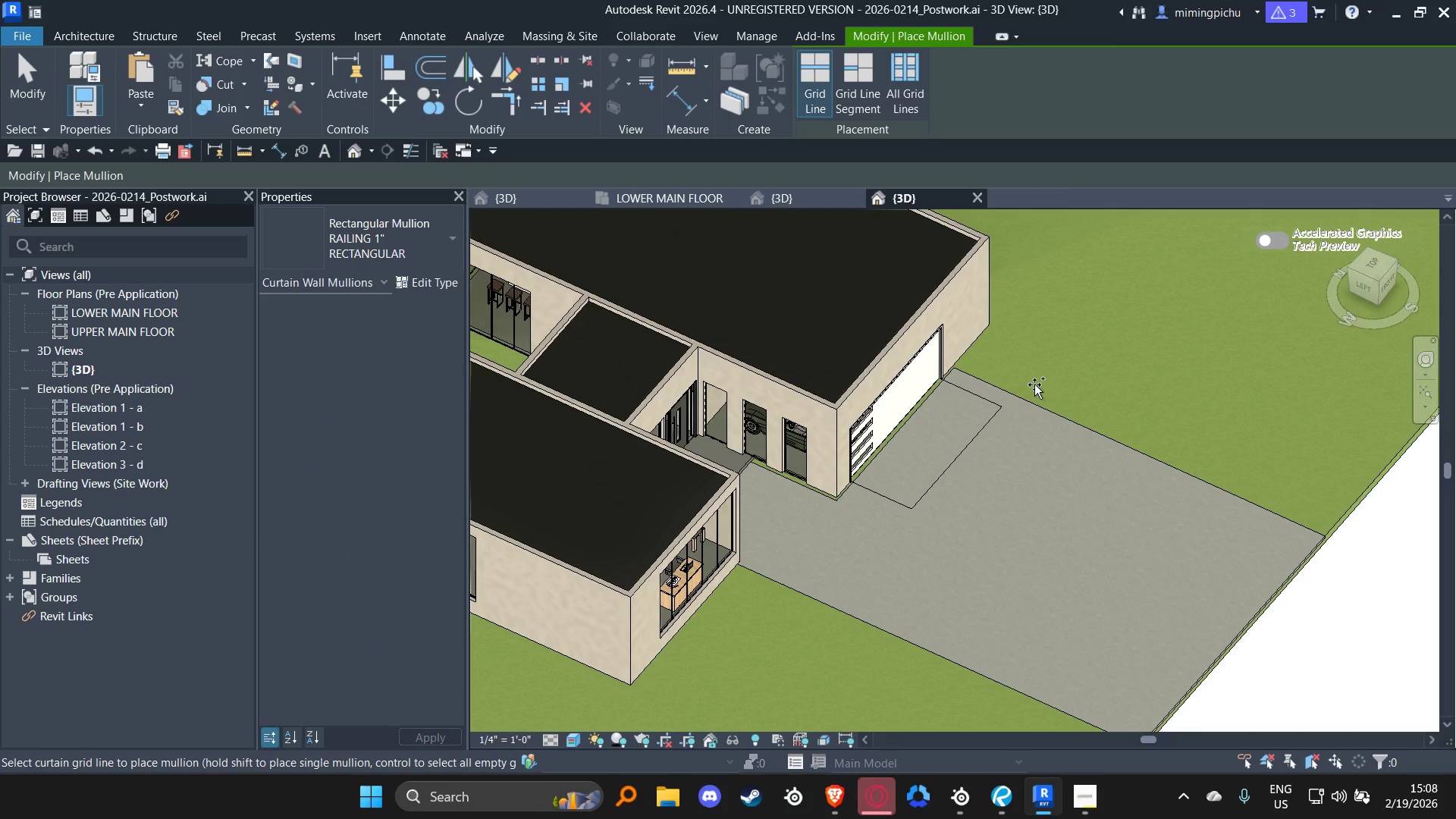 
key(Escape)
 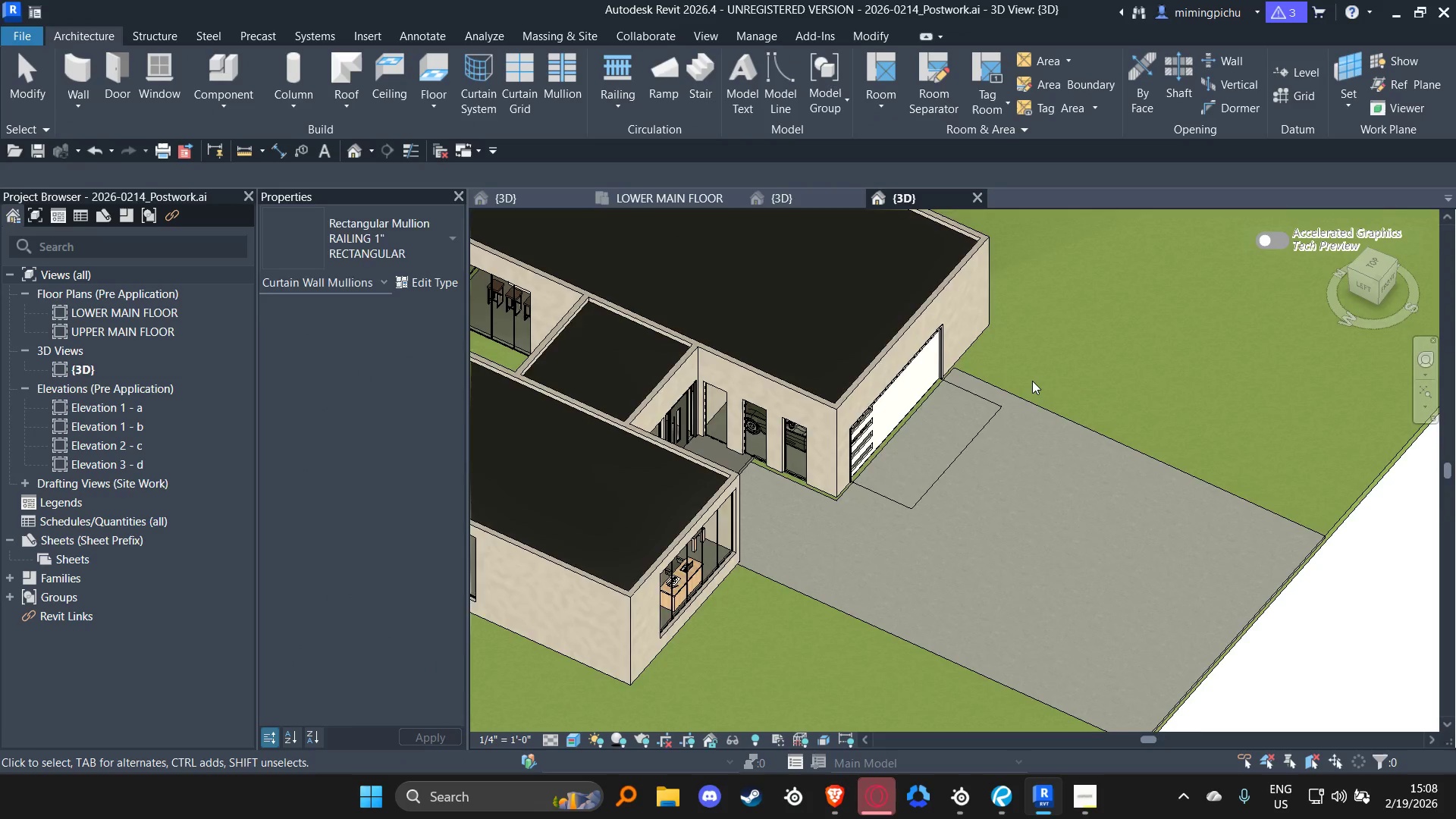 
key(Escape)
 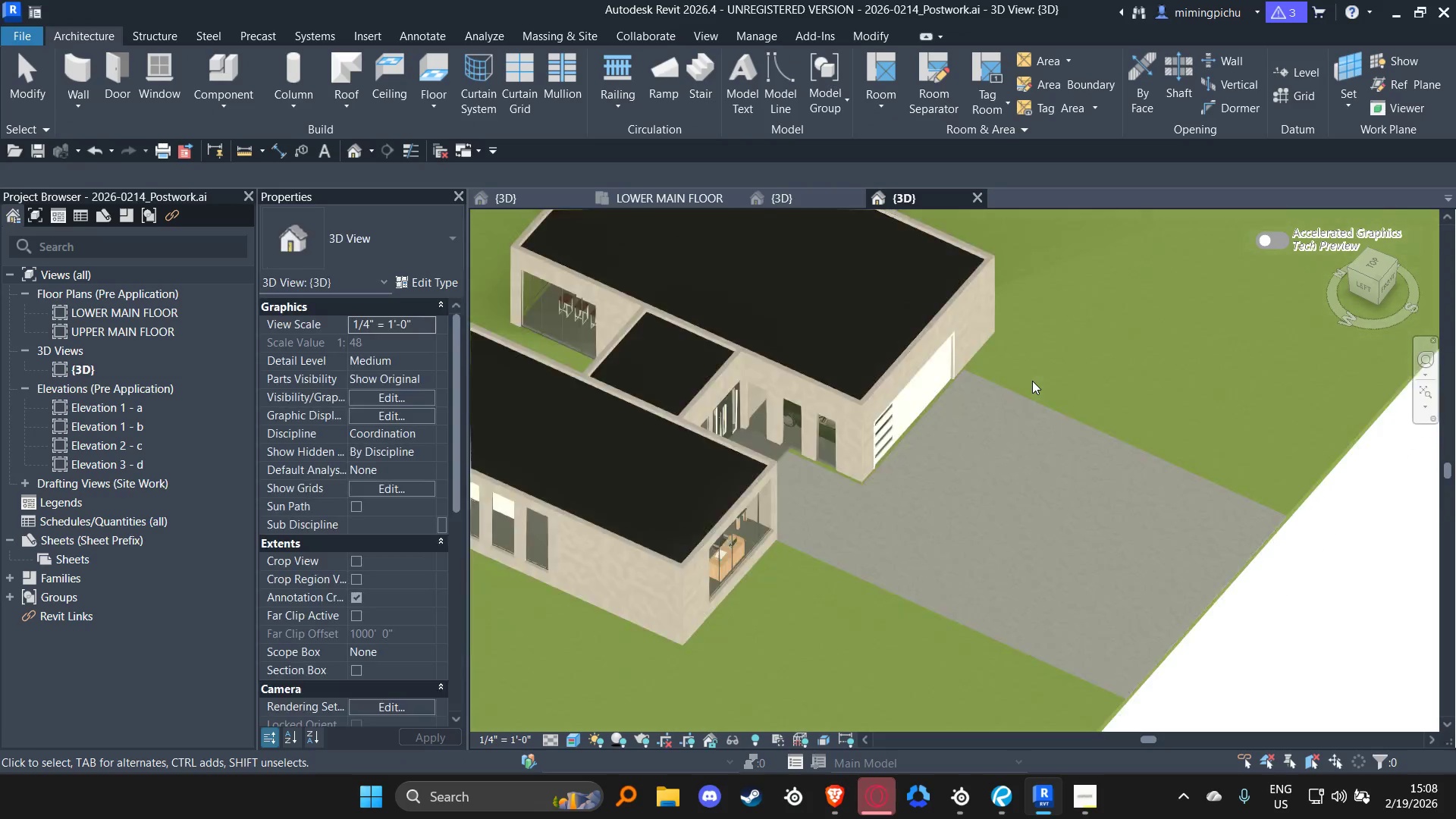 
hold_key(key=ShiftLeft, duration=1.05)
scroll: coordinate [1038, 384], scroll_direction: down, amount: 9.0
 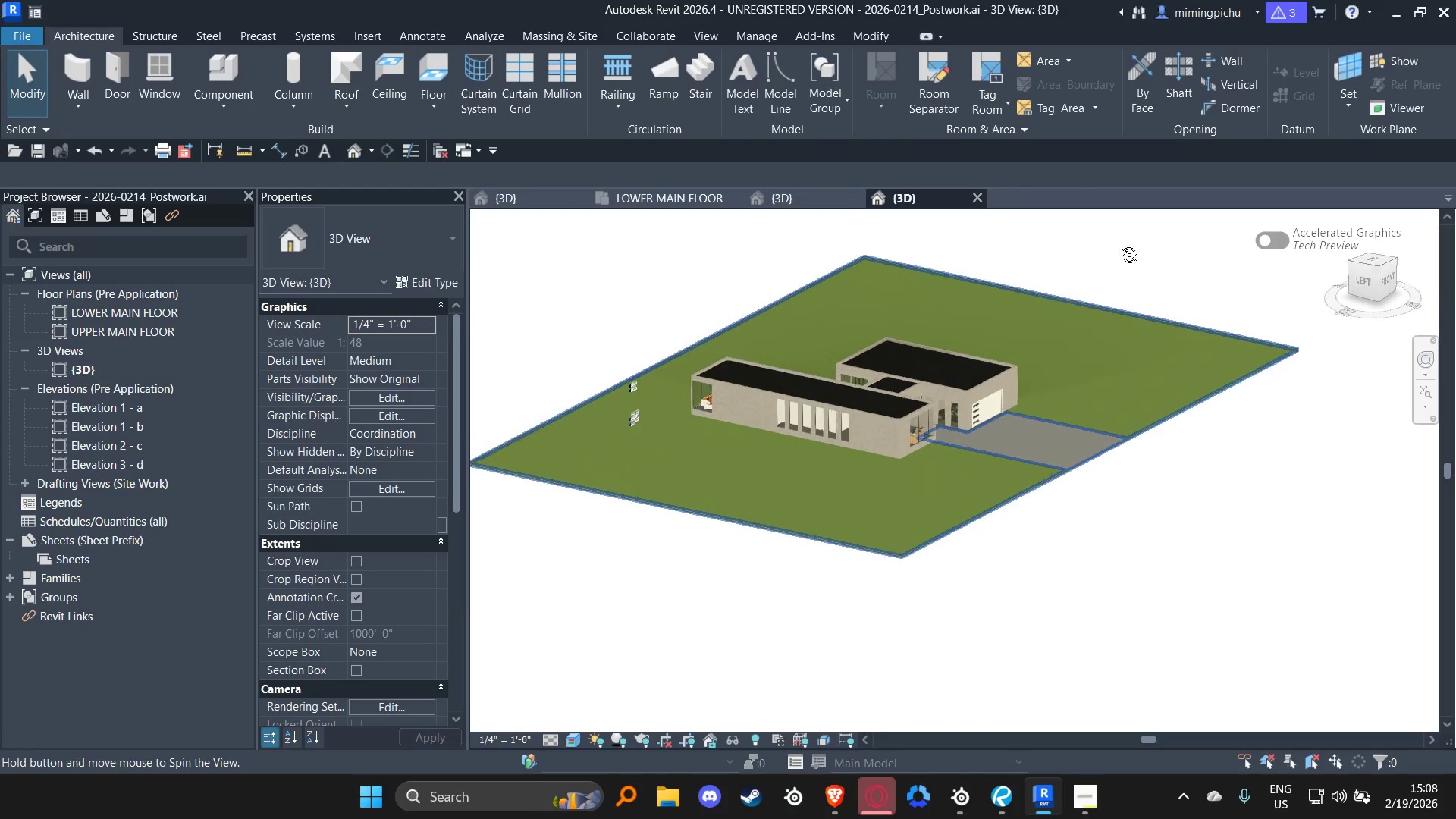 
hold_key(key=ShiftLeft, duration=1.5)
 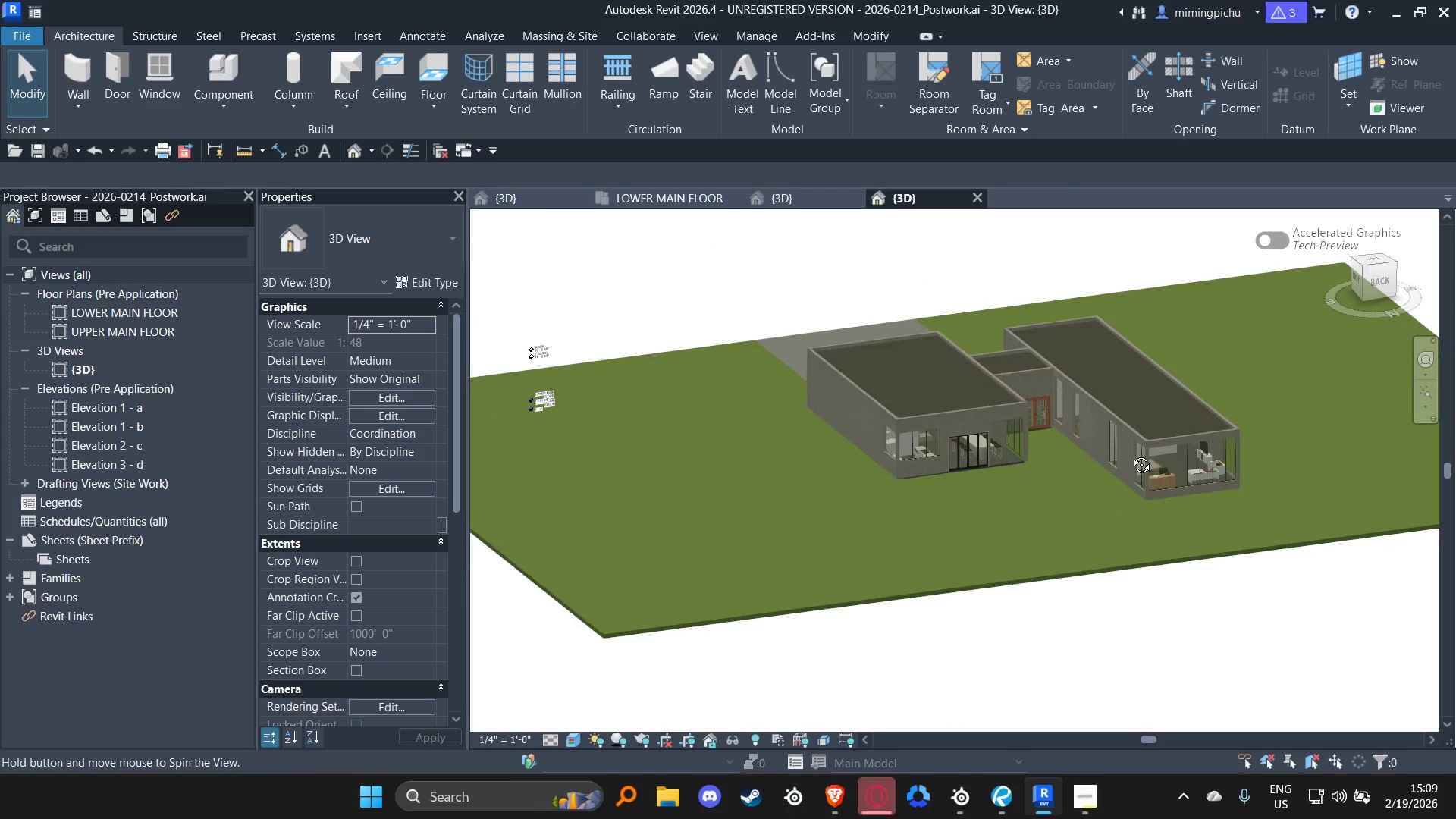 
scroll: coordinate [934, 514], scroll_direction: up, amount: 3.0
 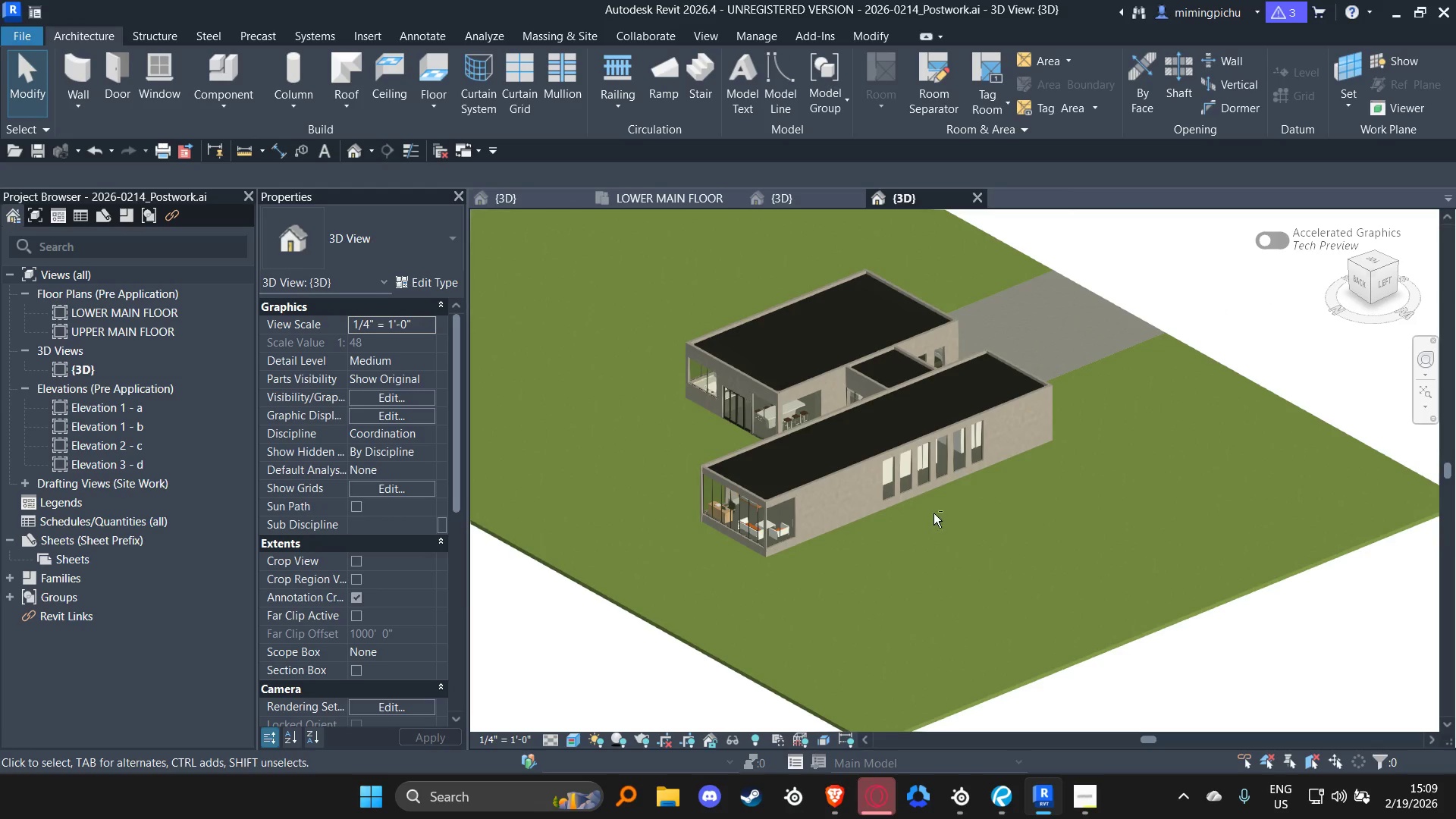 
hold_key(key=ShiftLeft, duration=1.31)
 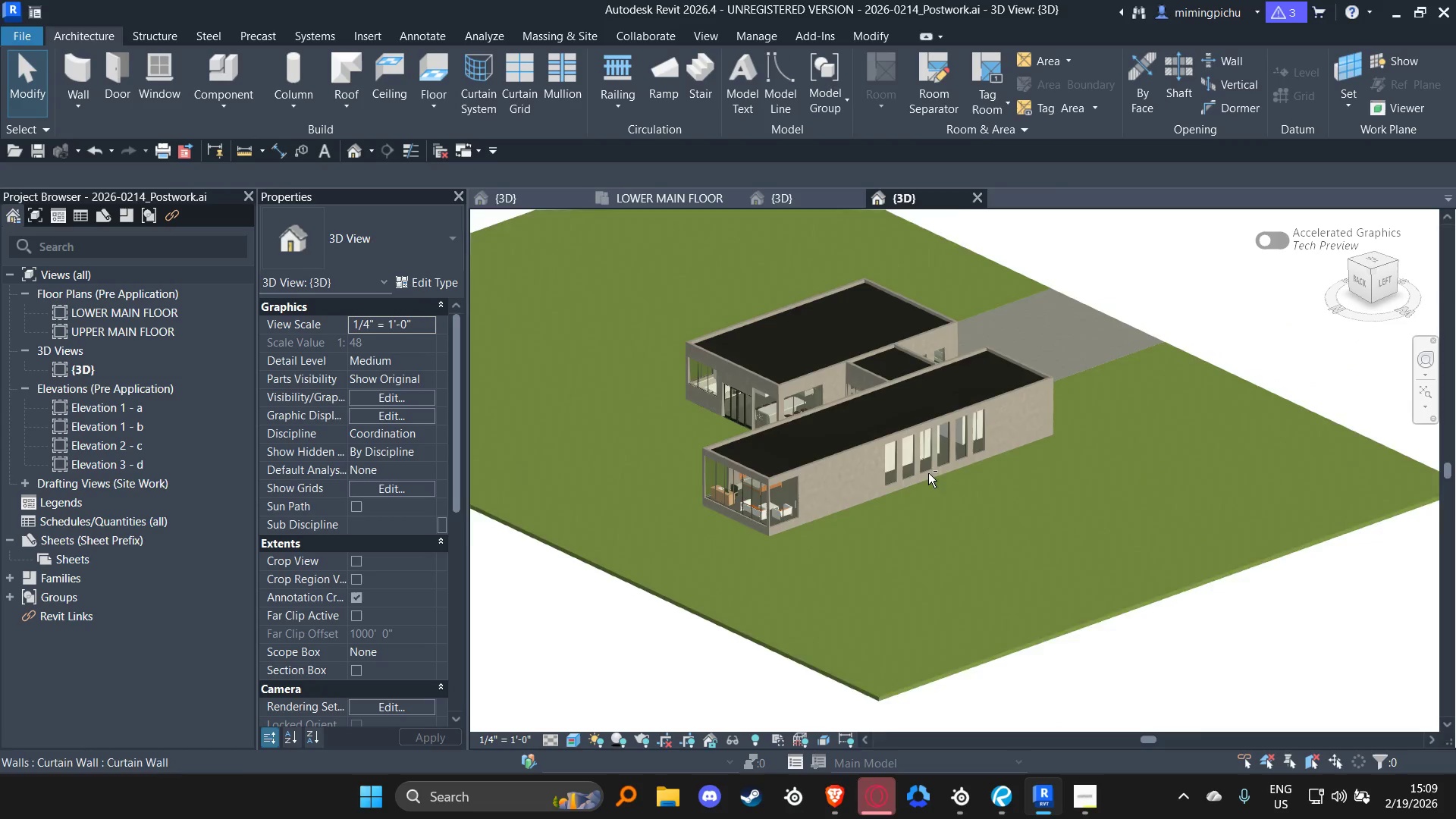 
scroll: coordinate [932, 475], scroll_direction: up, amount: 1.0
 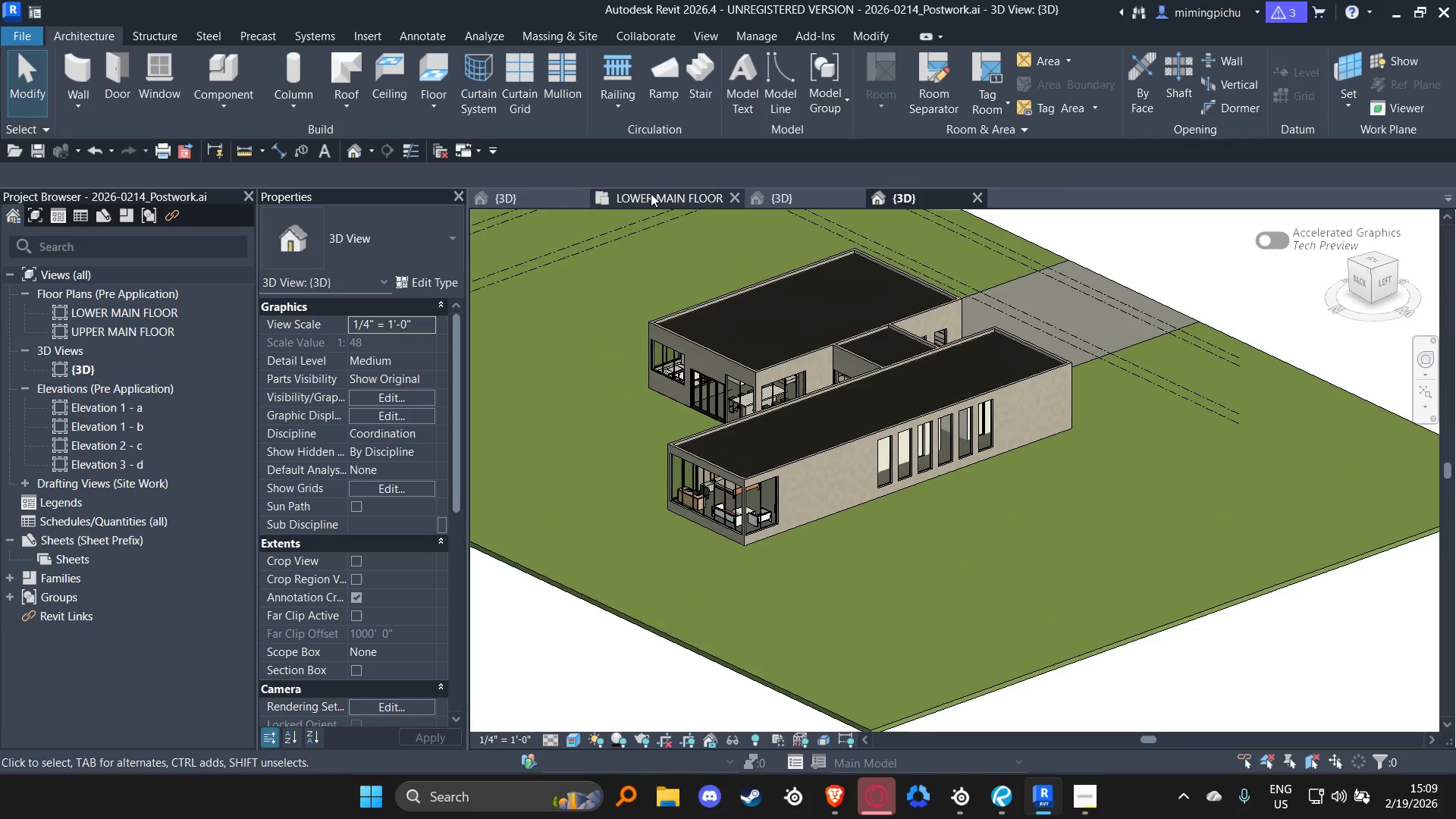 
left_click([651, 193])
 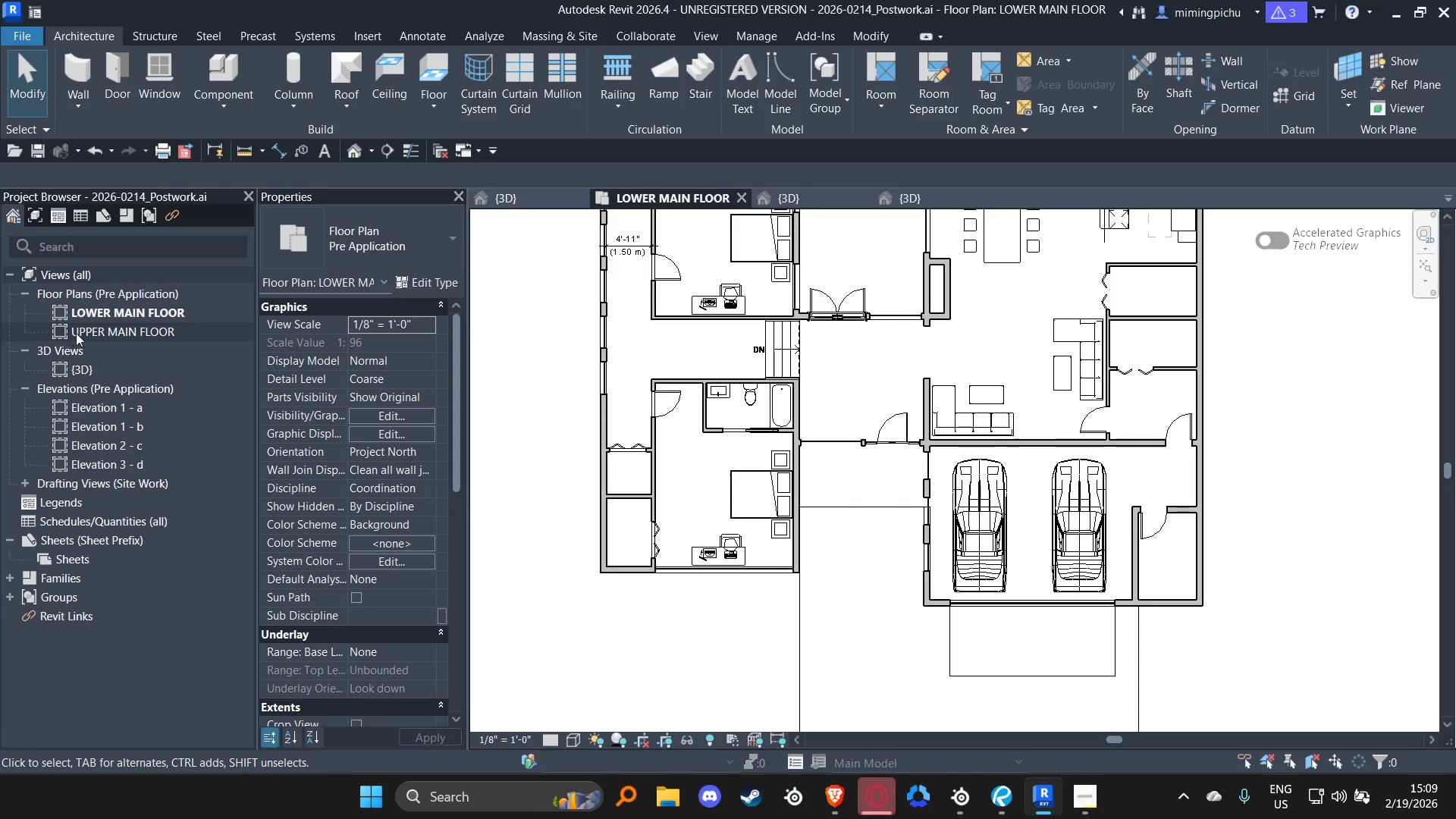 
double_click([83, 329])
 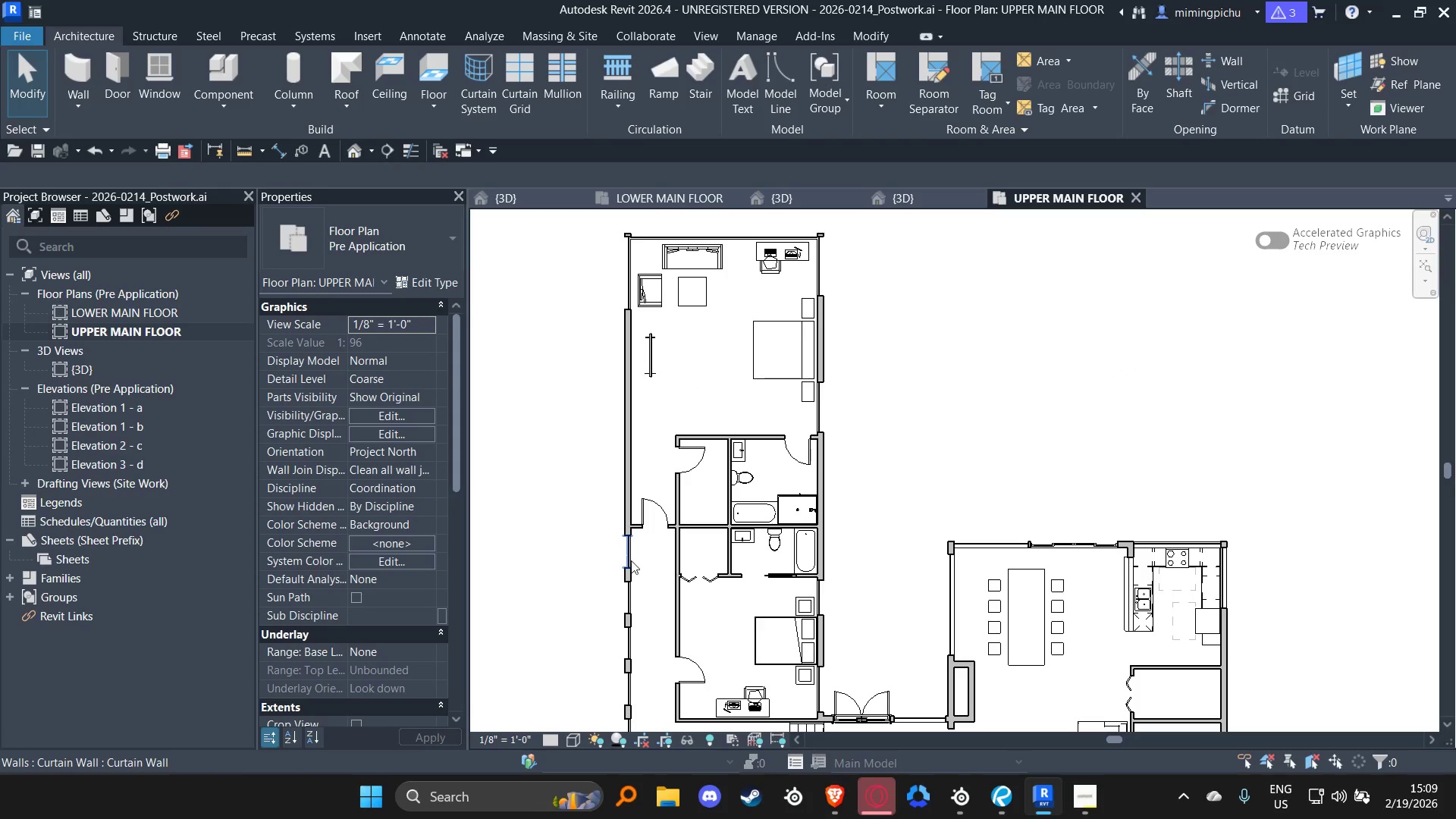 
left_click([627, 544])
 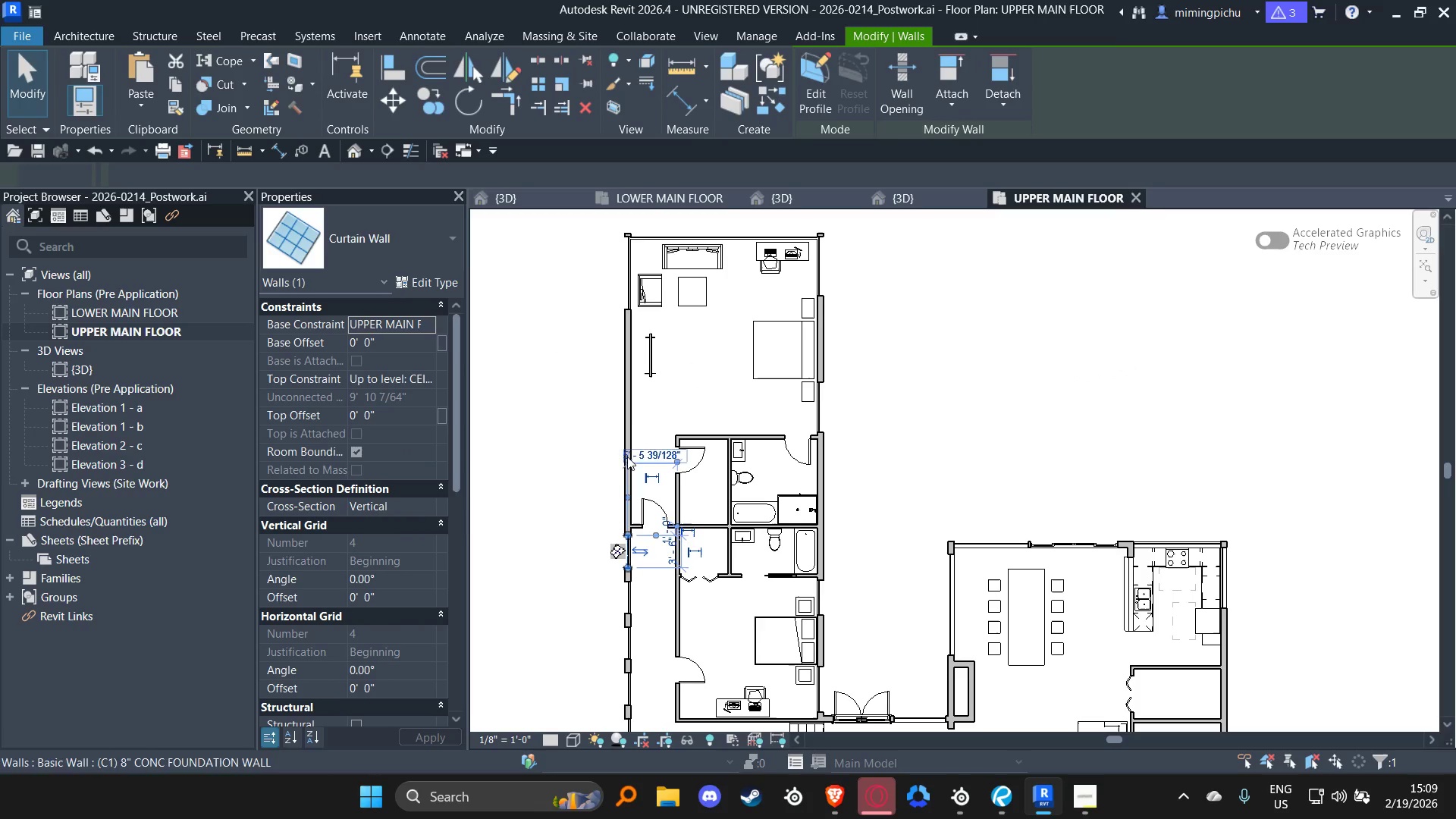 
type(cs)
 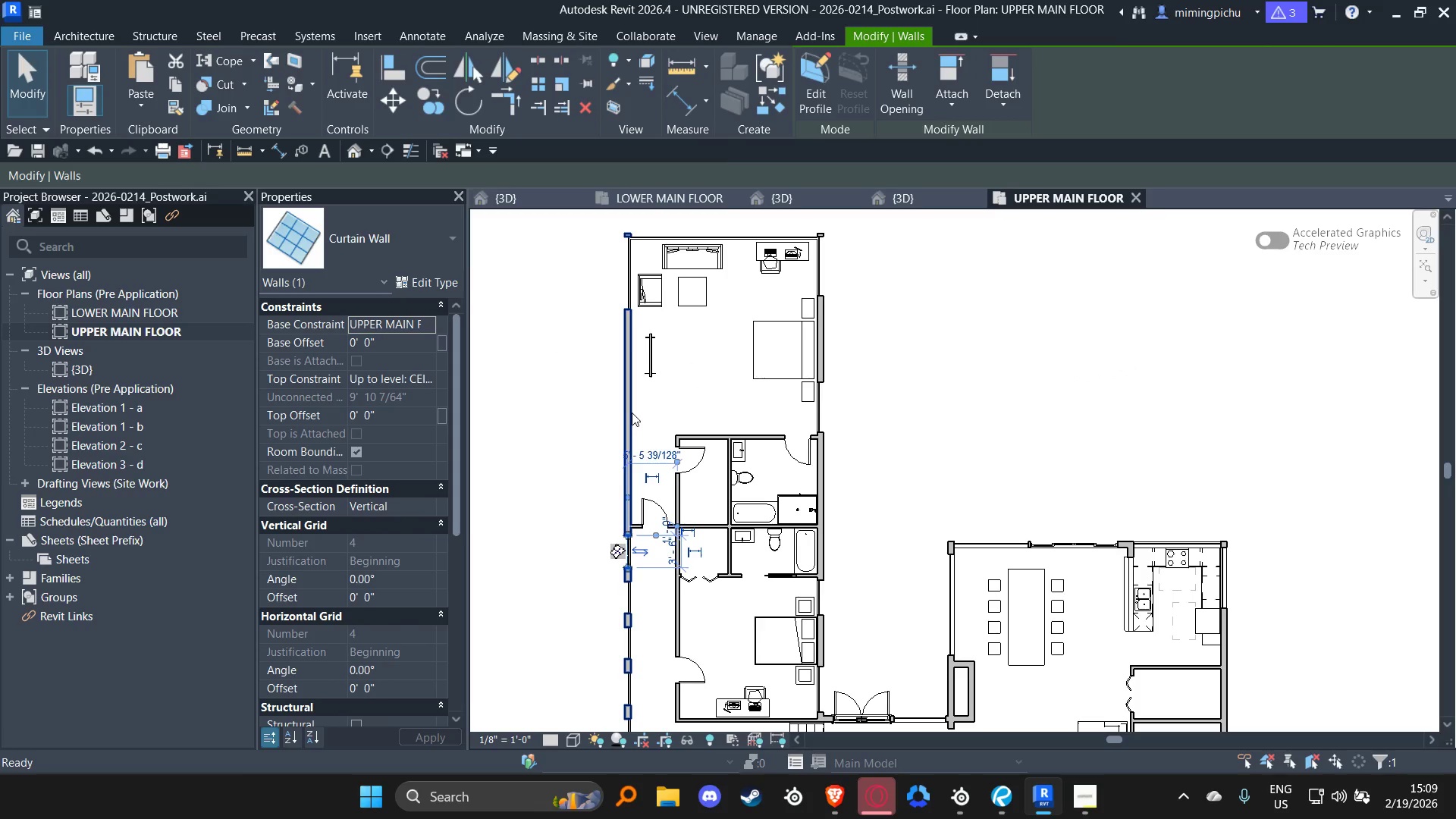 
scroll: coordinate [616, 397], scroll_direction: up, amount: 7.0
 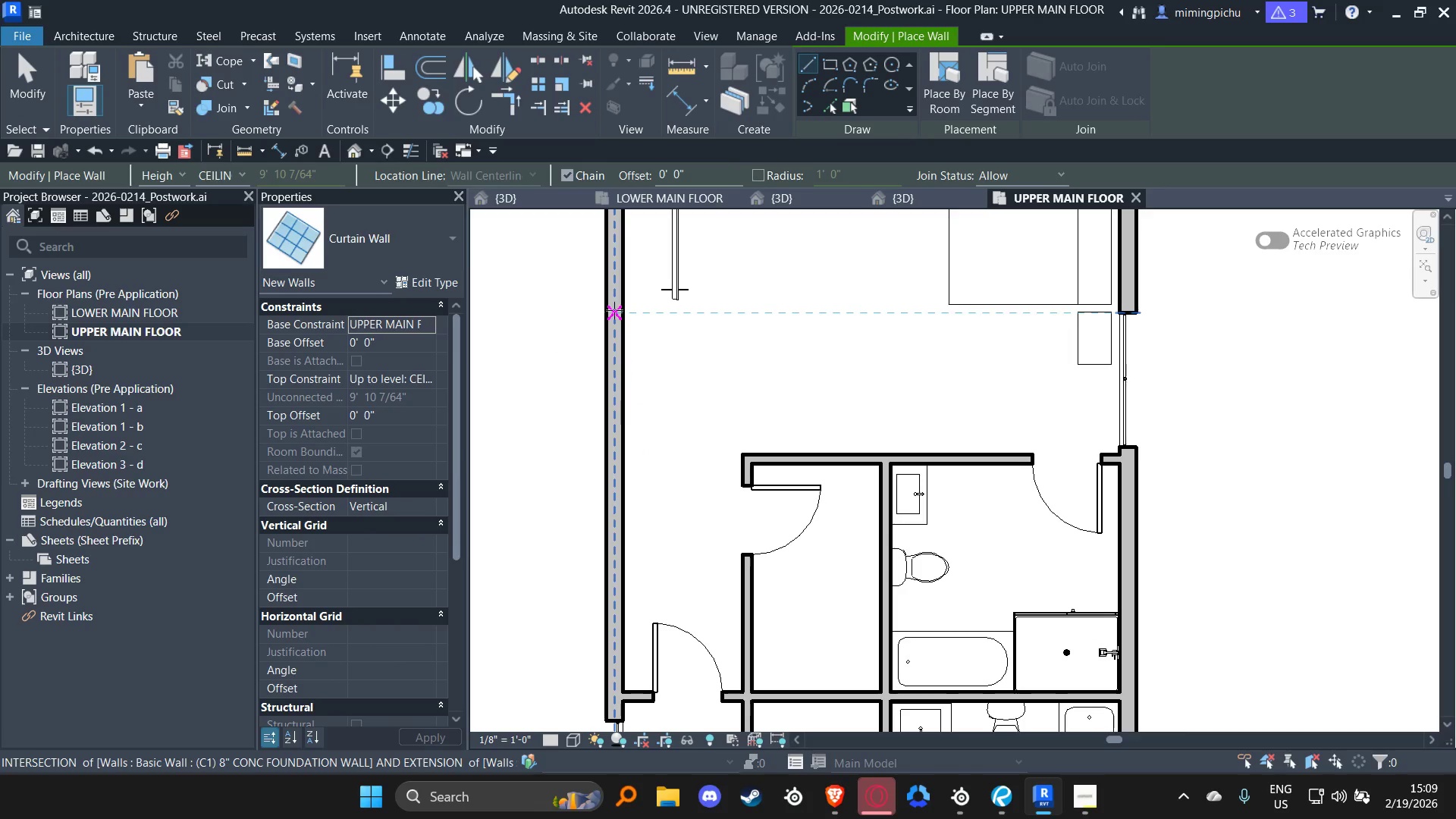 
left_click([614, 329])
 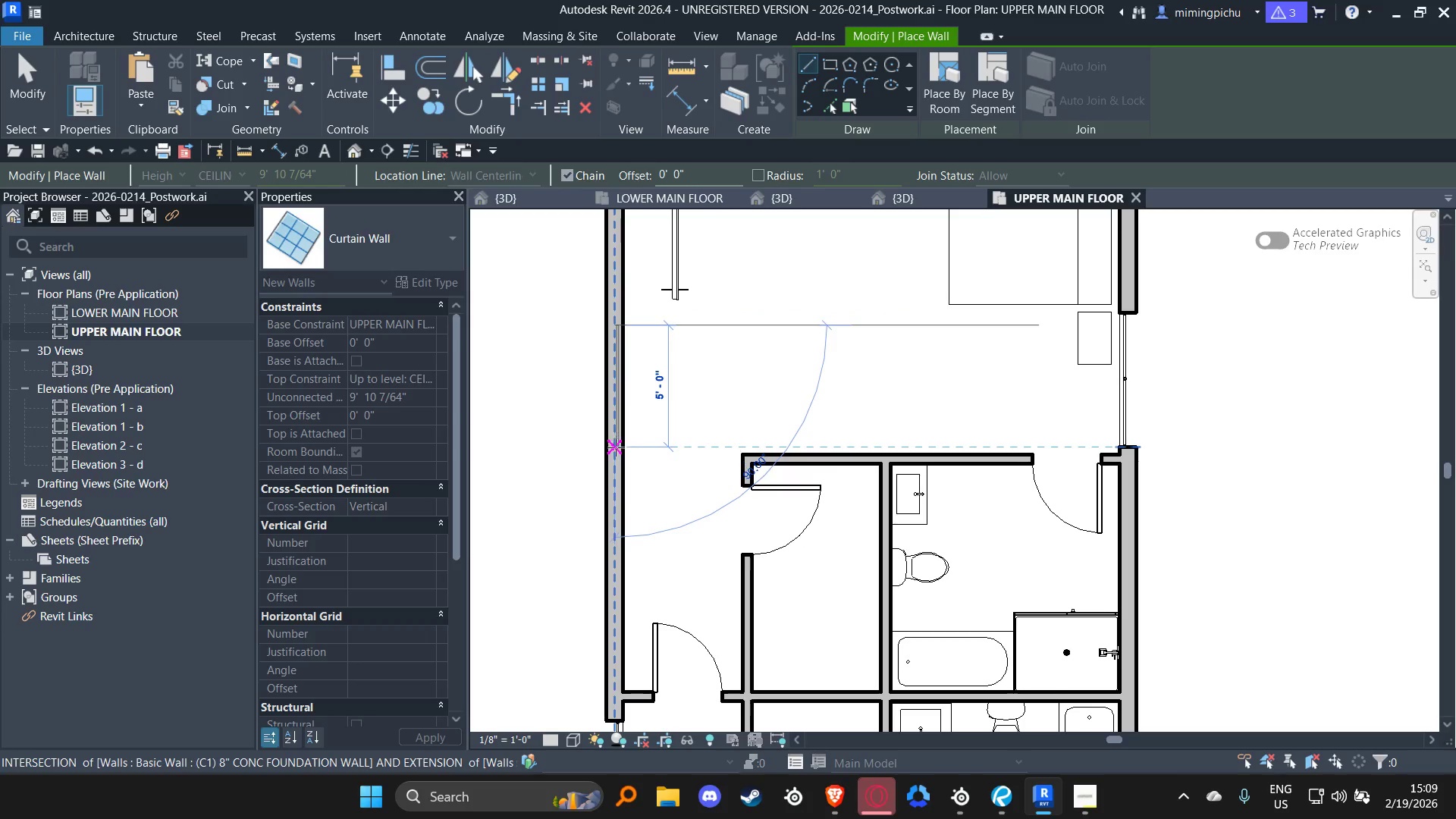 
left_click([616, 450])
 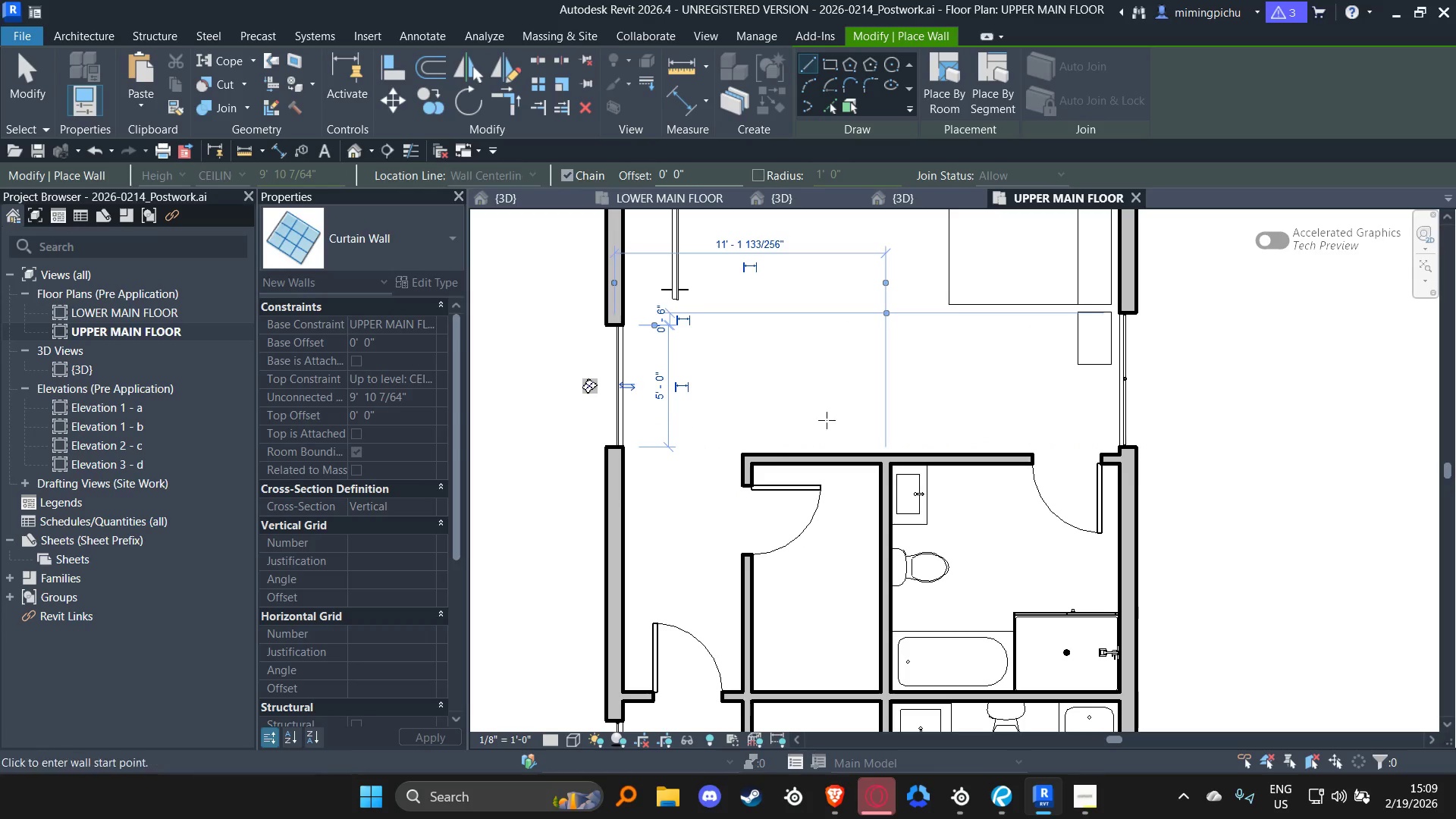 
key(Escape)
 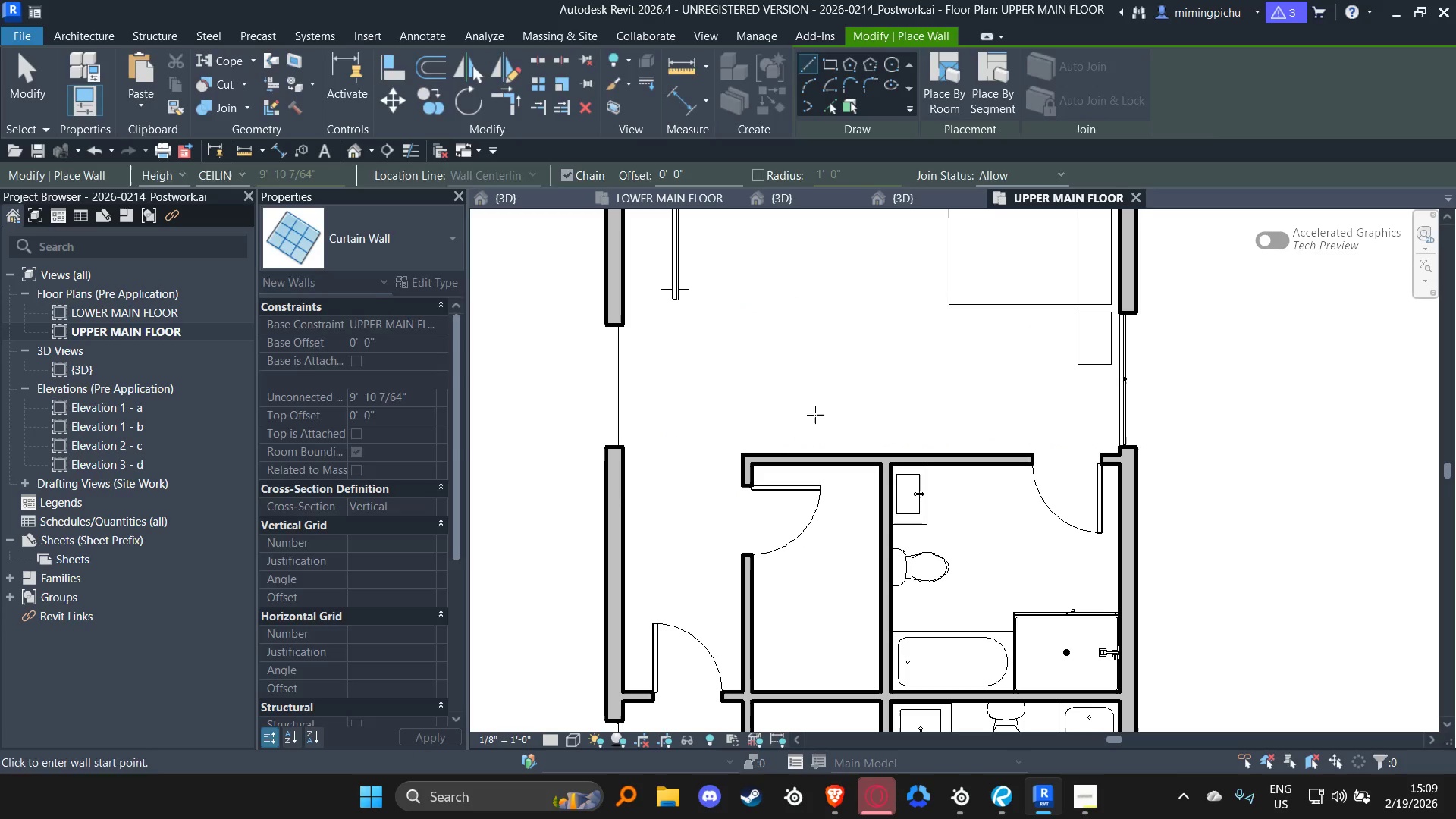 
key(Escape)
 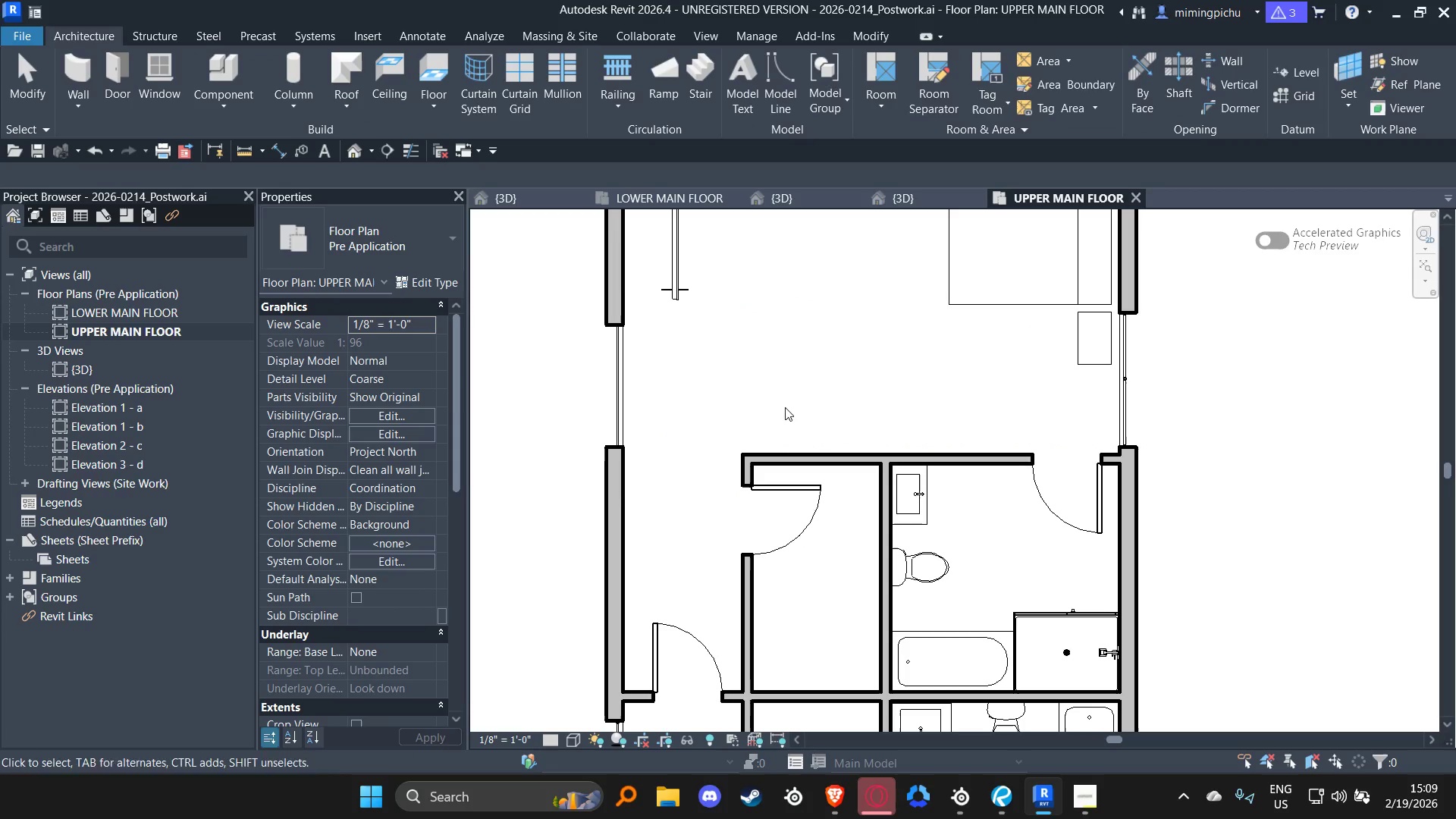 
key(Escape)
 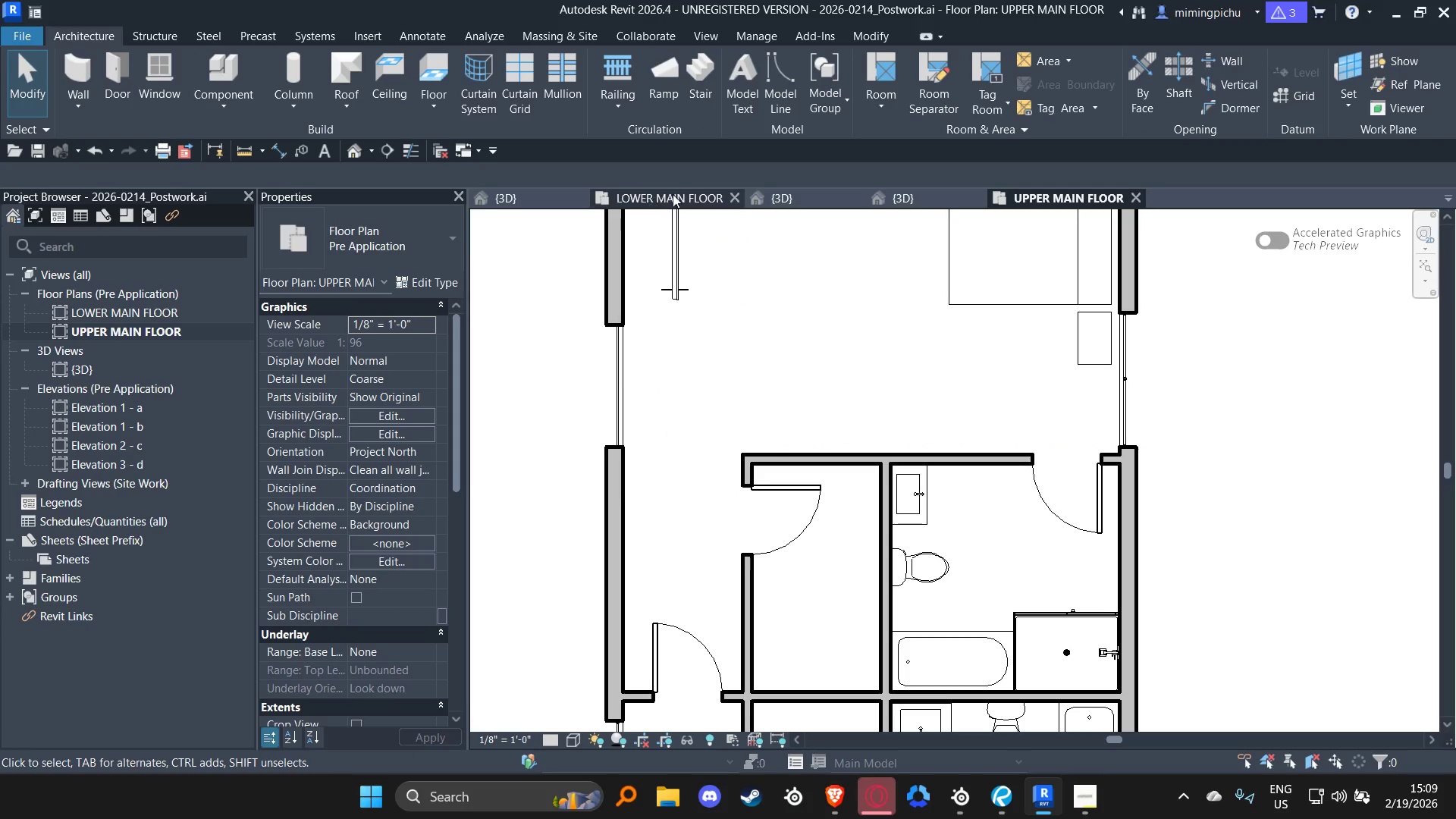 
left_click([919, 196])
 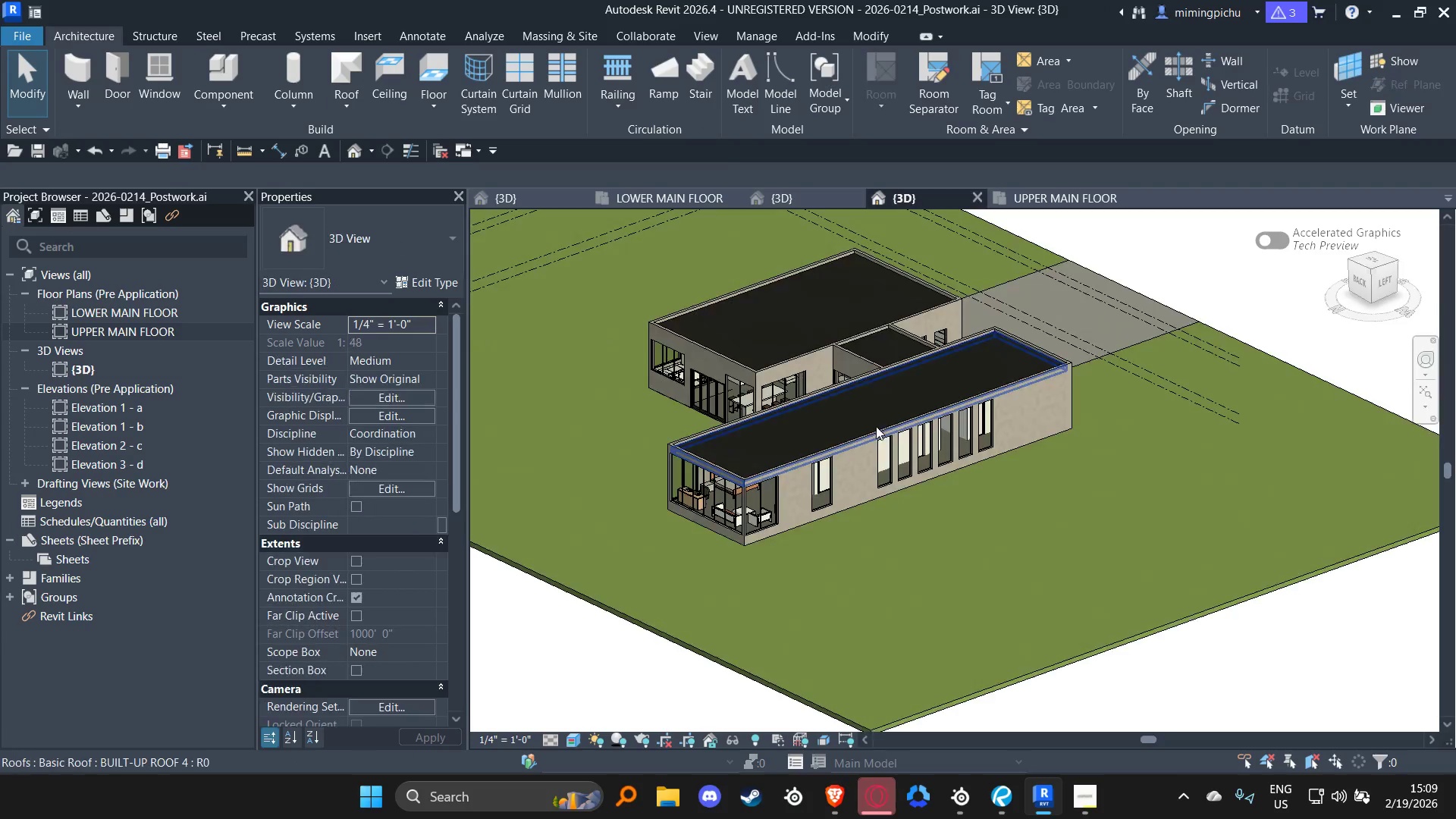 
hold_key(key=ShiftLeft, duration=1.5)
 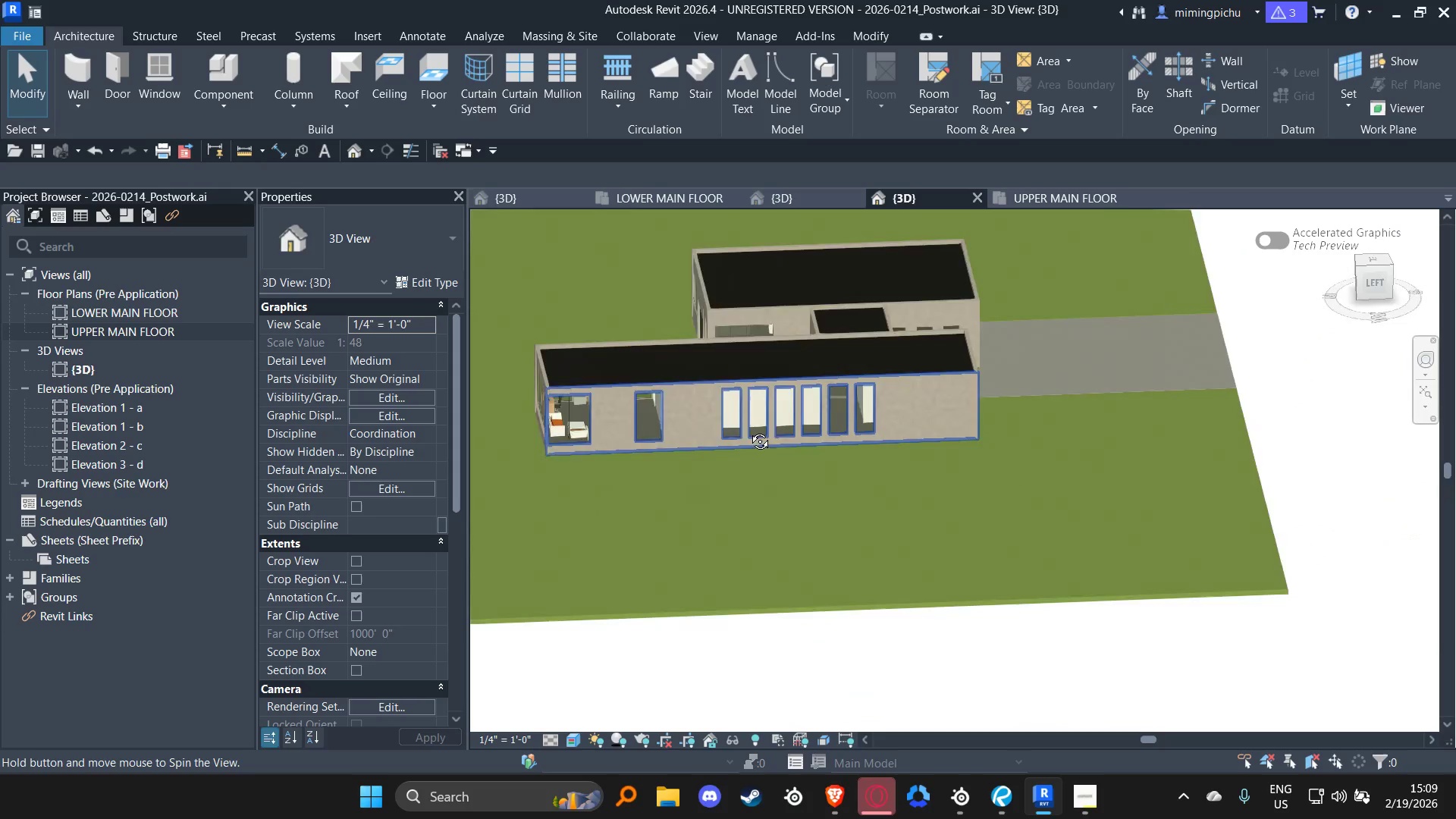 
hold_key(key=ShiftLeft, duration=0.72)
 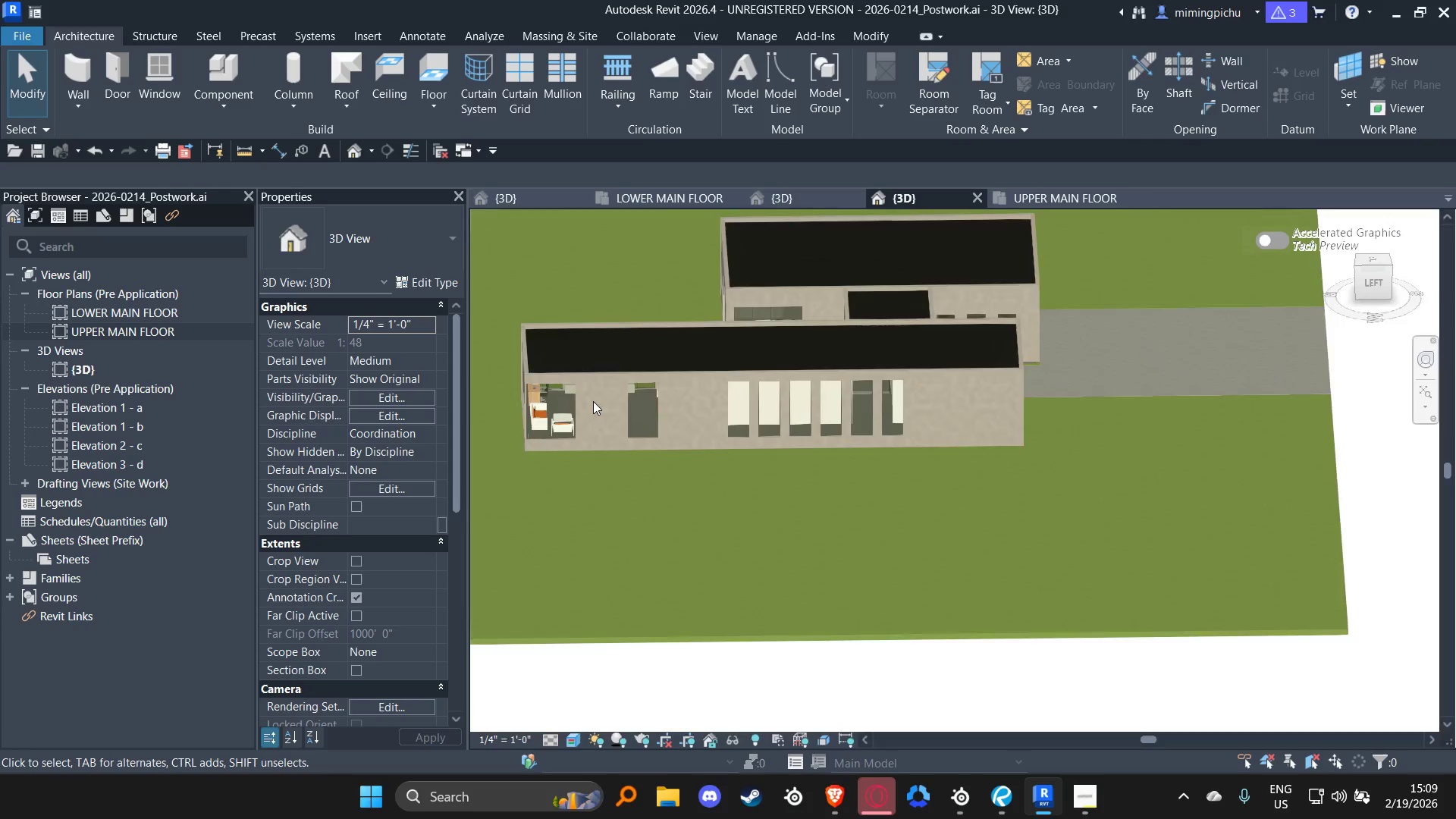 
scroll: coordinate [654, 252], scroll_direction: up, amount: 5.0
 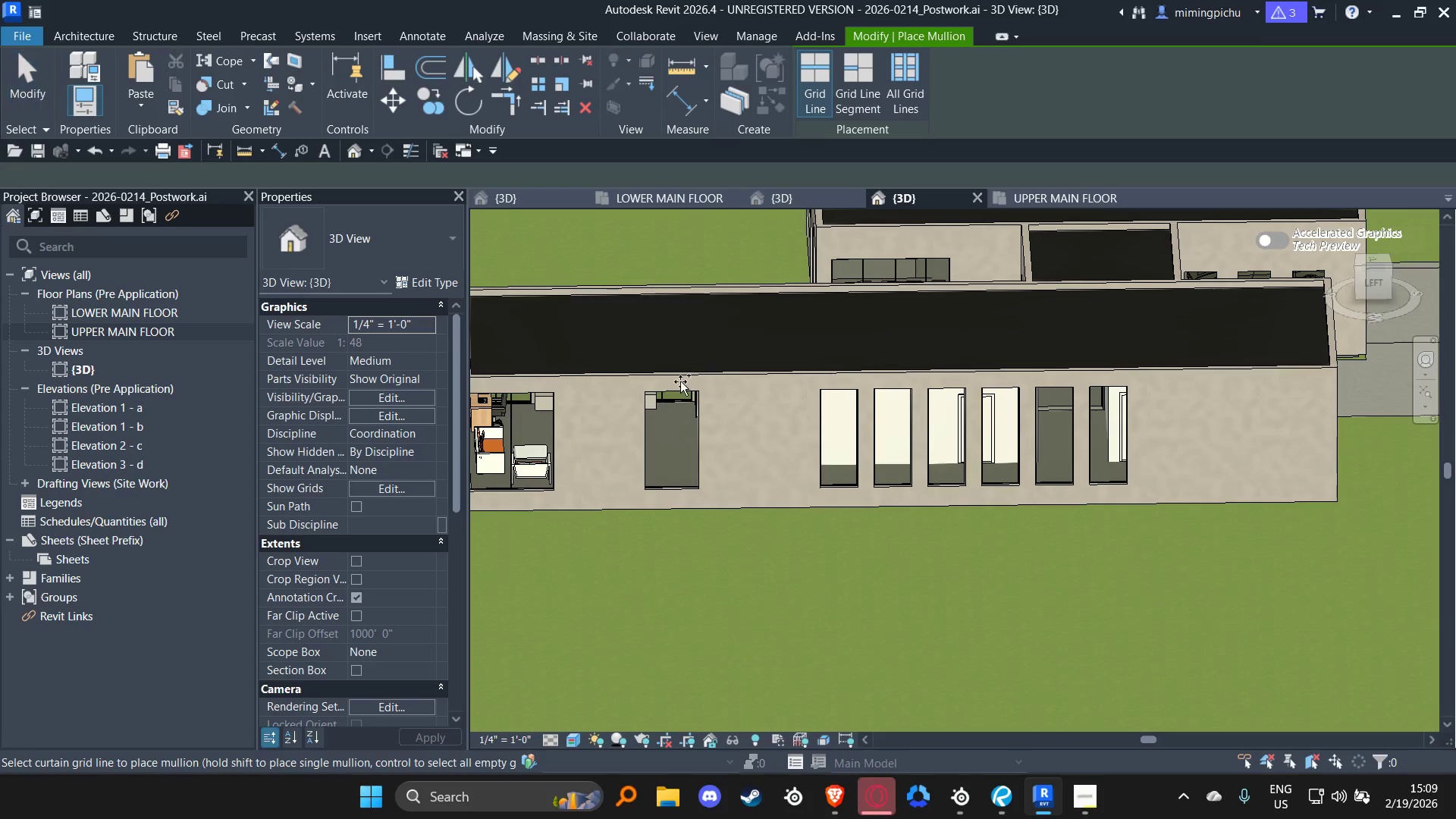 
left_click([679, 393])
 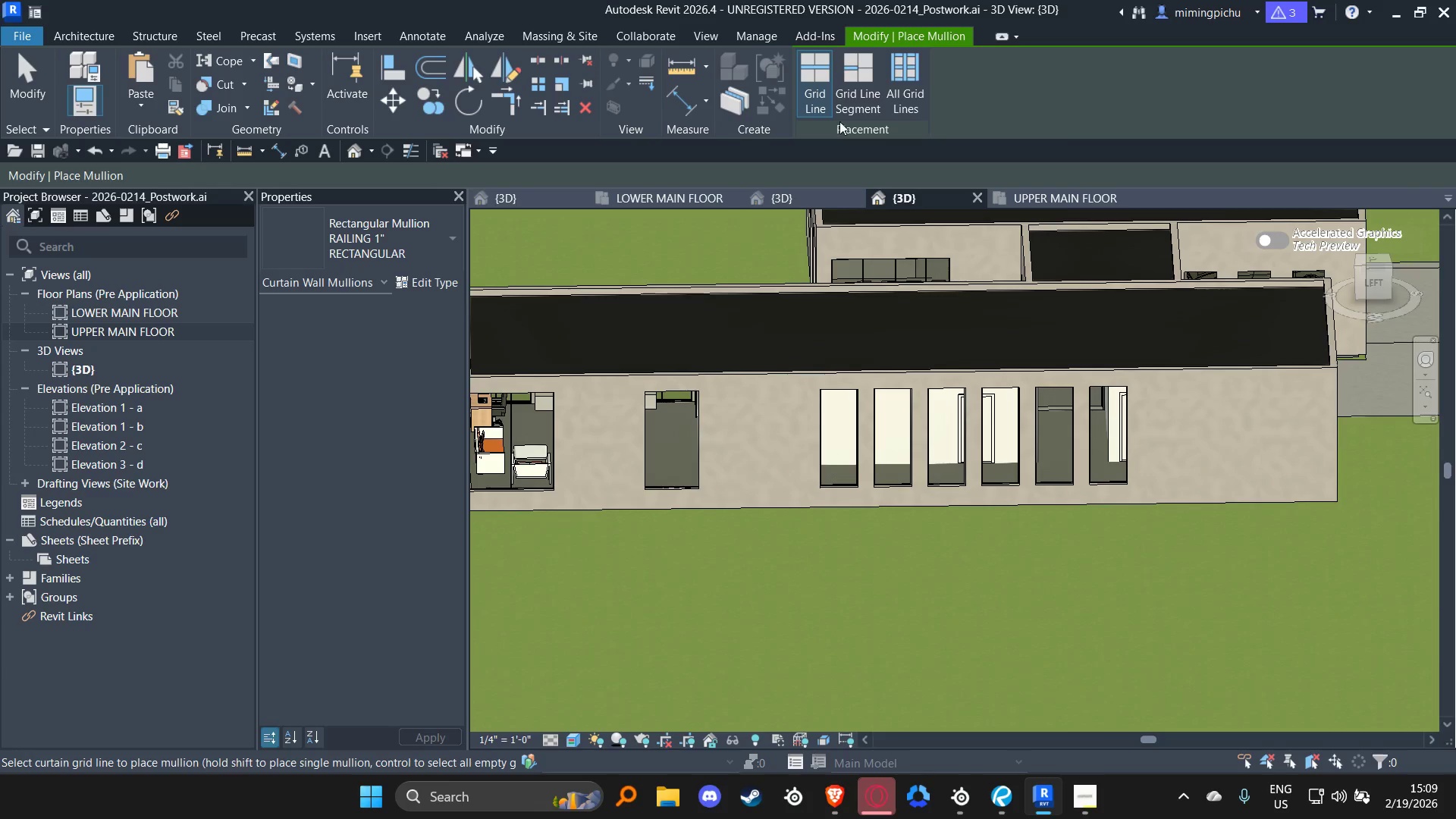 
left_click([905, 77])
 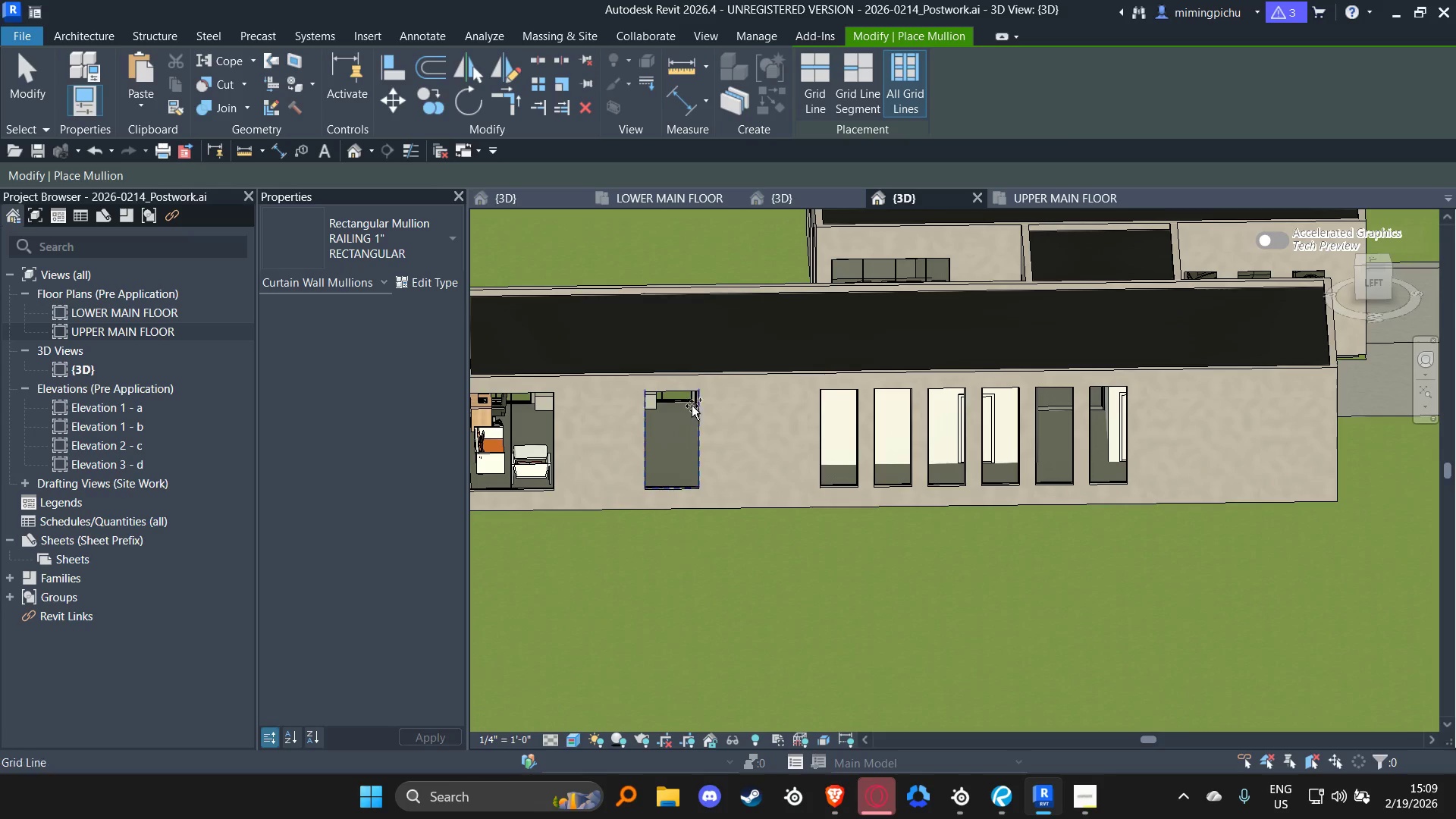 
double_click([692, 417])
 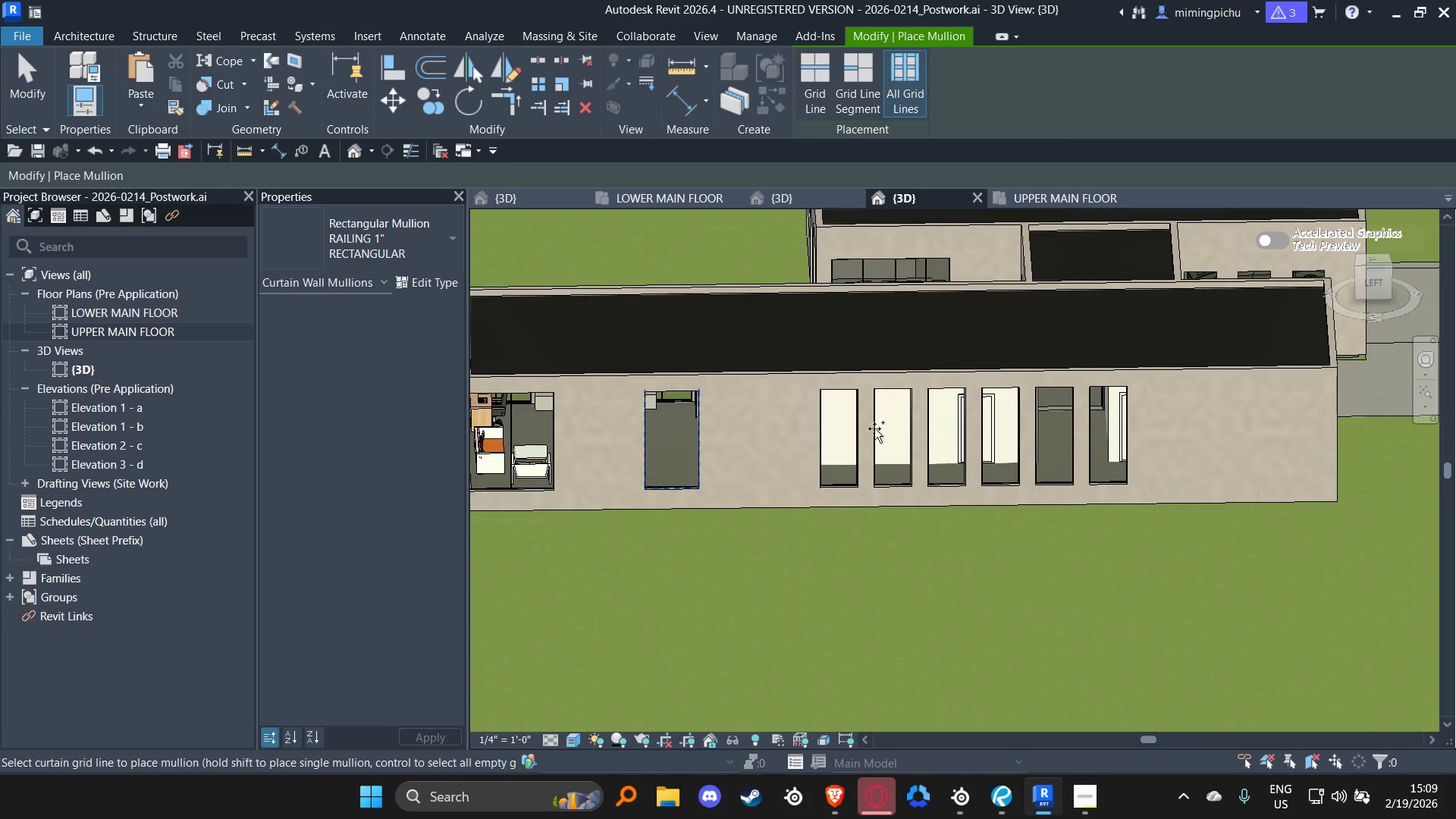 
hold_key(key=ShiftLeft, duration=1.5)
 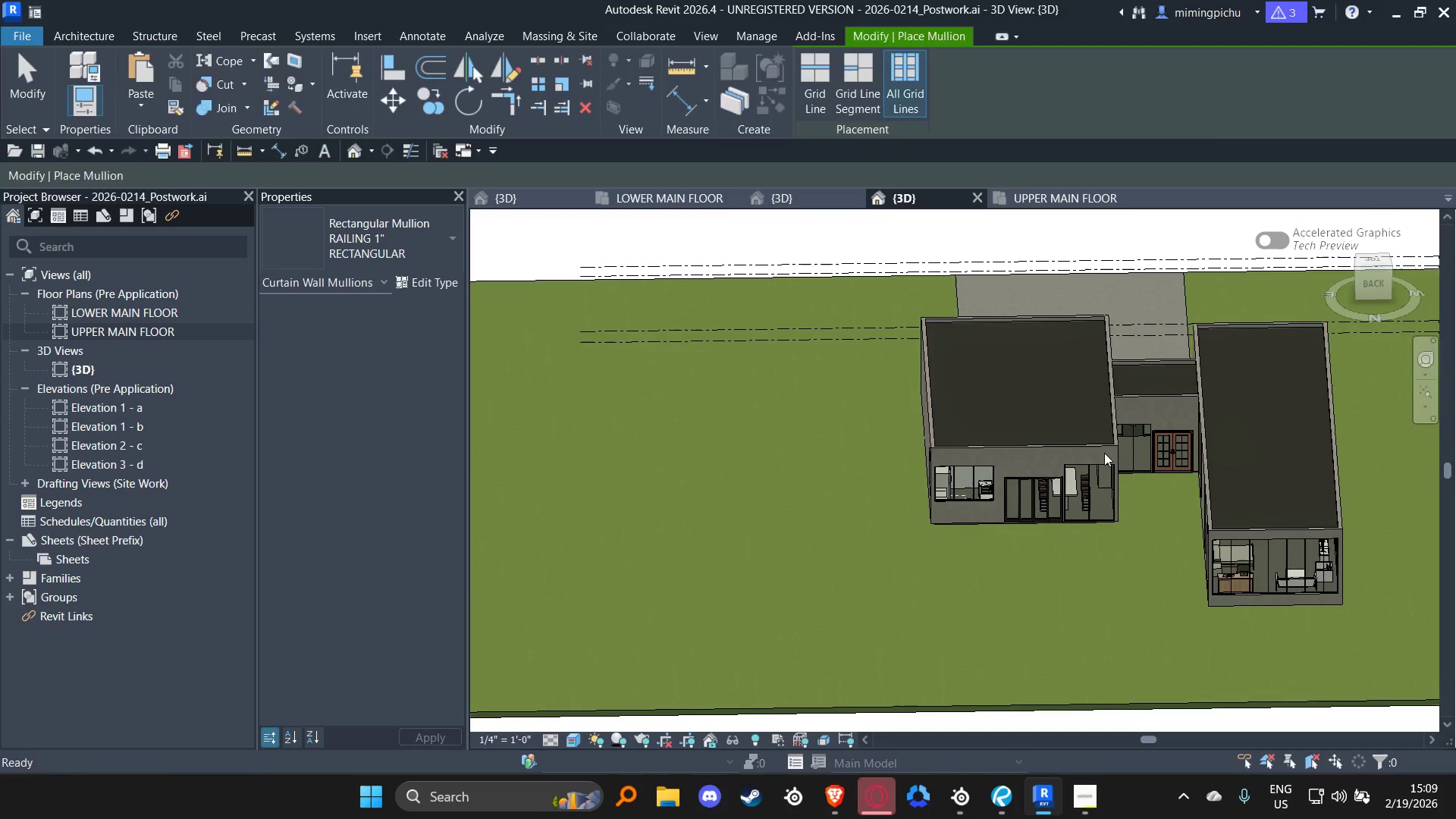 
scroll: coordinate [861, 430], scroll_direction: down, amount: 4.0
 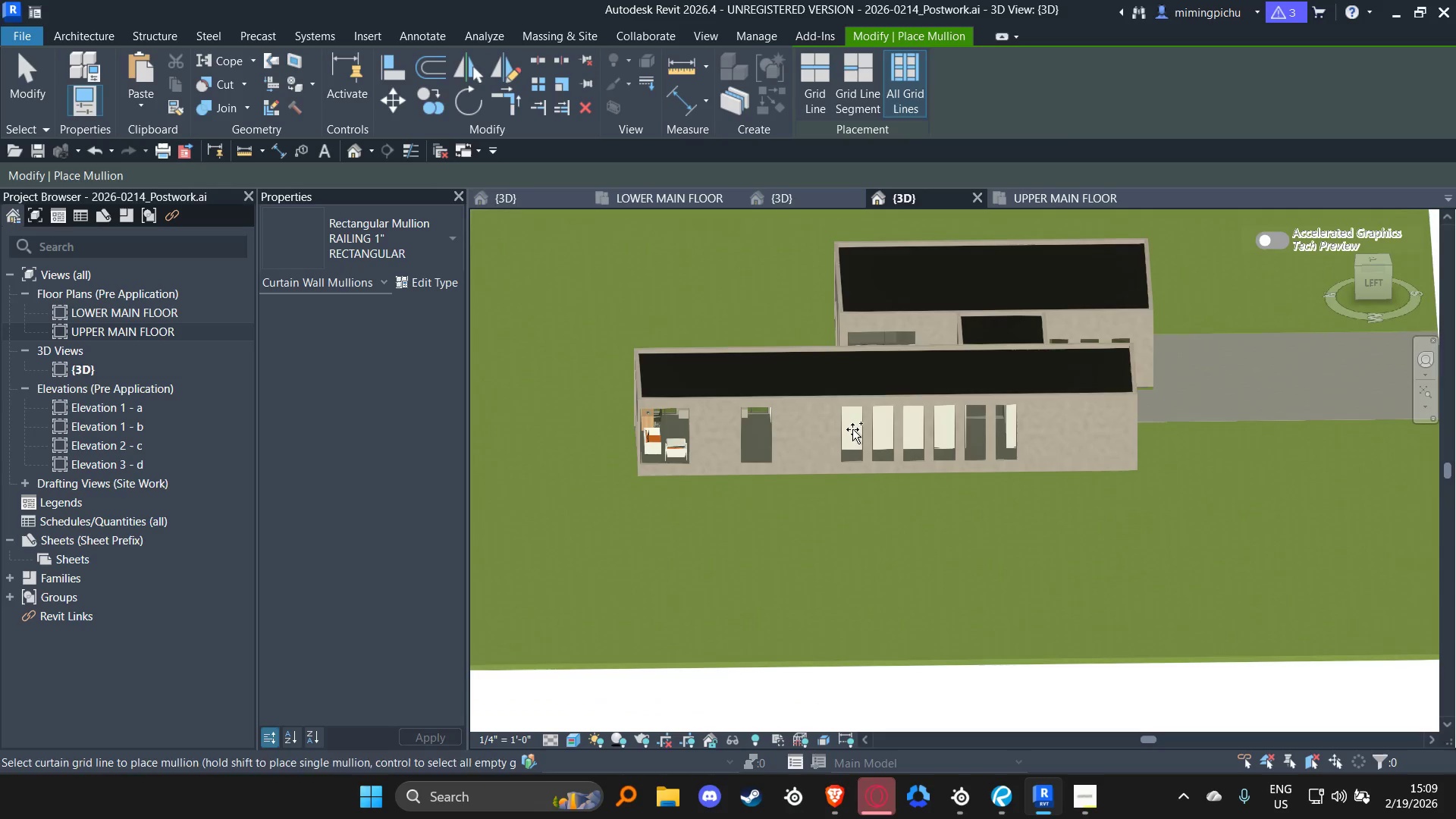 
key(Shift+ShiftLeft)
 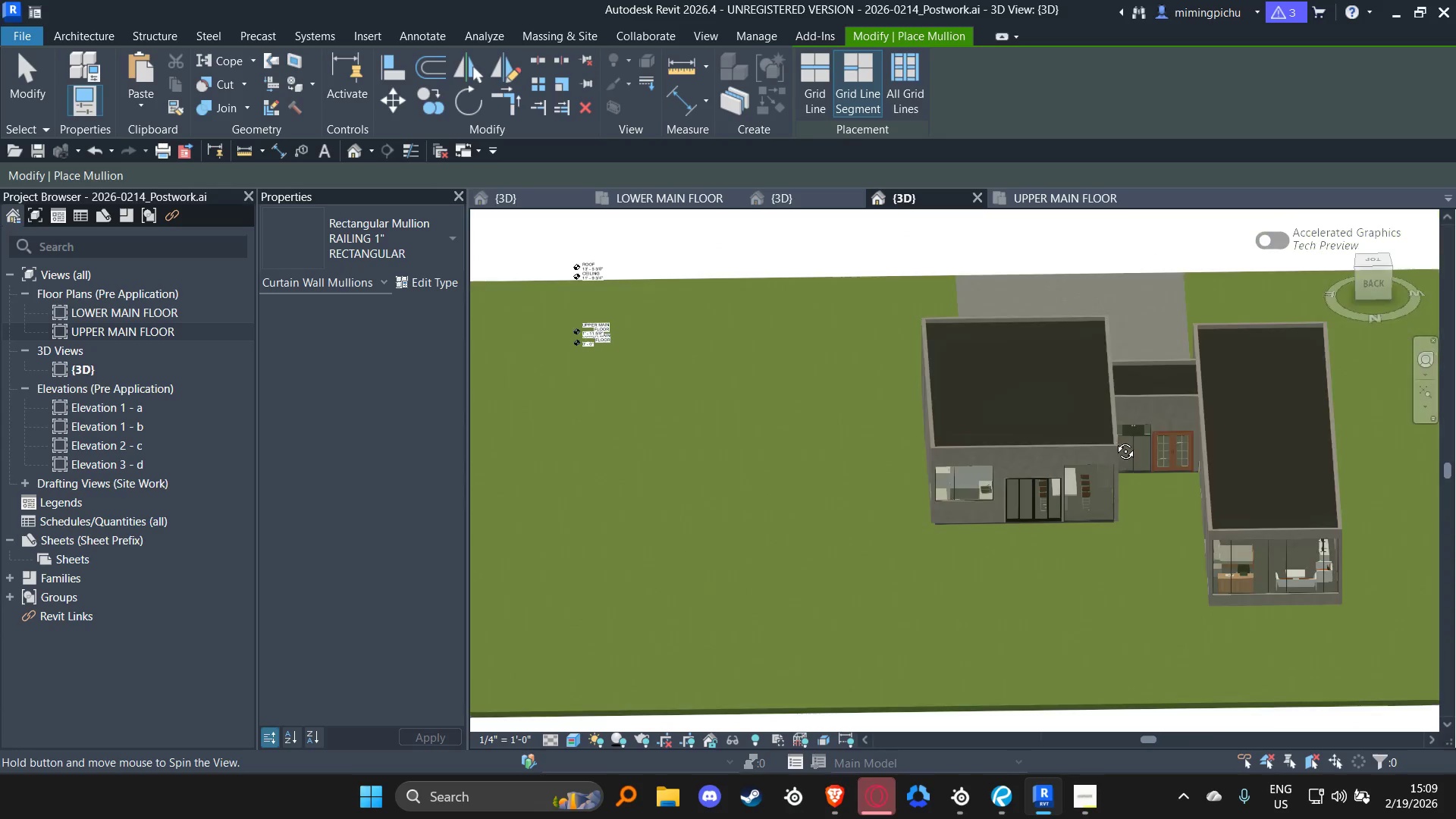 
key(Shift+ShiftLeft)
 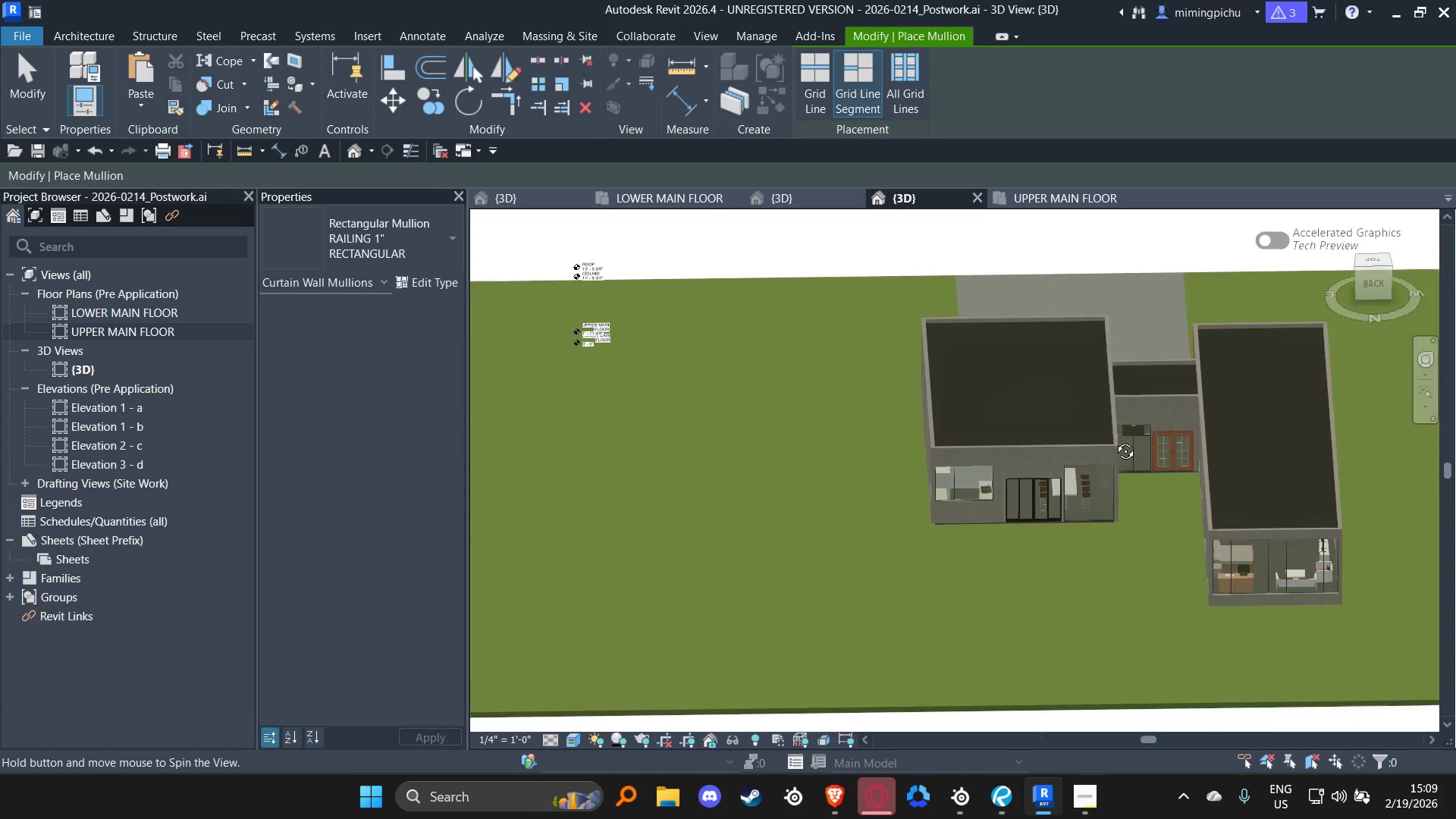 
key(Shift+ShiftLeft)
 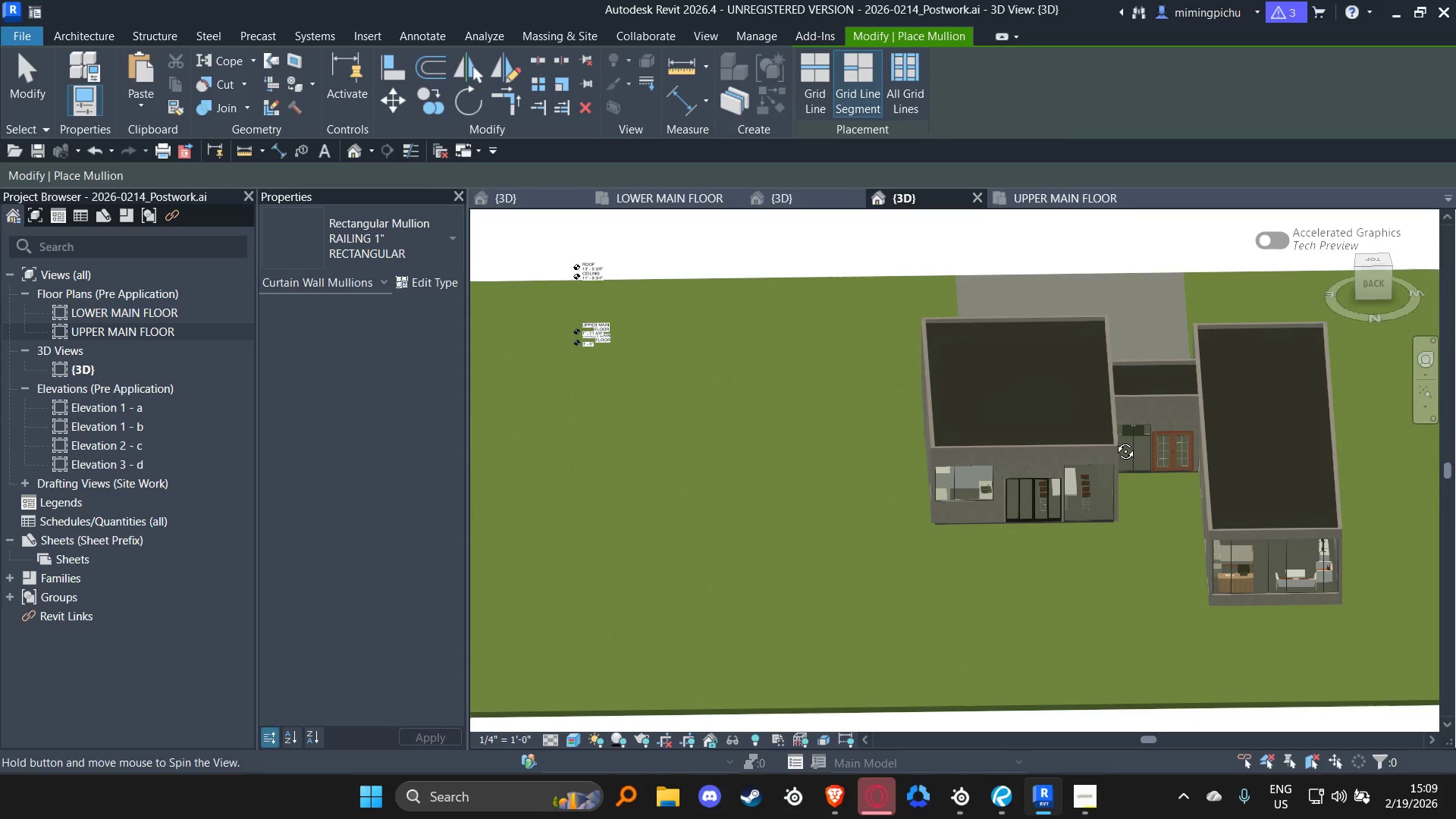 
key(Shift+ShiftLeft)
 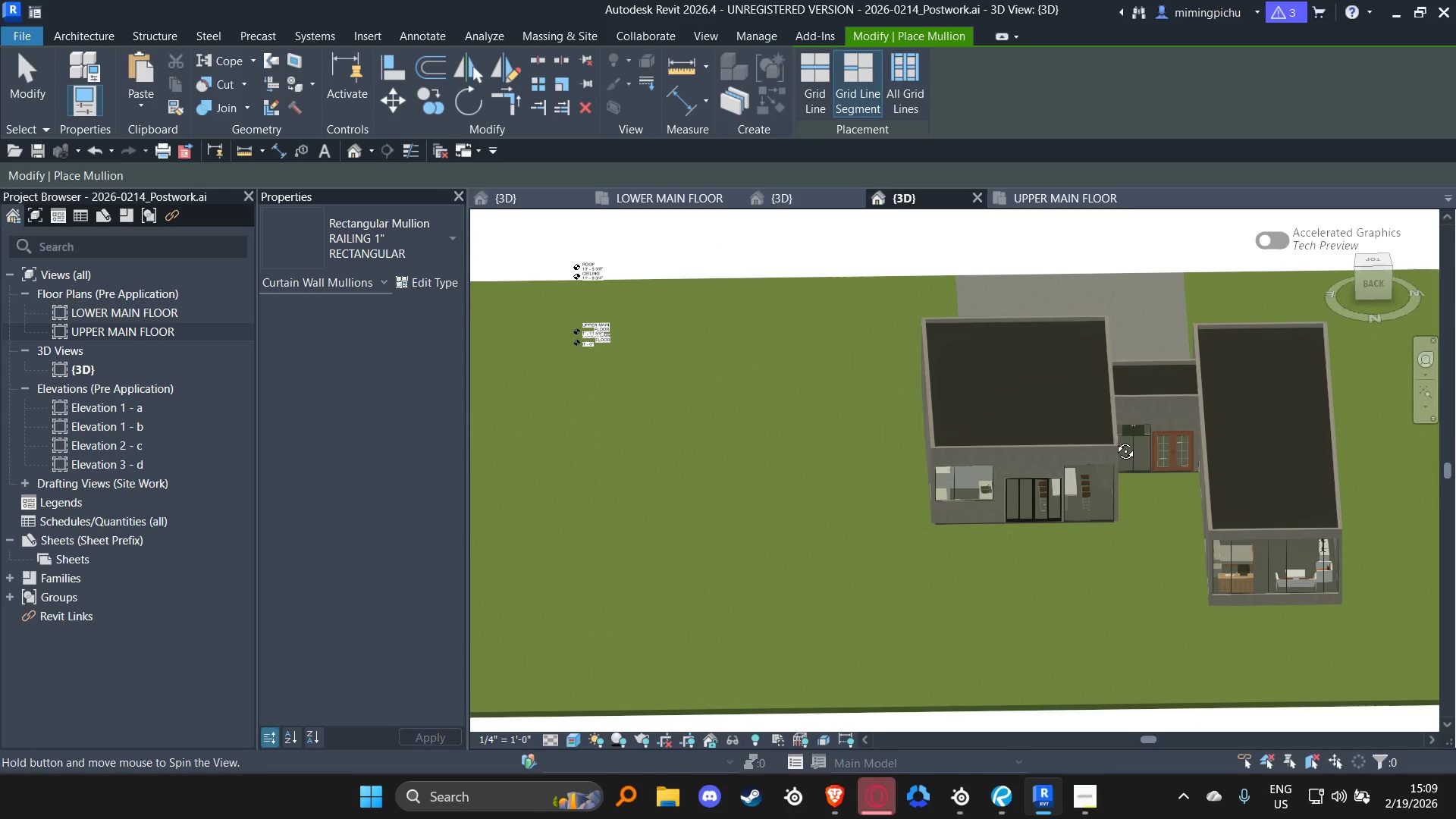 
key(Shift+ShiftLeft)
 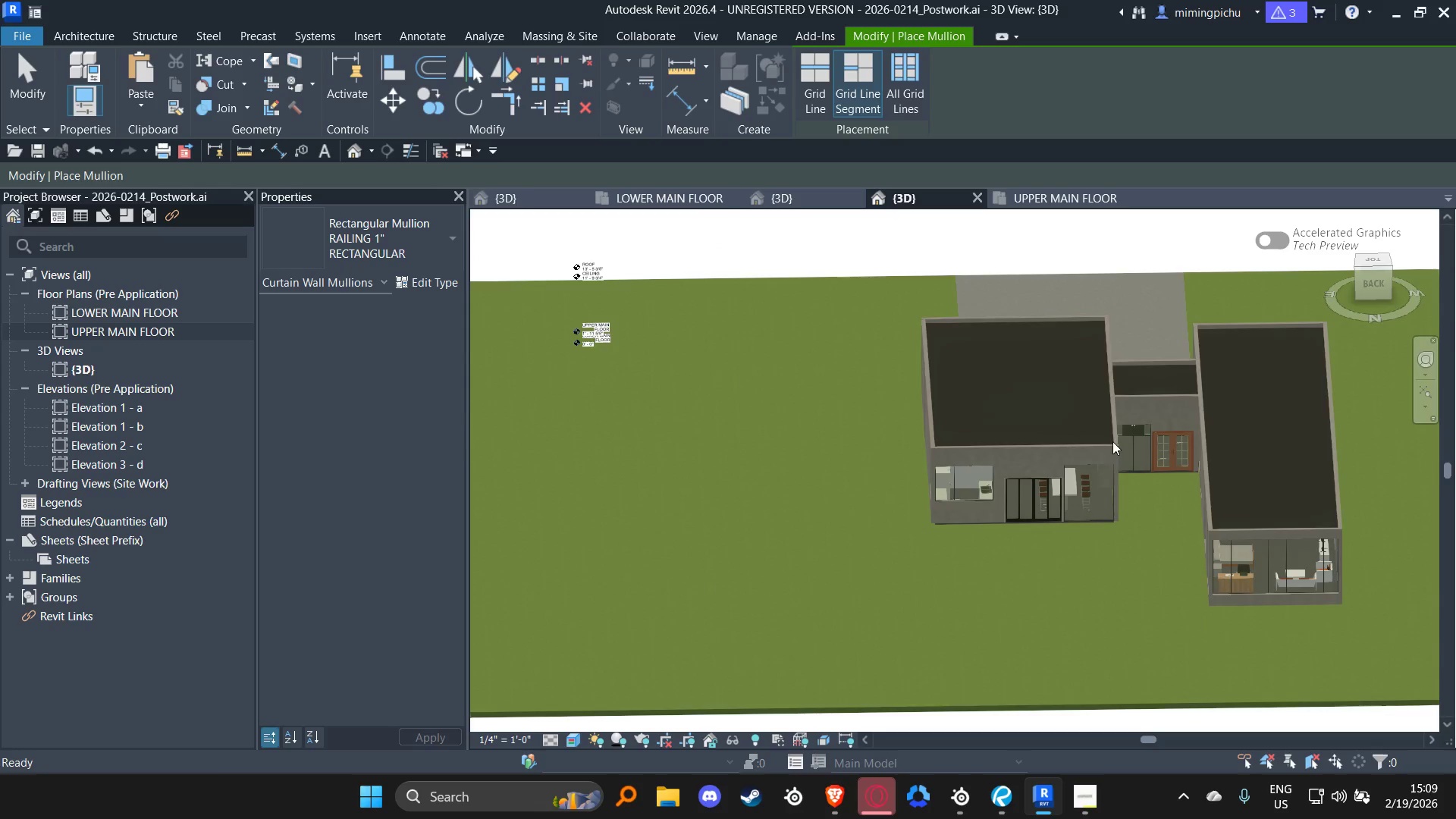 
key(Escape)
 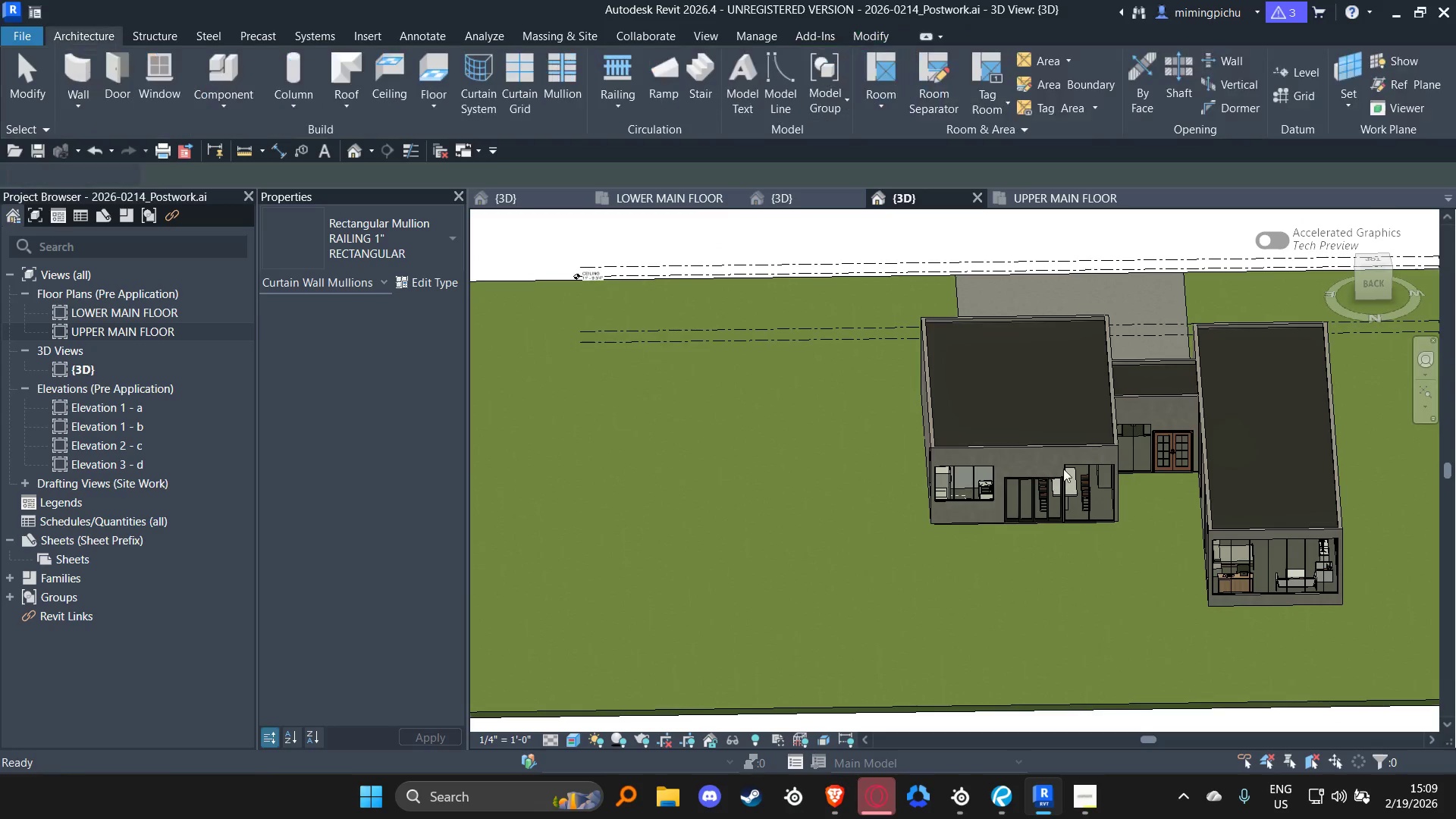 
key(Escape)
 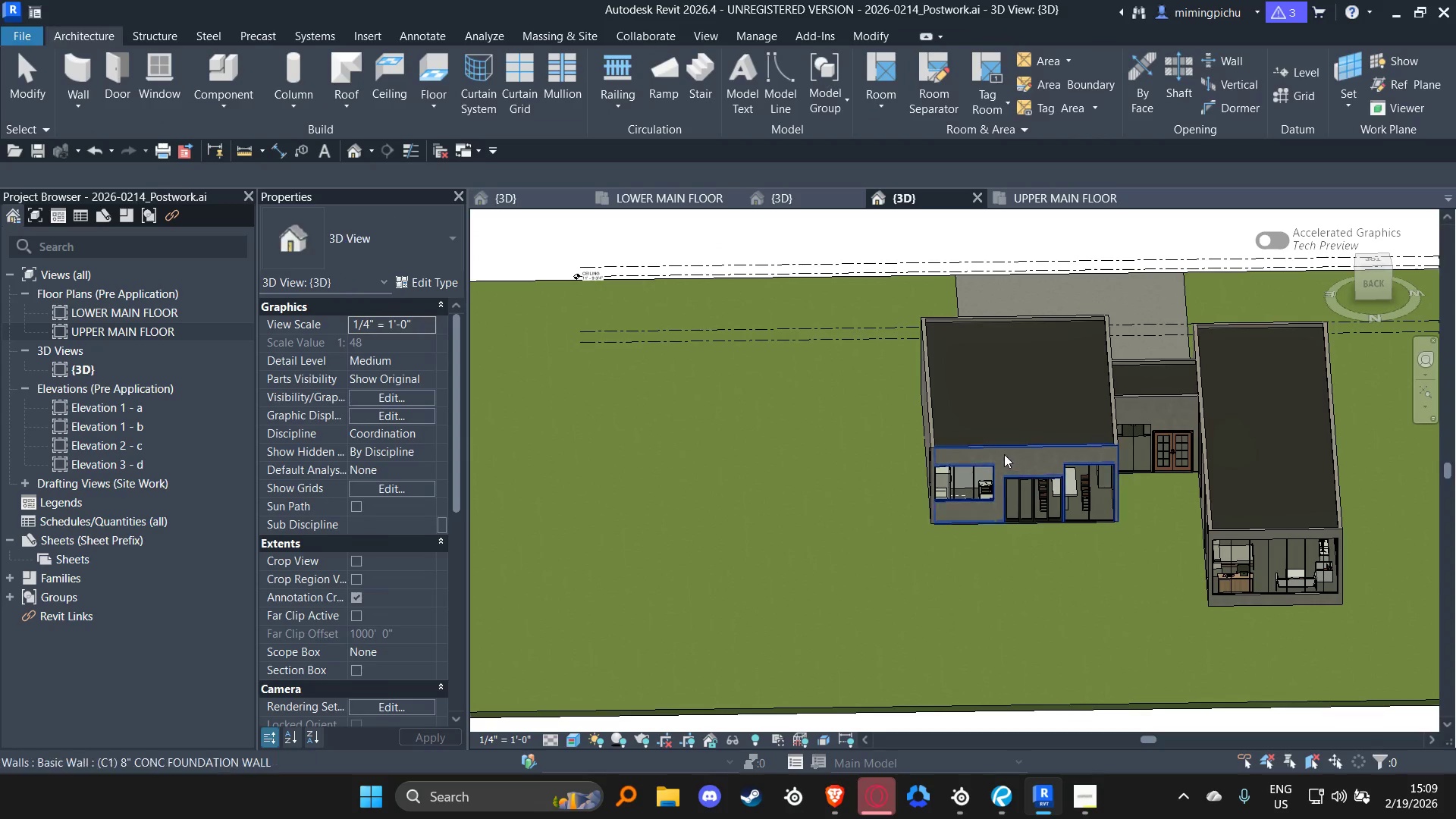 
hold_key(key=ShiftLeft, duration=0.38)
 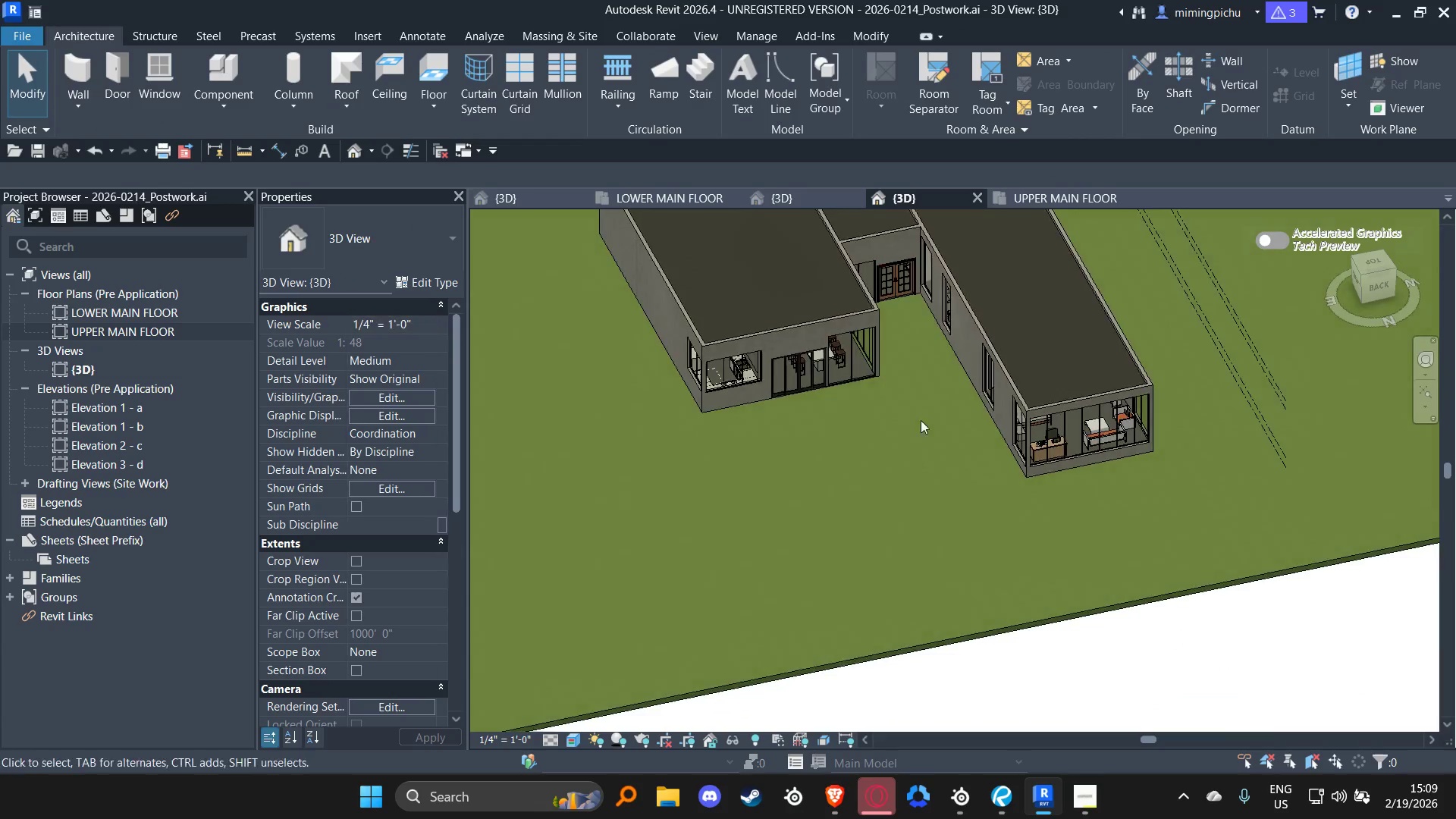 
key(Shift+ShiftLeft)
 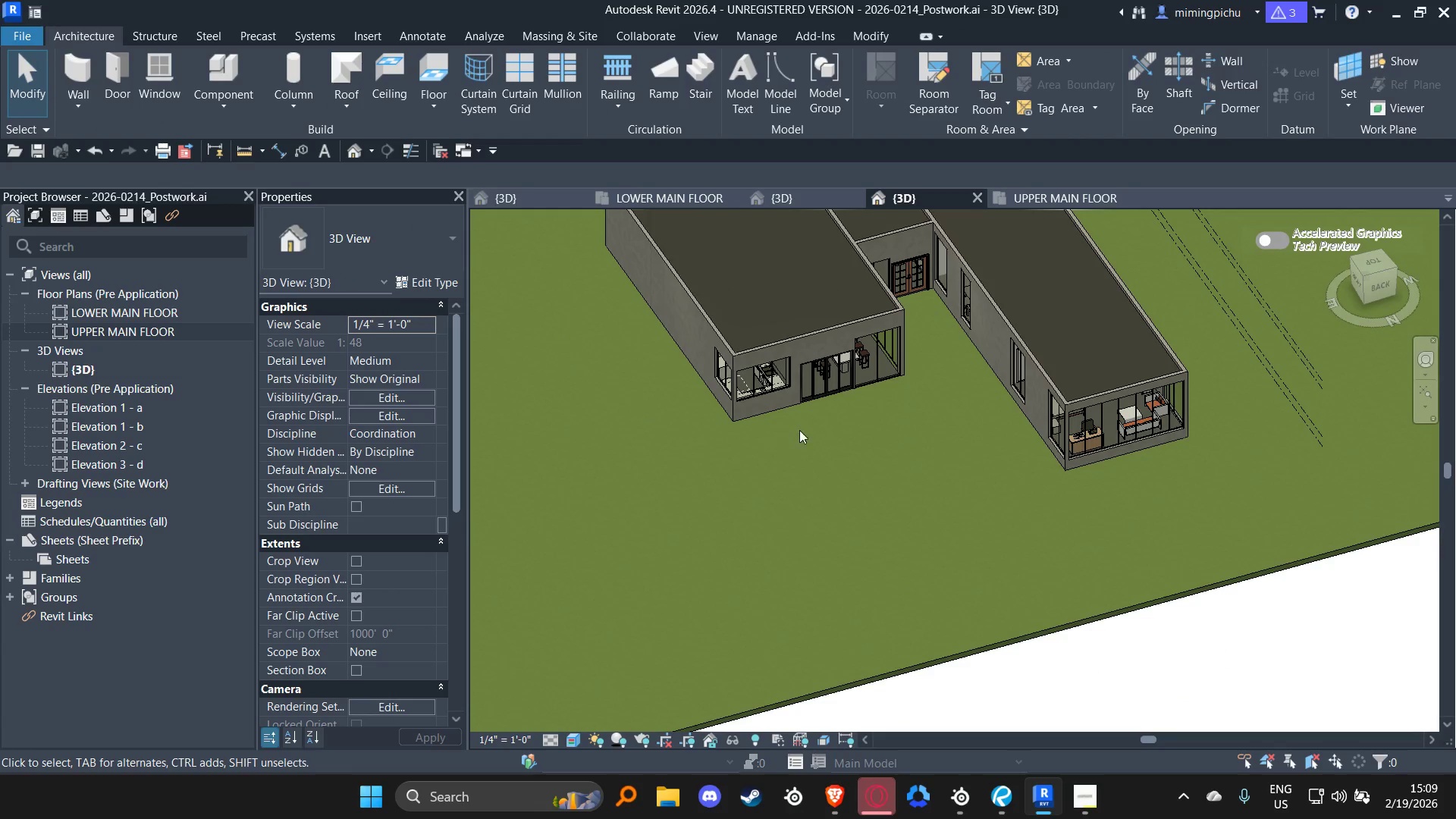 
hold_key(key=ShiftLeft, duration=0.7)
scroll: coordinate [910, 437], scroll_direction: down, amount: 3.0
 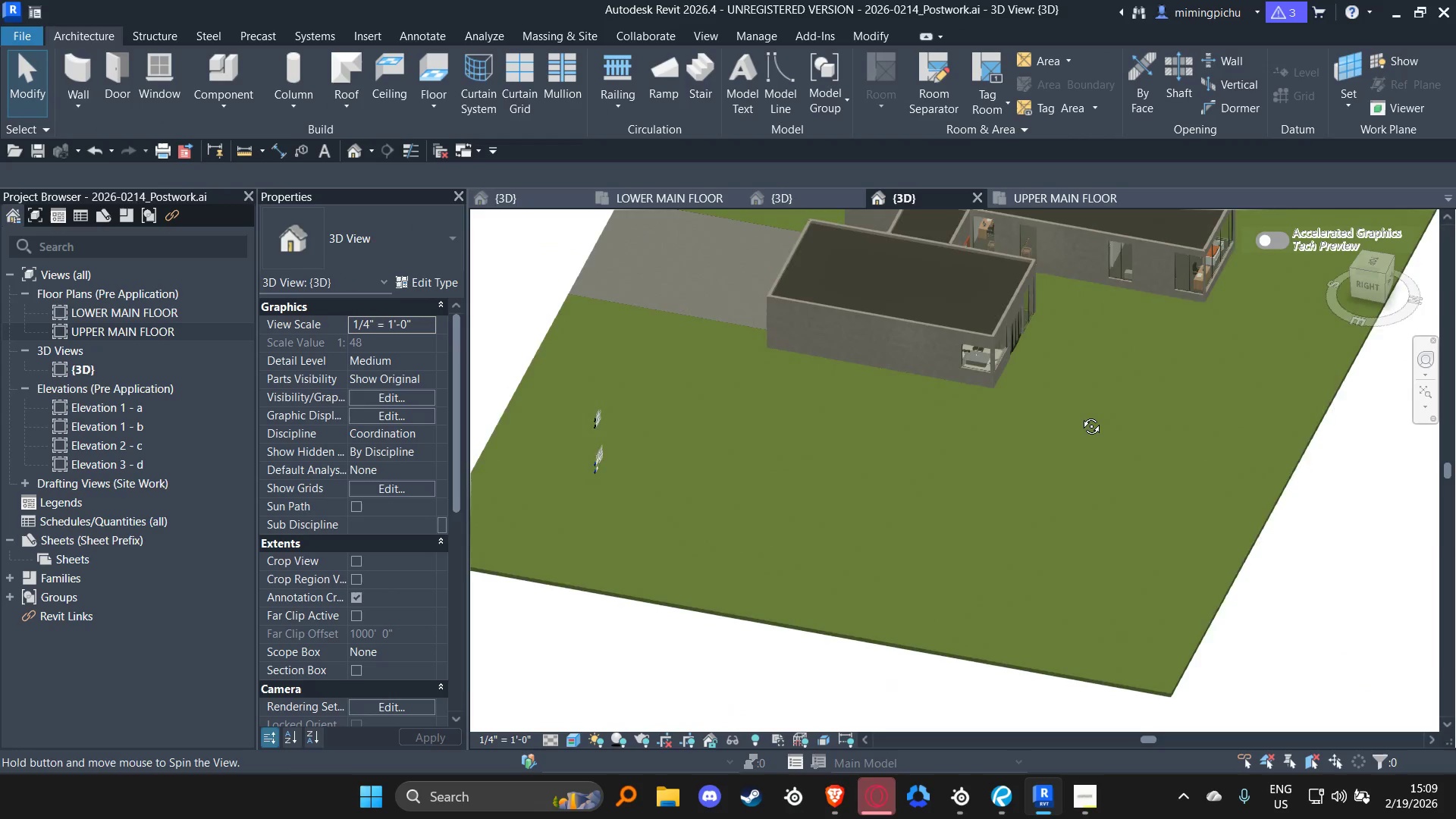 
hold_key(key=ShiftLeft, duration=1.3)
 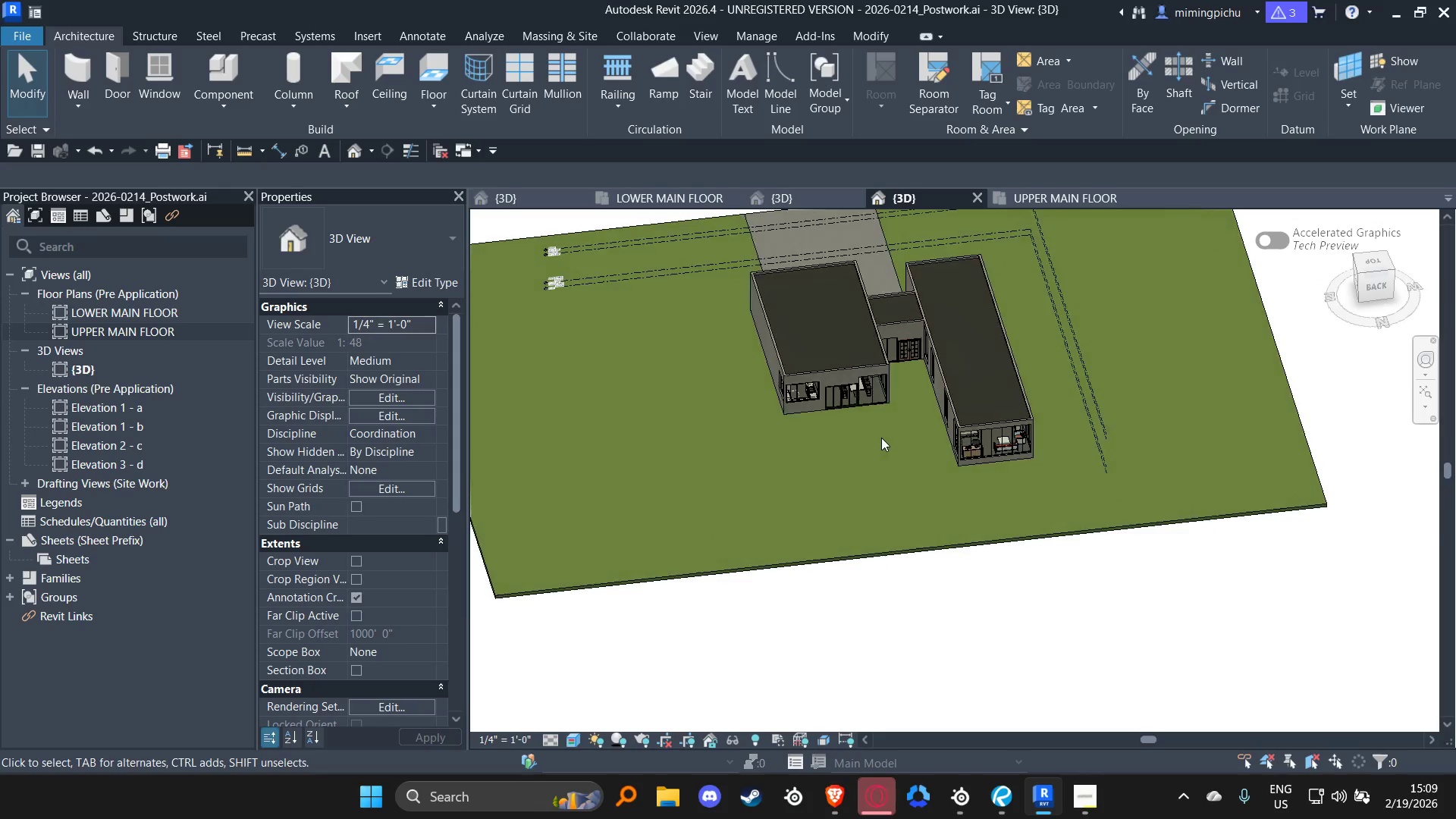 
scroll: coordinate [1015, 434], scroll_direction: down, amount: 2.0
 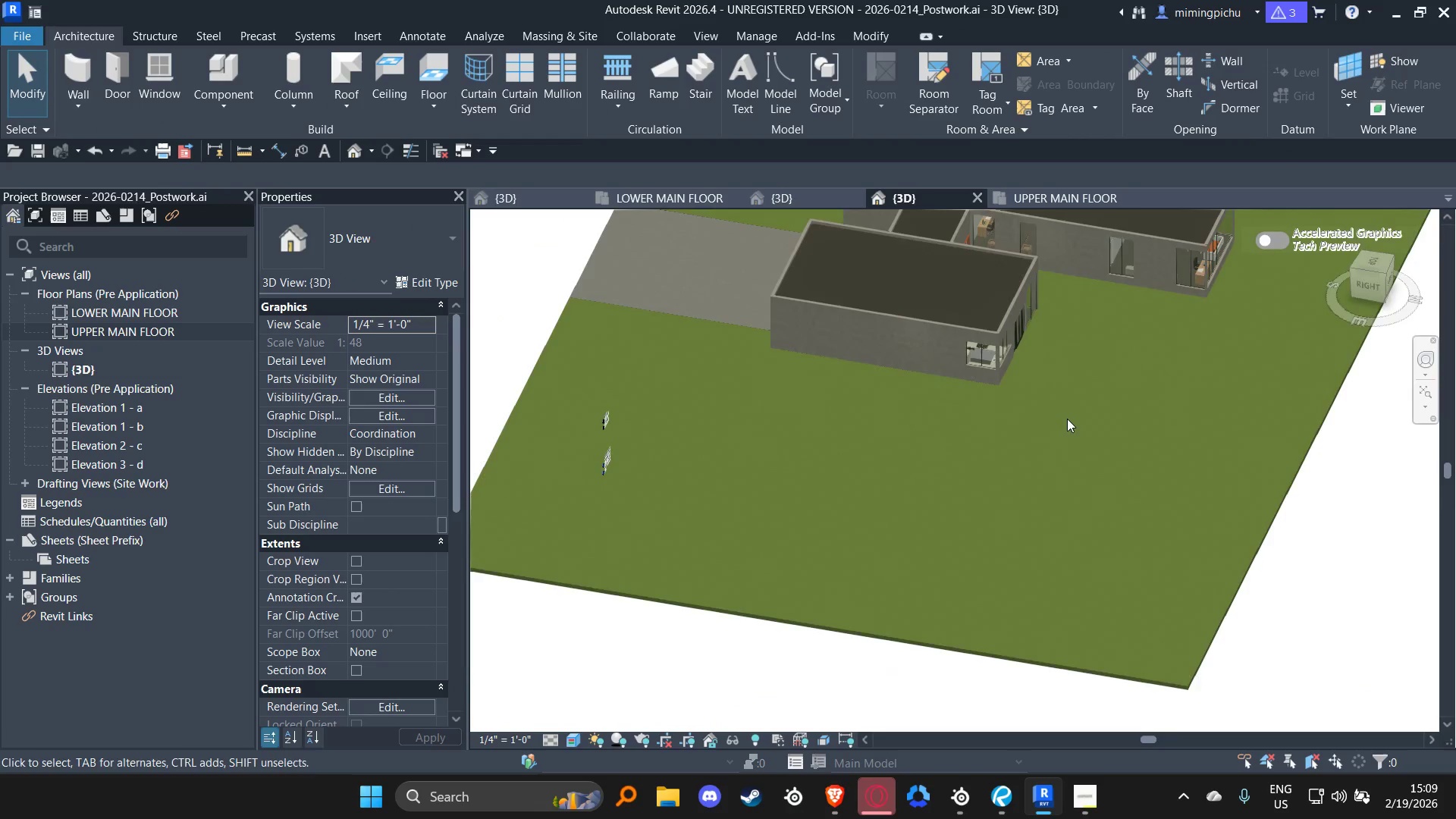 
hold_key(key=ShiftLeft, duration=0.36)
 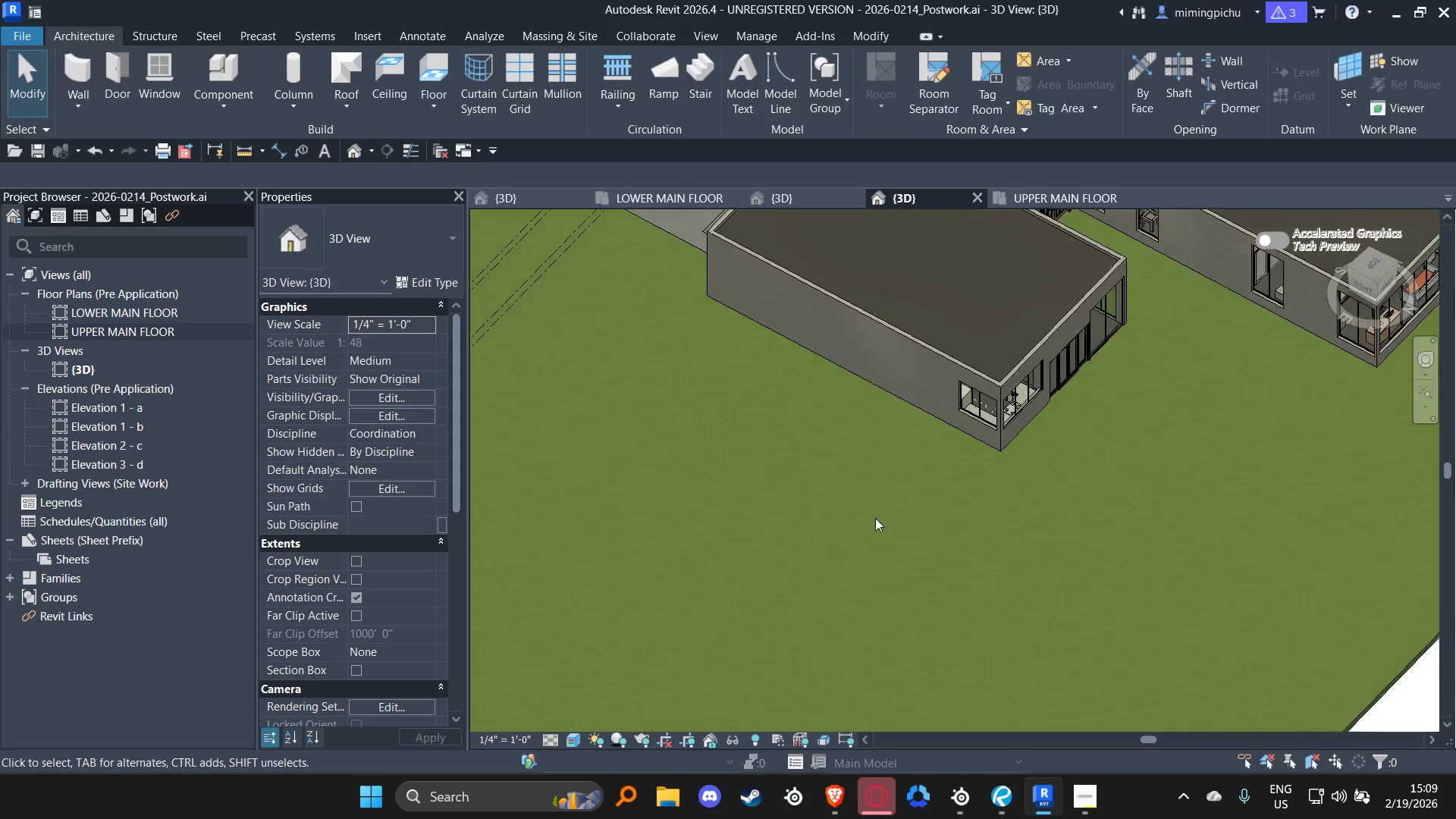 
scroll: coordinate [886, 438], scroll_direction: up, amount: 5.0
 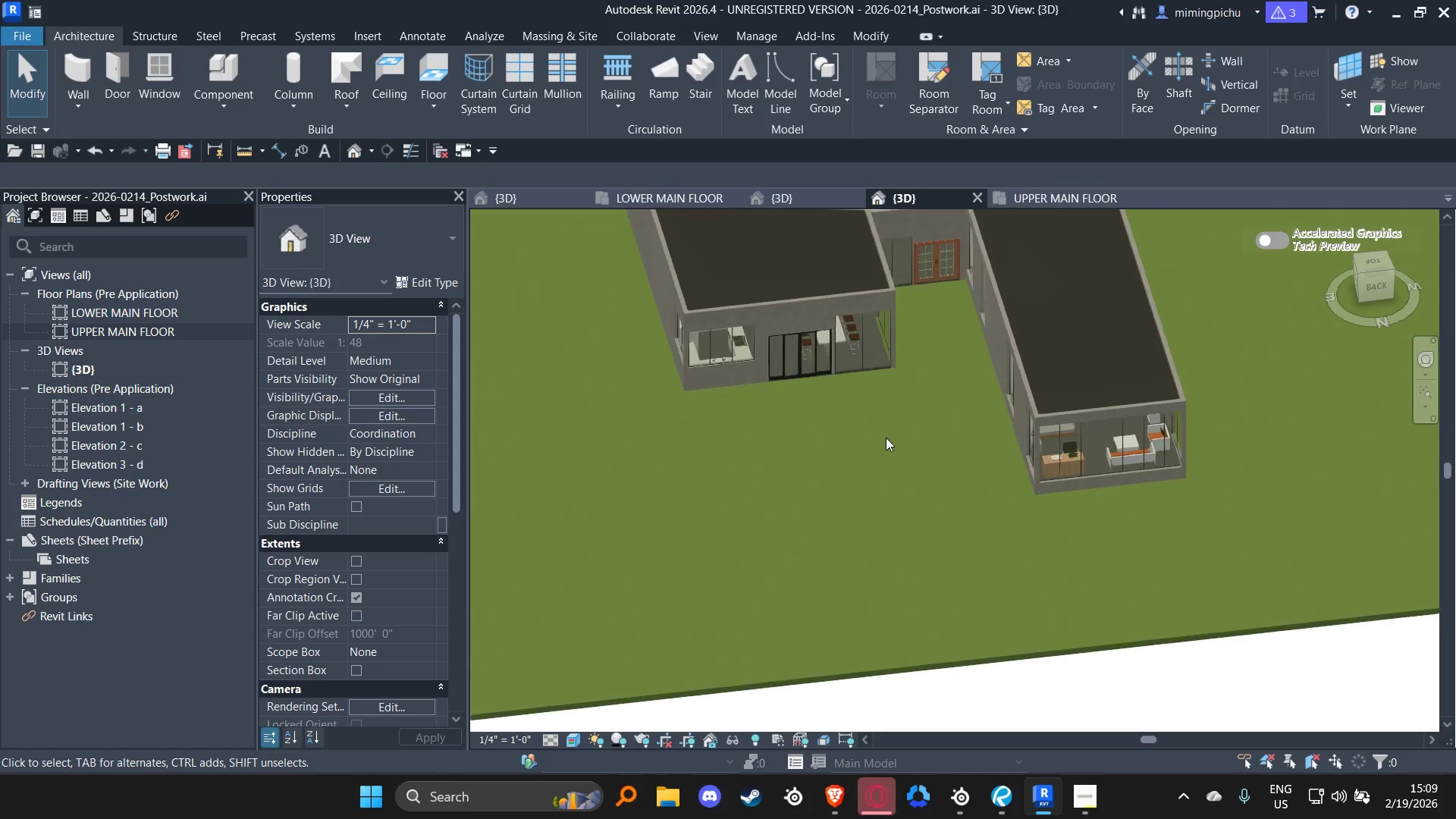 
hold_key(key=ShiftLeft, duration=1.09)
scroll: coordinate [862, 505], scroll_direction: down, amount: 6.0
 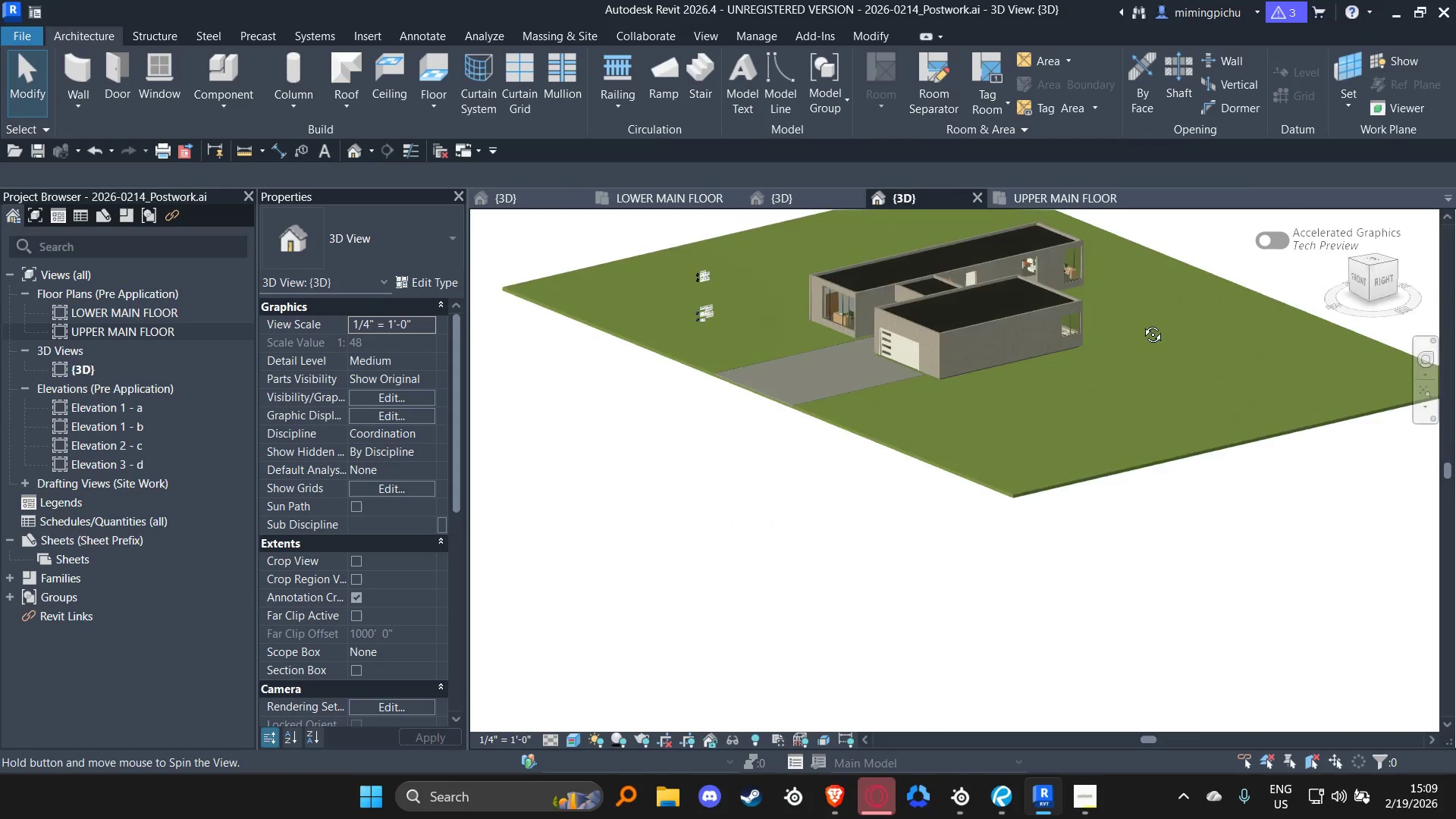 
hold_key(key=ShiftLeft, duration=0.39)
 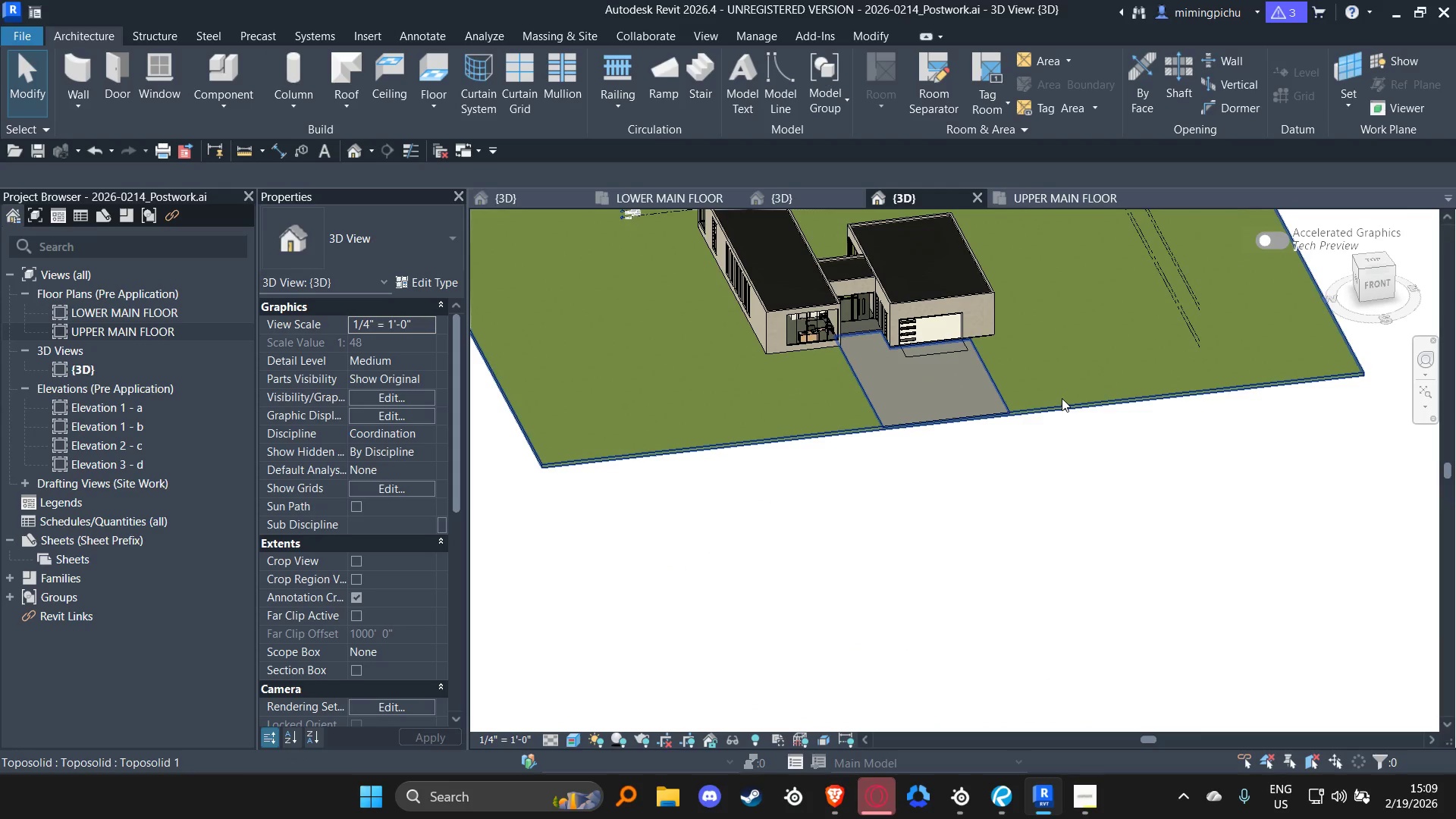 
left_click([1062, 398])
 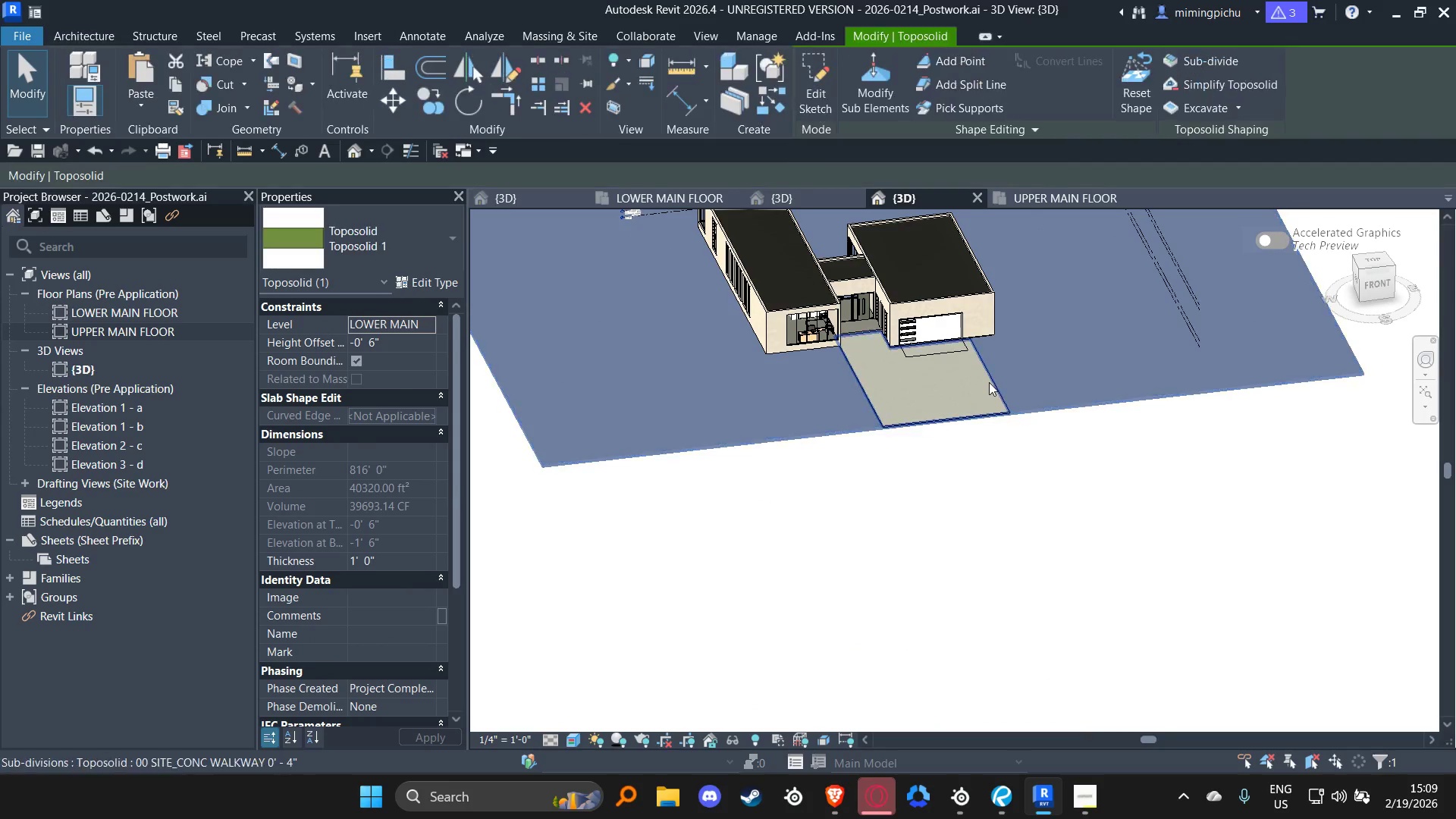 
left_click([989, 382])
 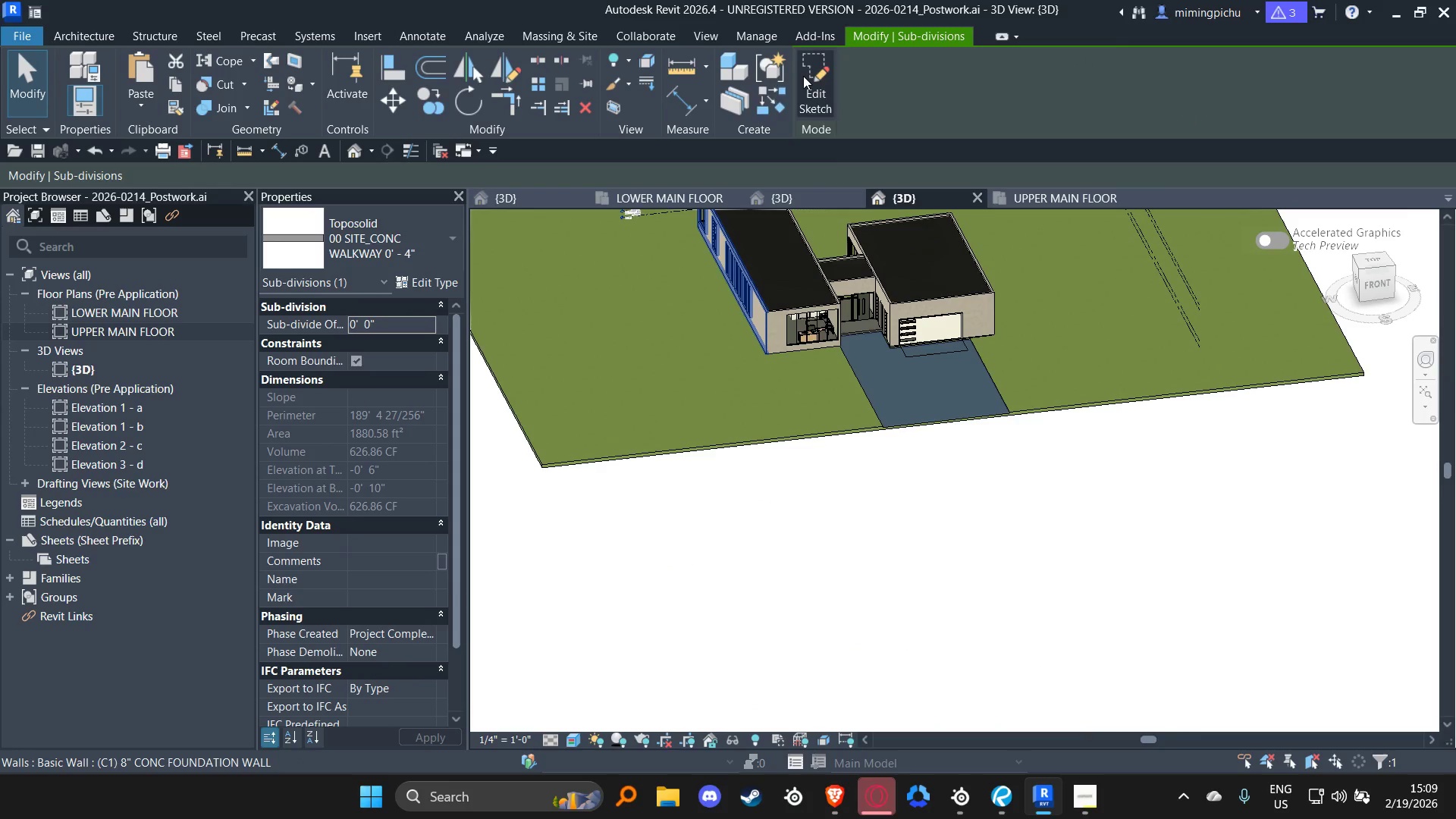 
left_click([809, 72])
 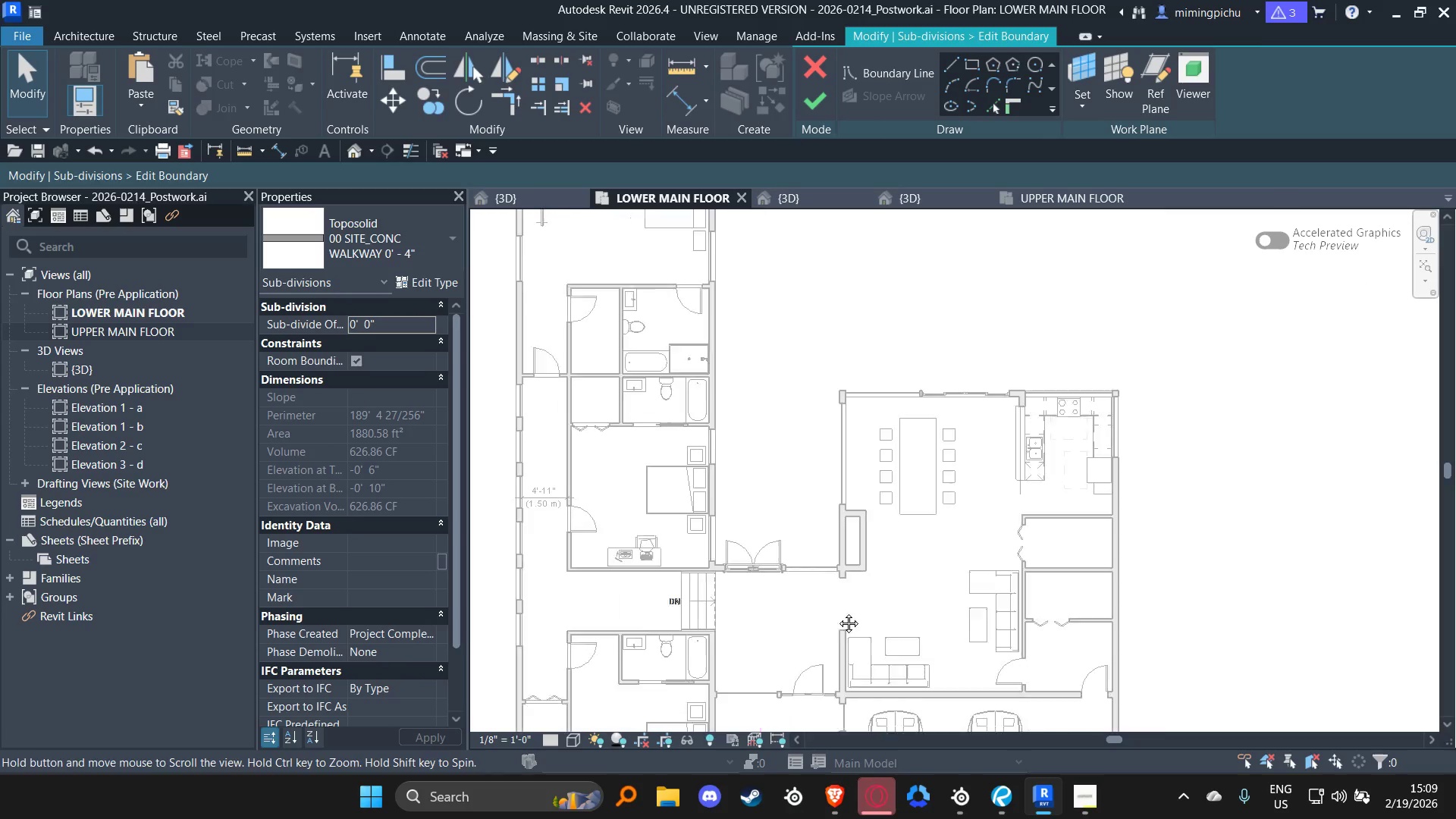 
scroll: coordinate [875, 407], scroll_direction: down, amount: 1.0
 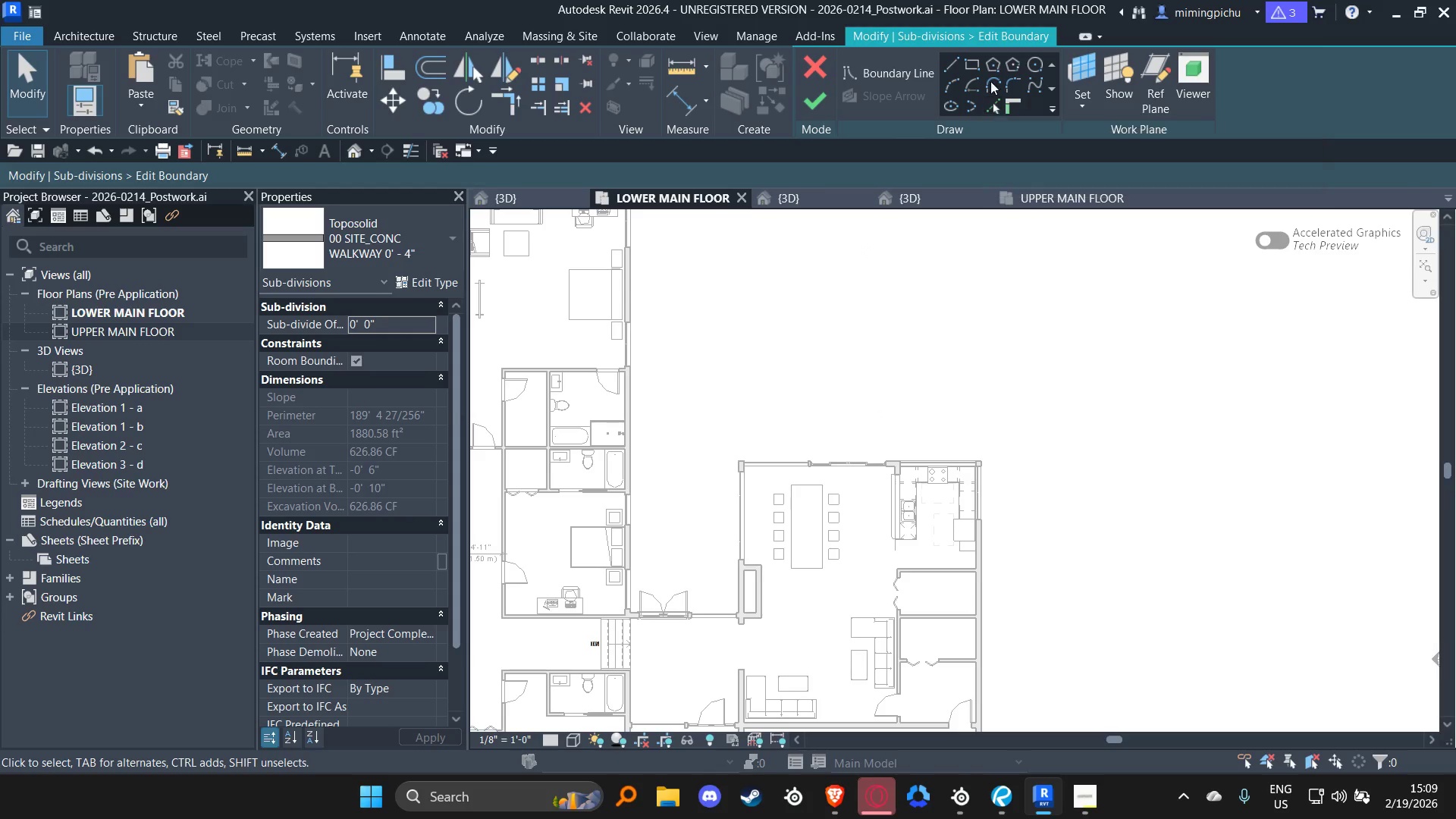 
left_click([950, 59])
 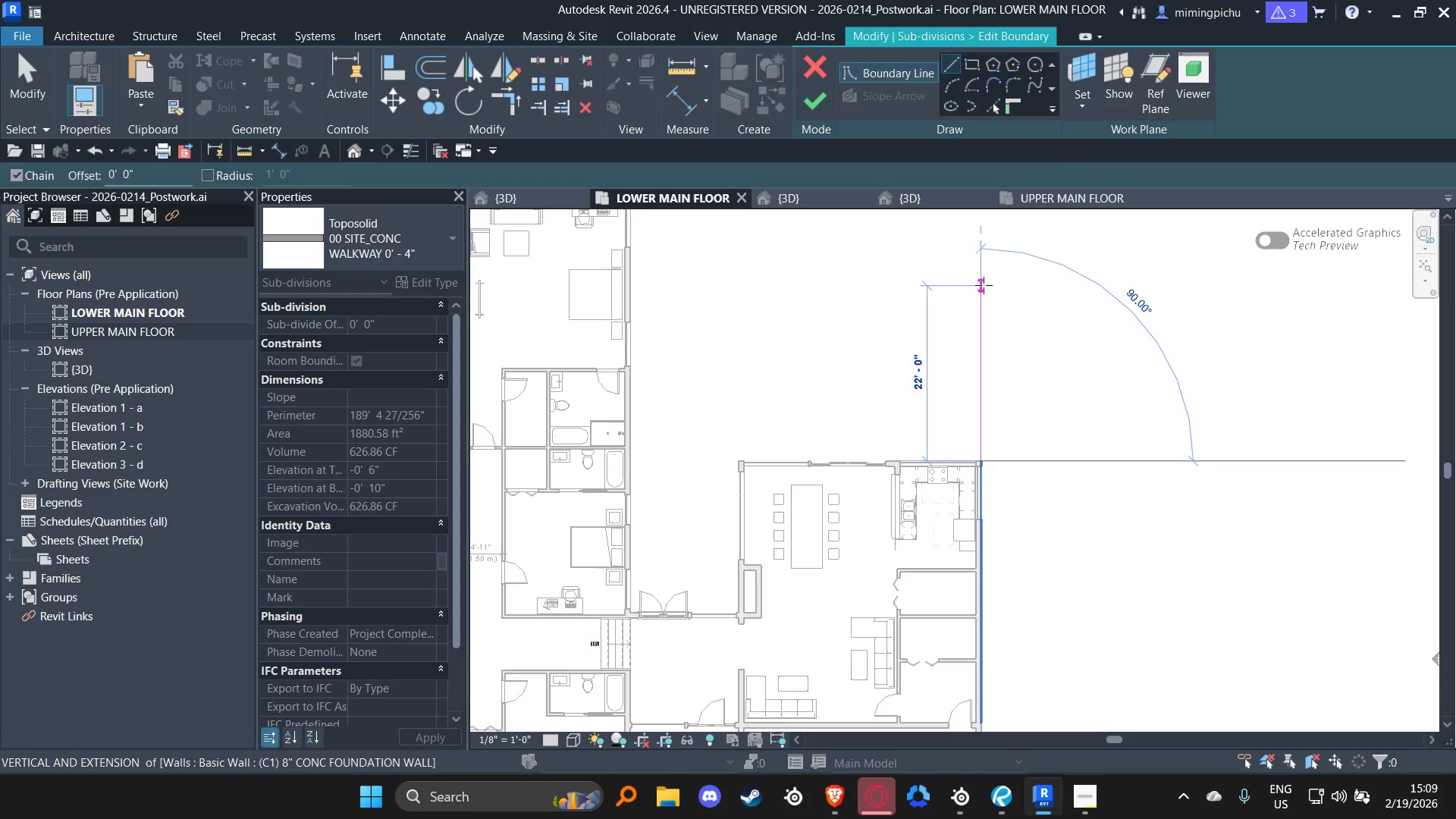 
left_click([983, 300])
 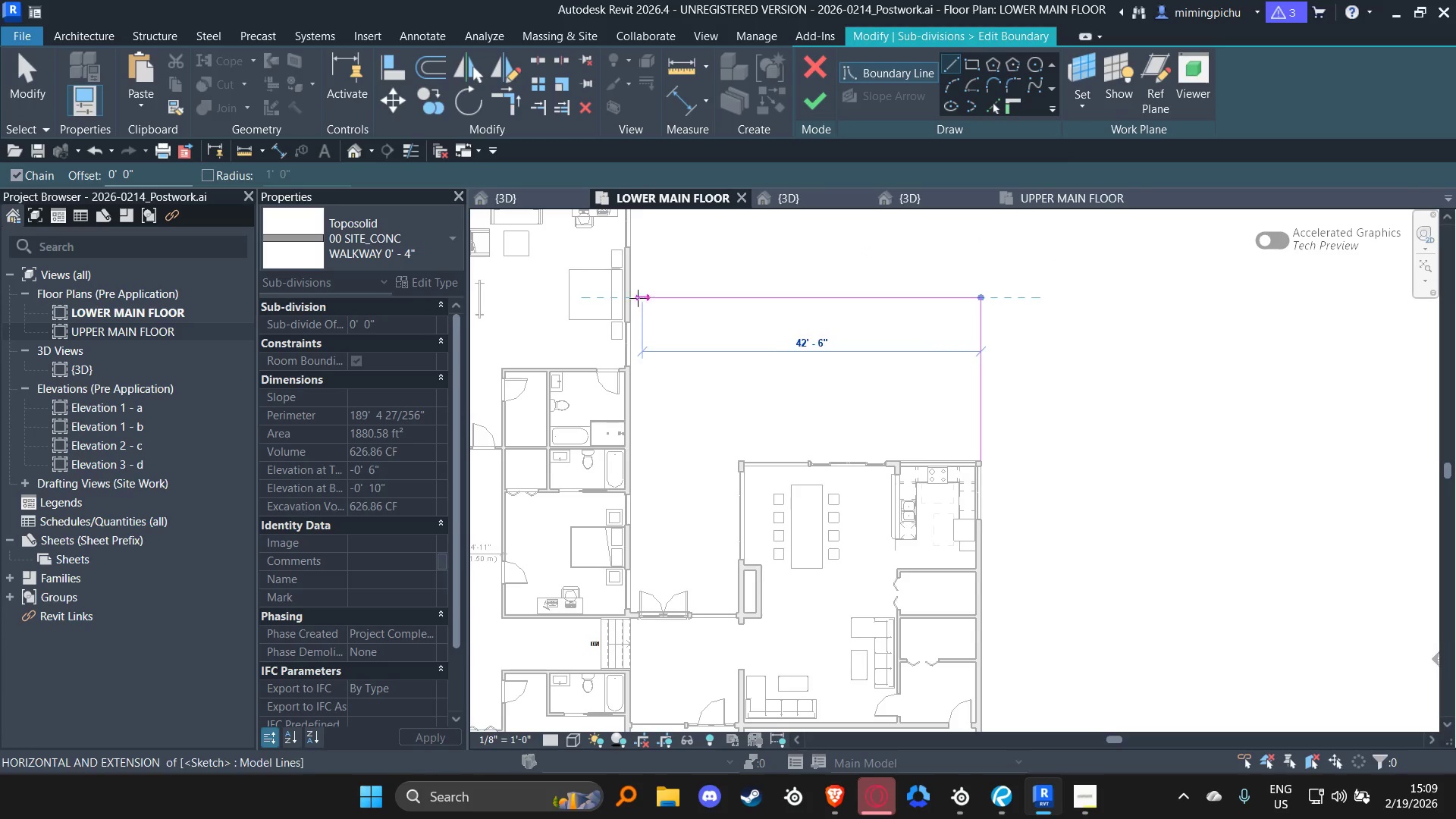 
left_click([636, 299])
 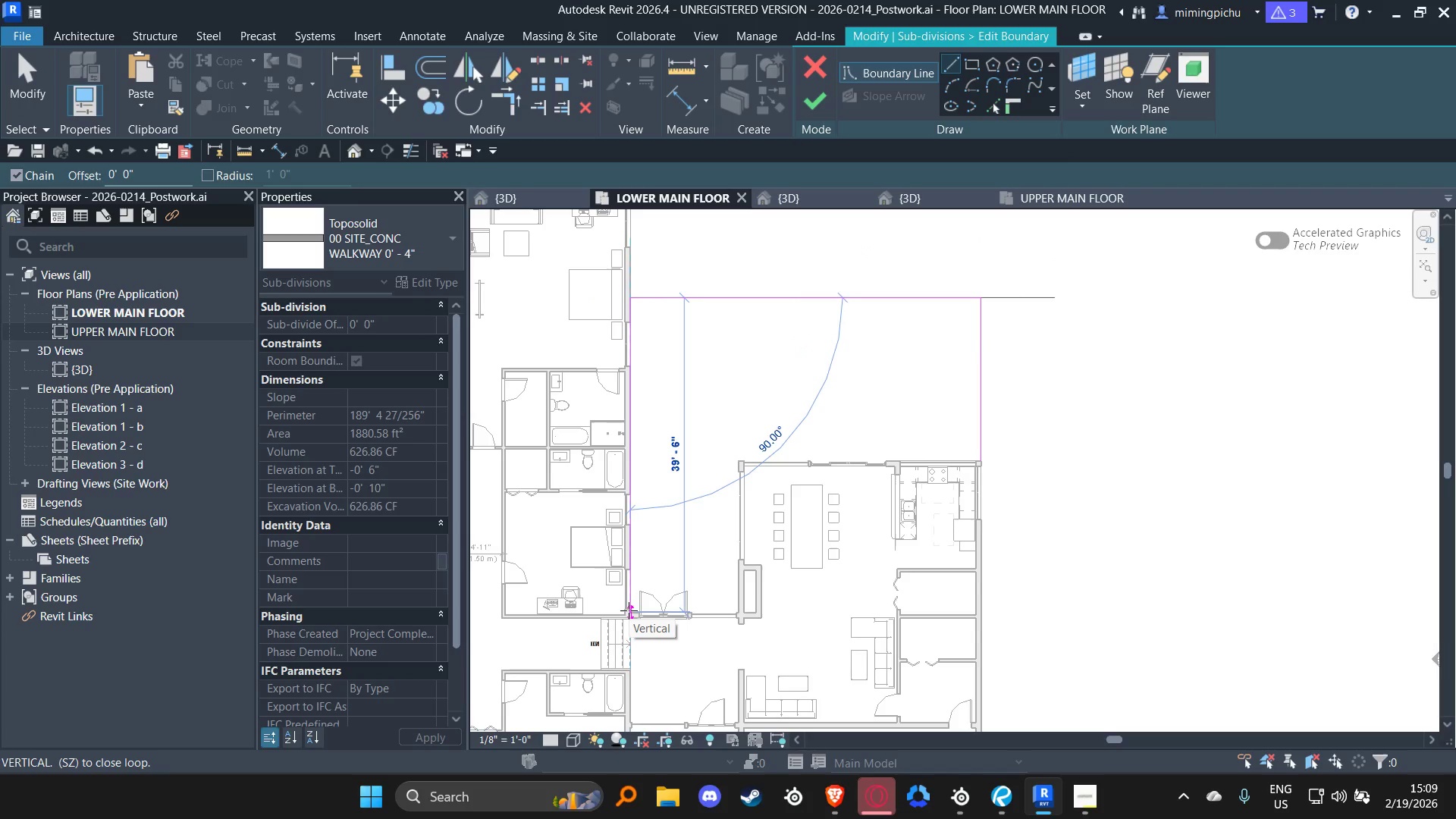 
scroll: coordinate [627, 610], scroll_direction: up, amount: 9.0
 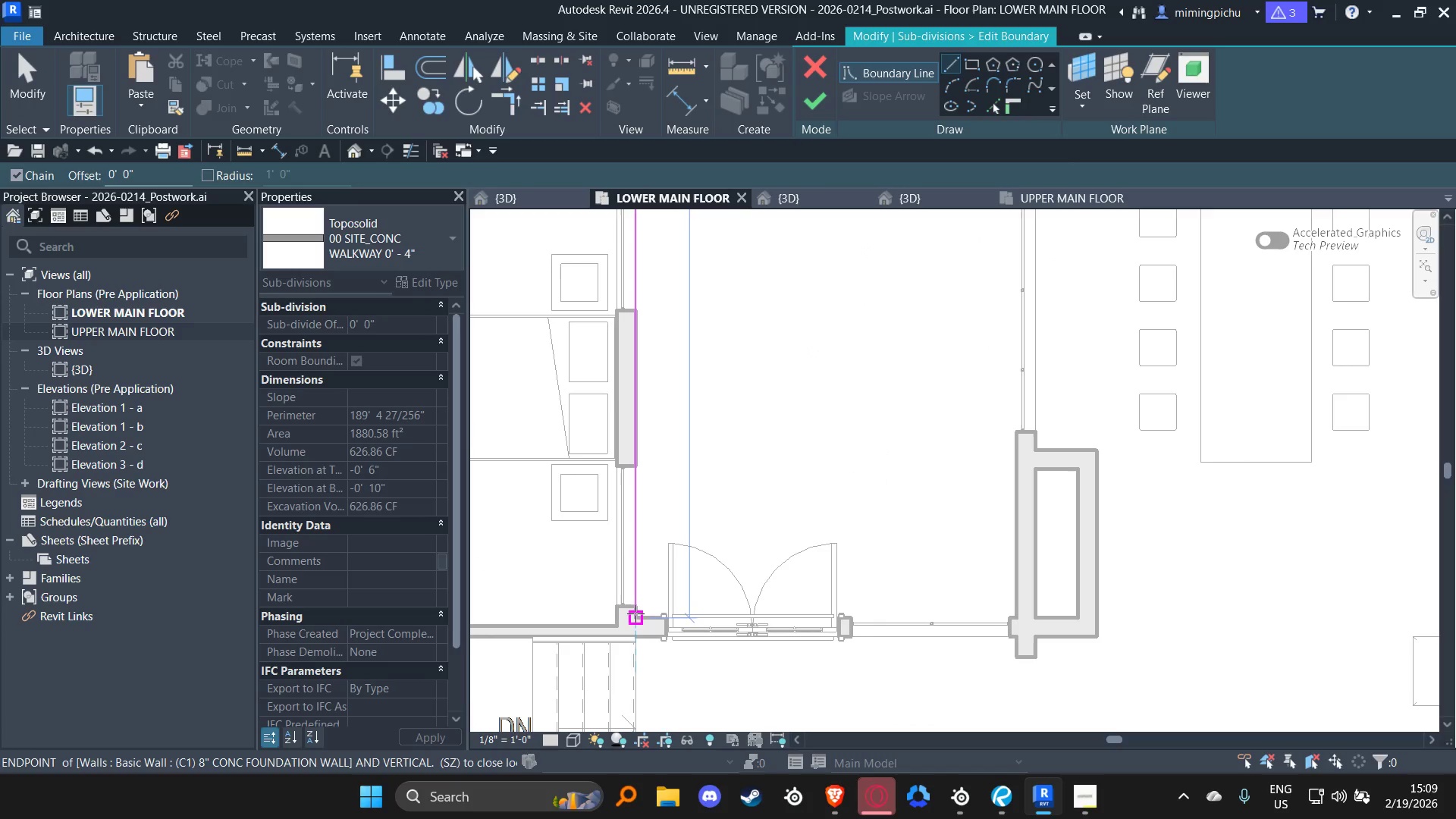 
left_click([636, 616])
 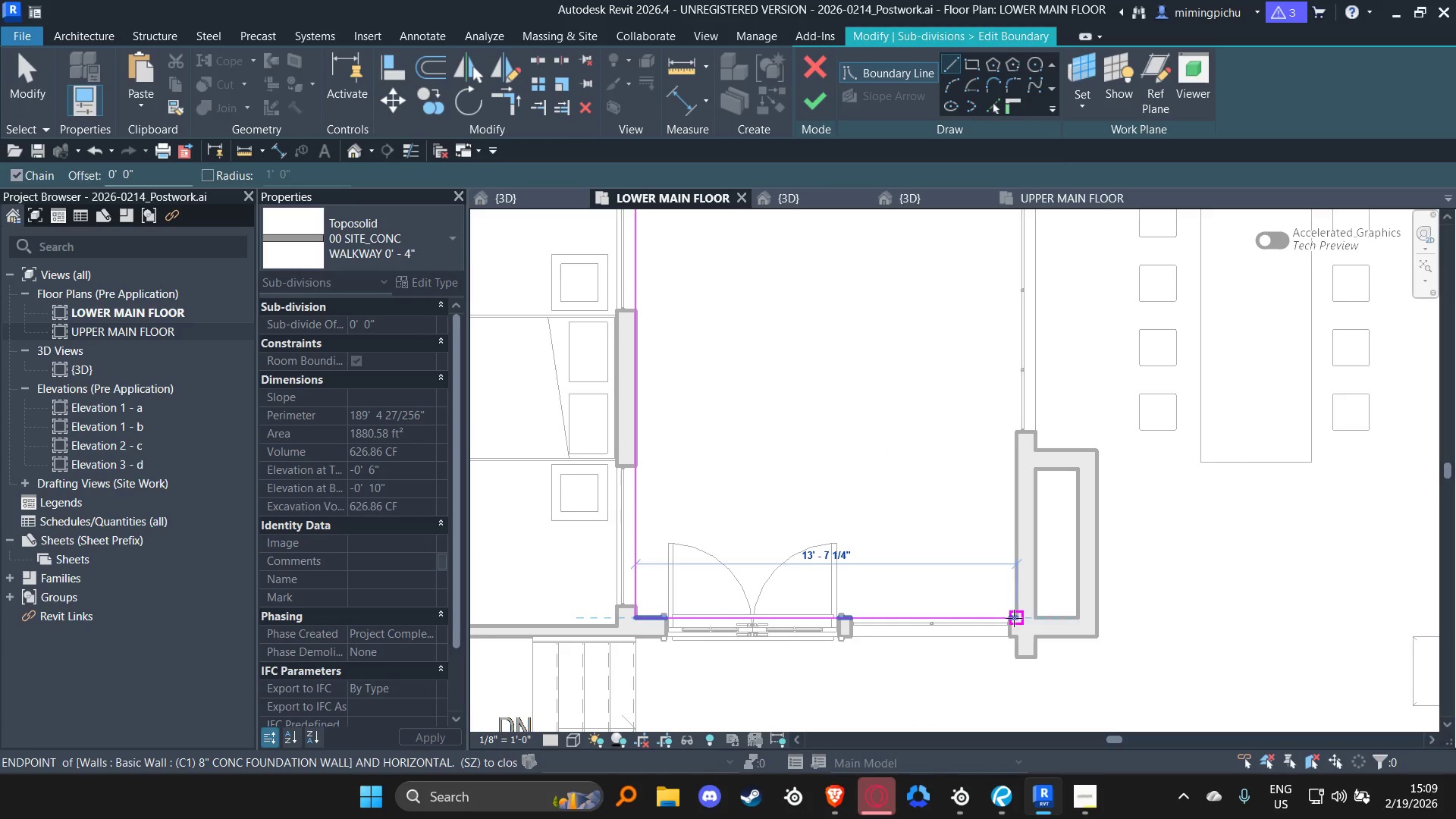 
scroll: coordinate [911, 578], scroll_direction: down, amount: 5.0
 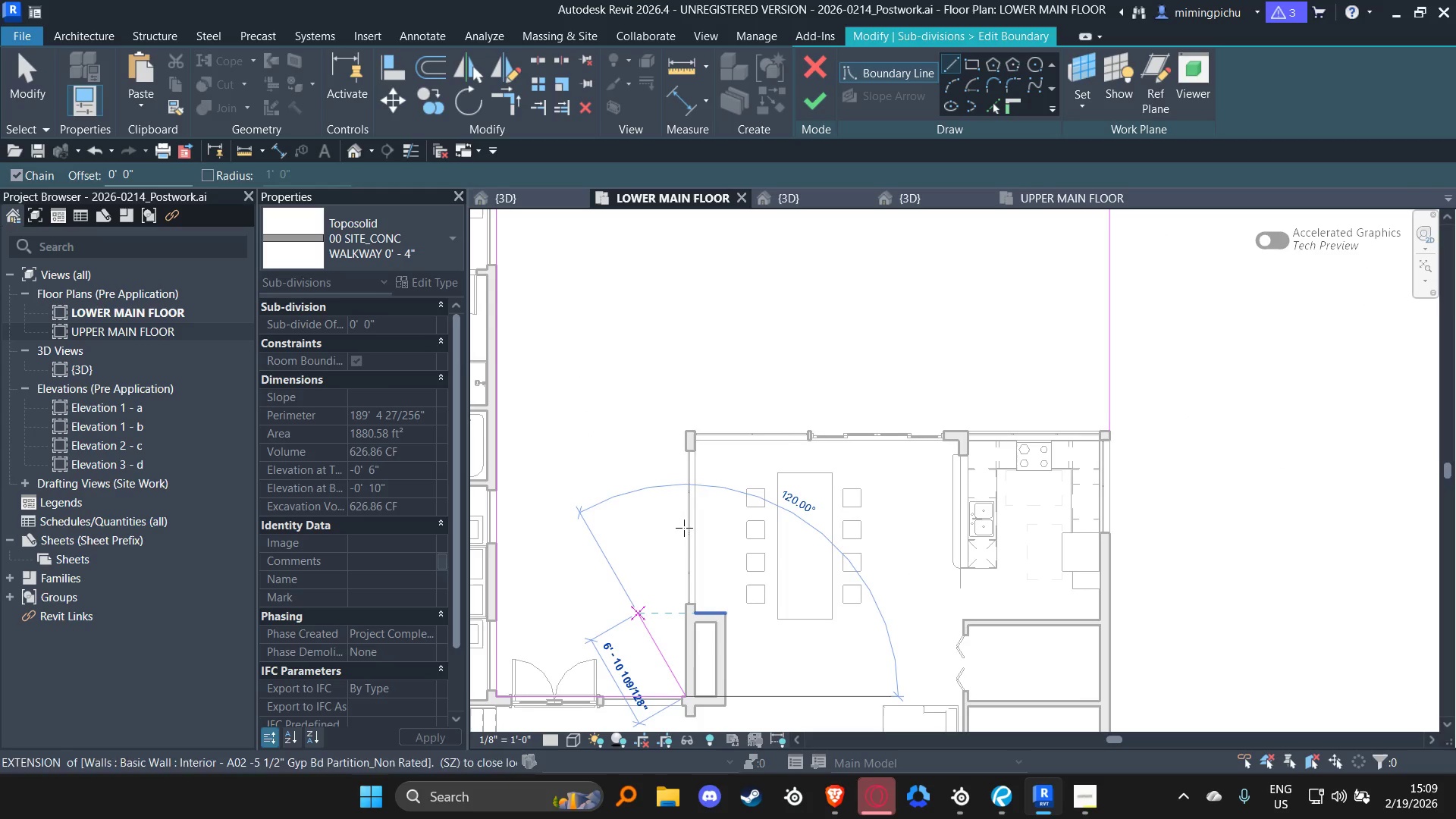 
scroll: coordinate [704, 453], scroll_direction: up, amount: 3.0
 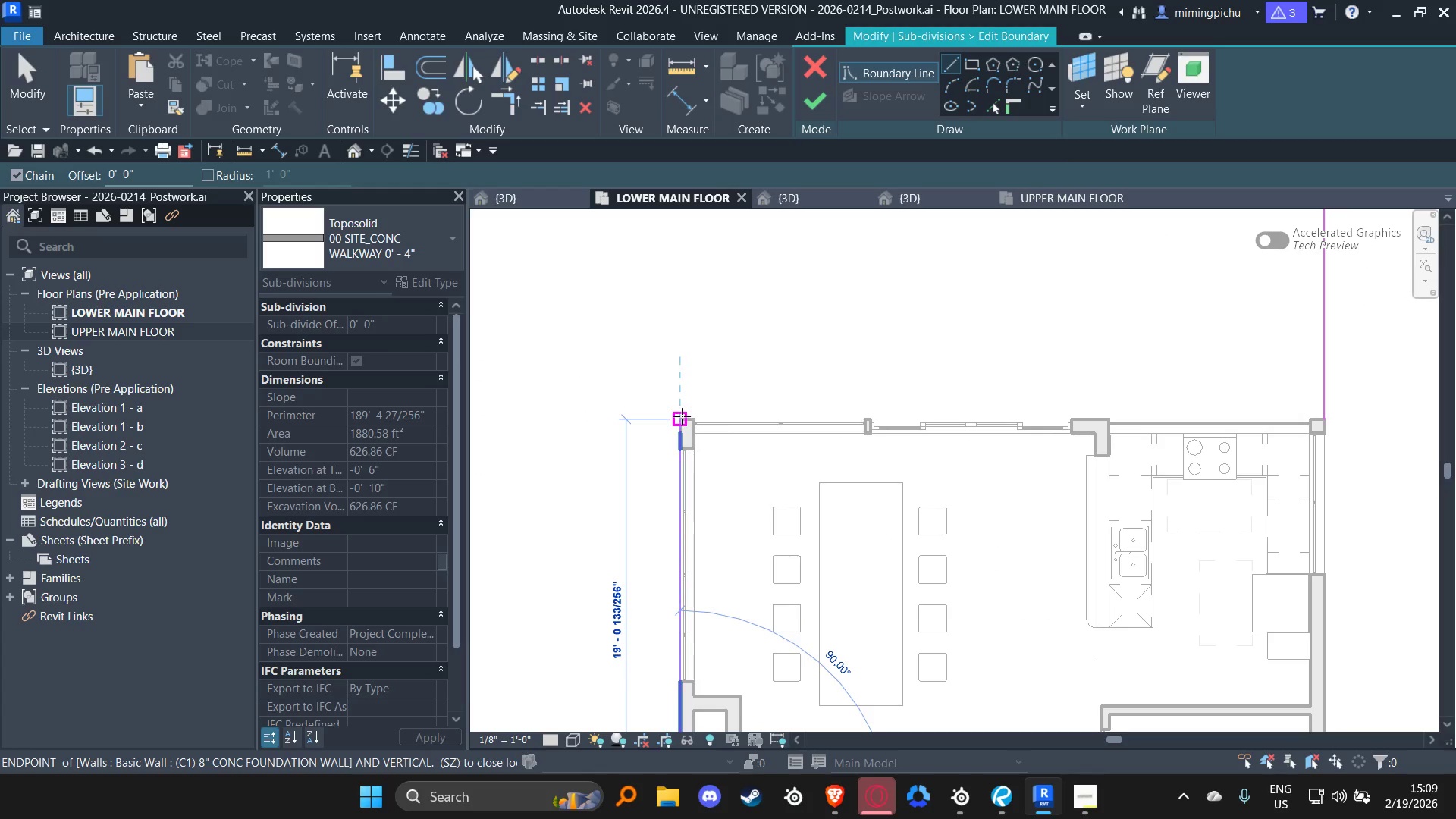 
left_click([682, 416])
 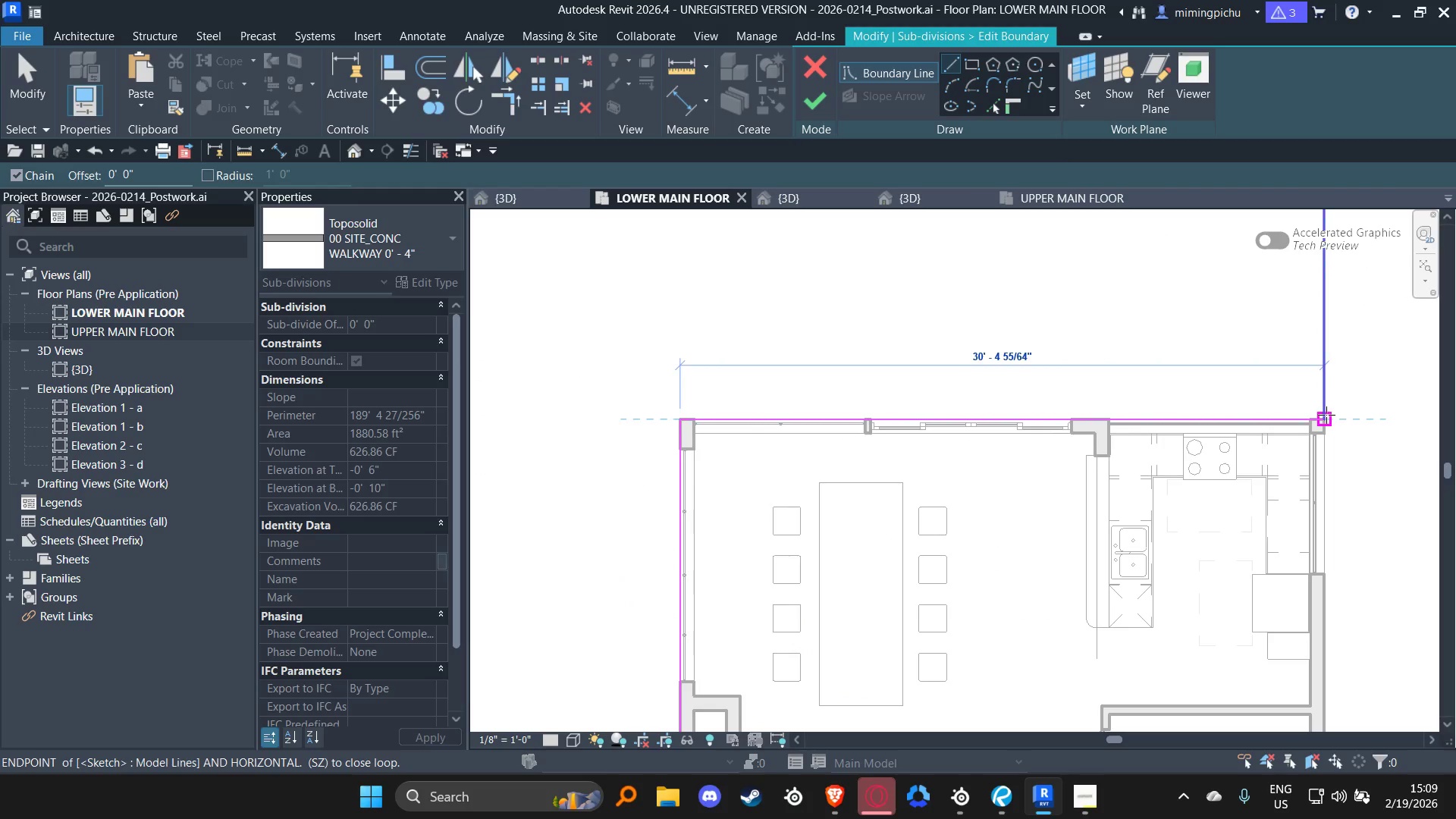 
left_click([1326, 415])
 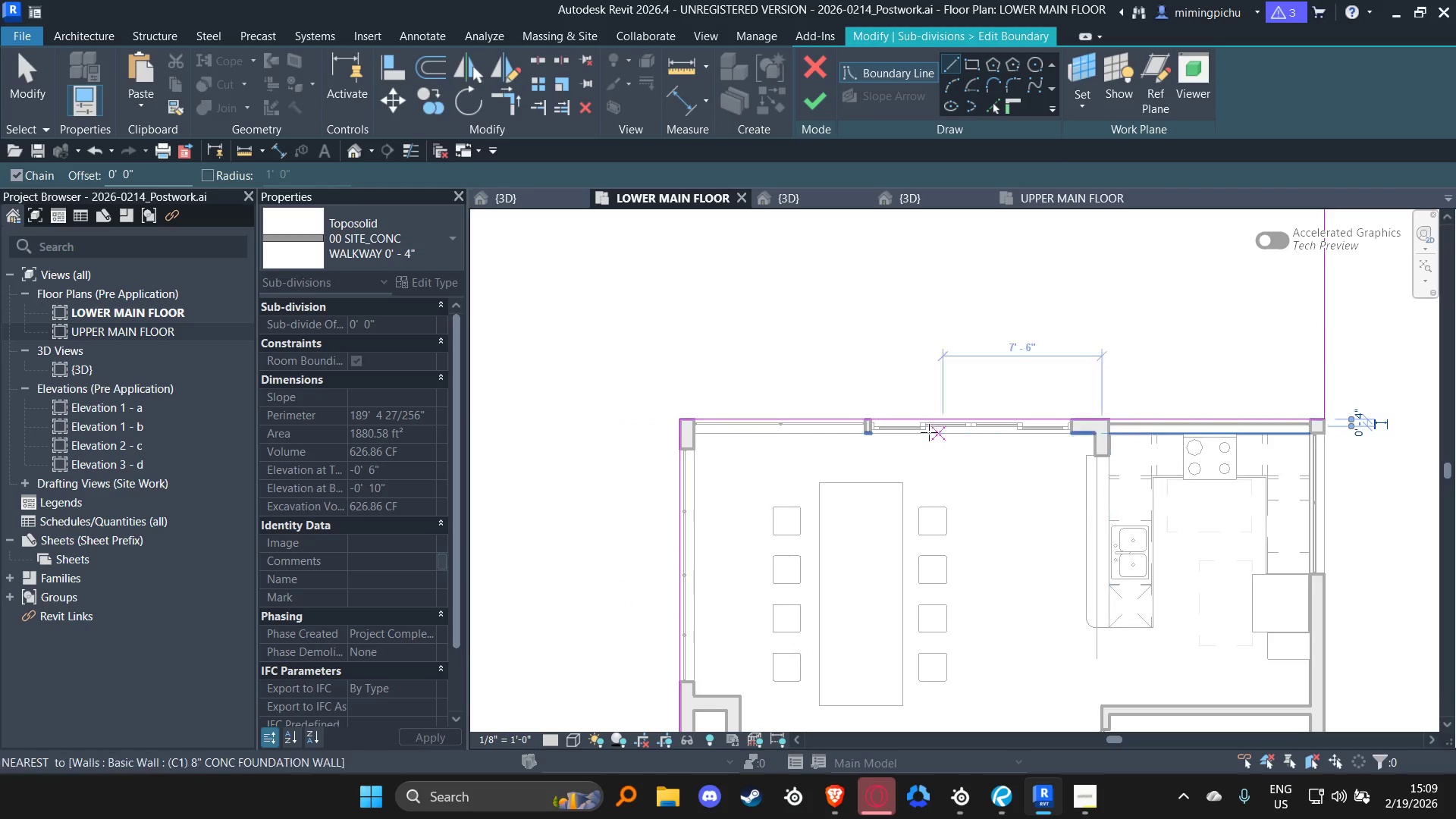 
key(Escape)
 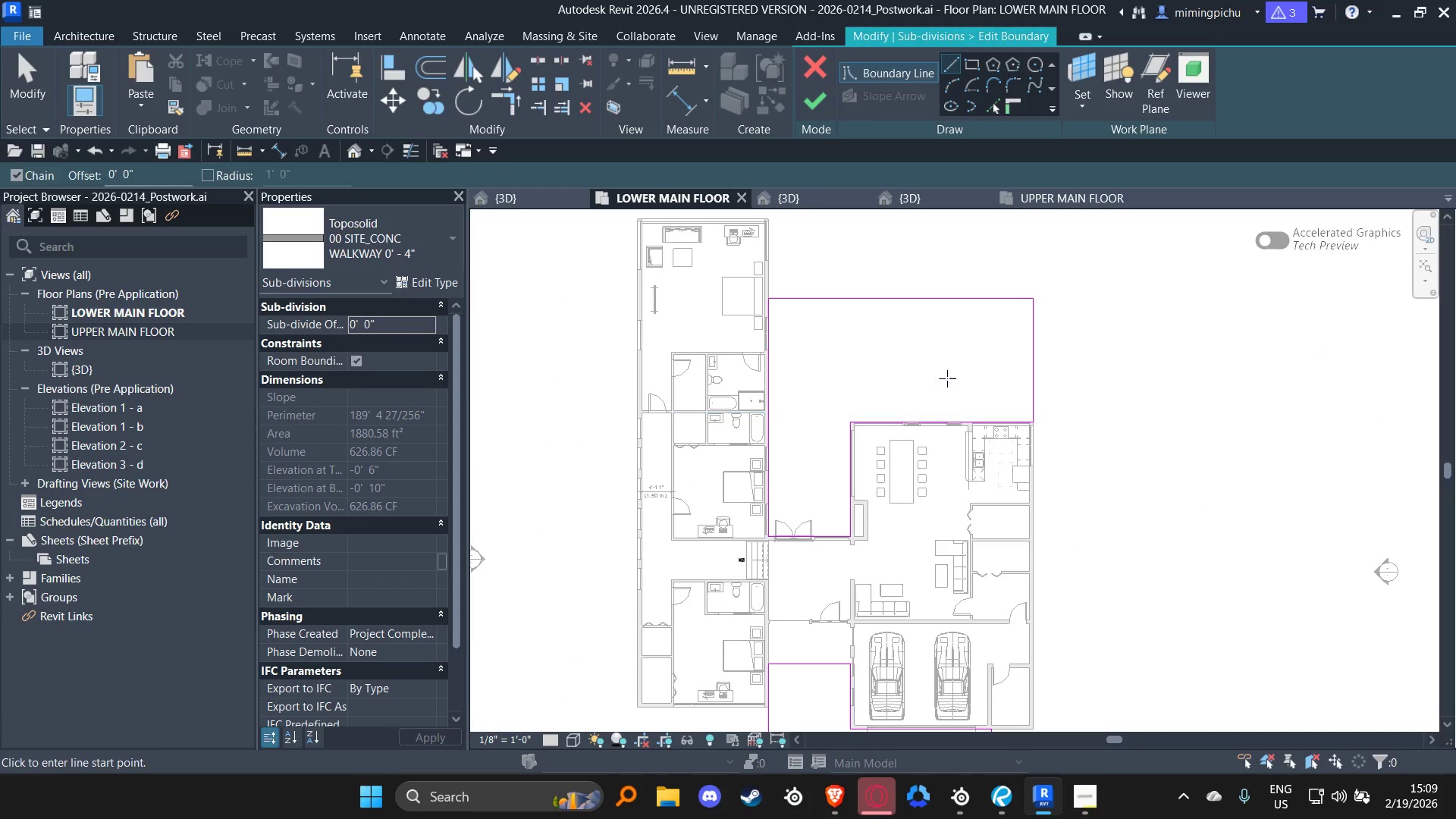 
key(Escape)
 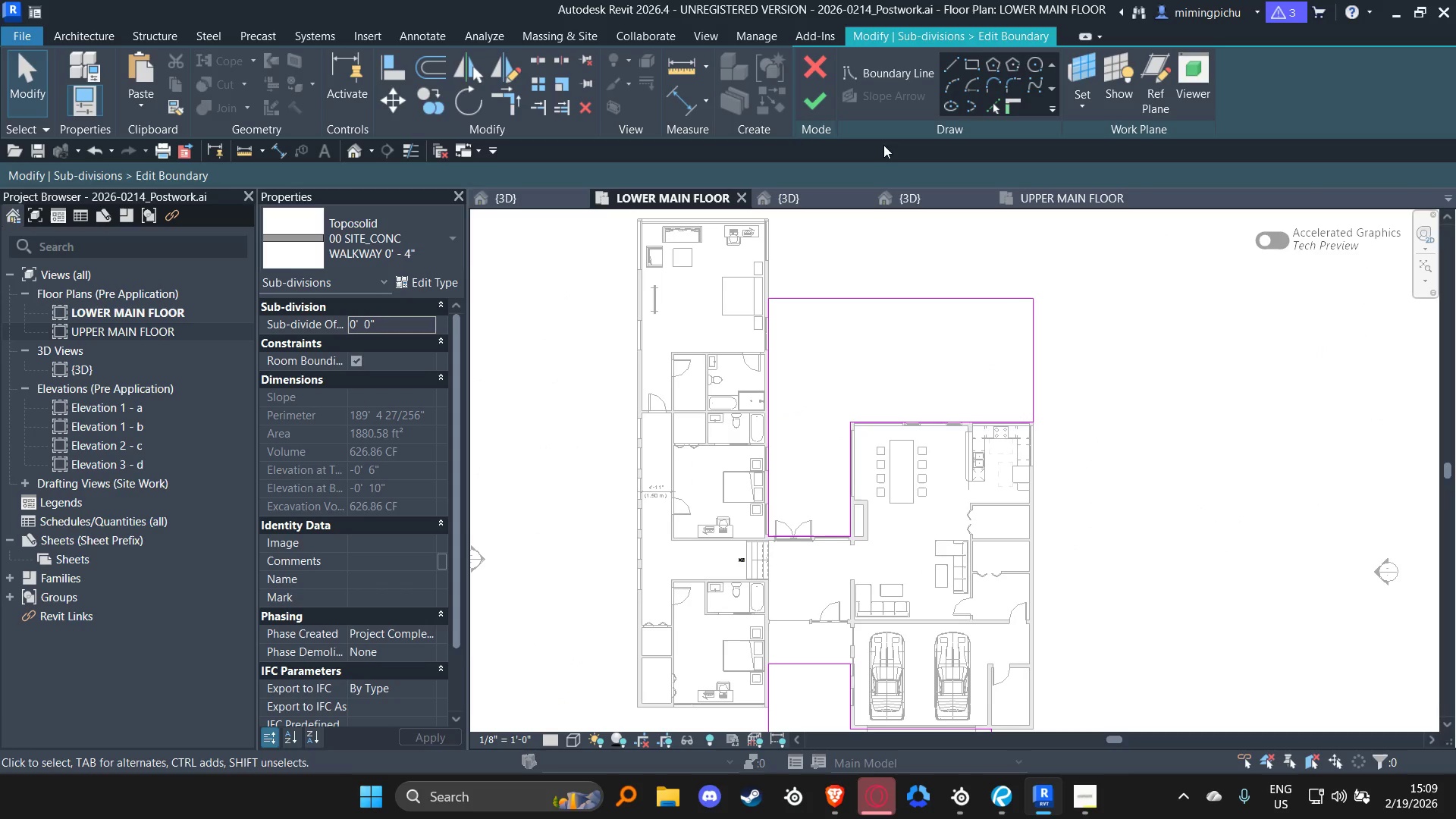 
scroll: coordinate [914, 419], scroll_direction: down, amount: 9.0
 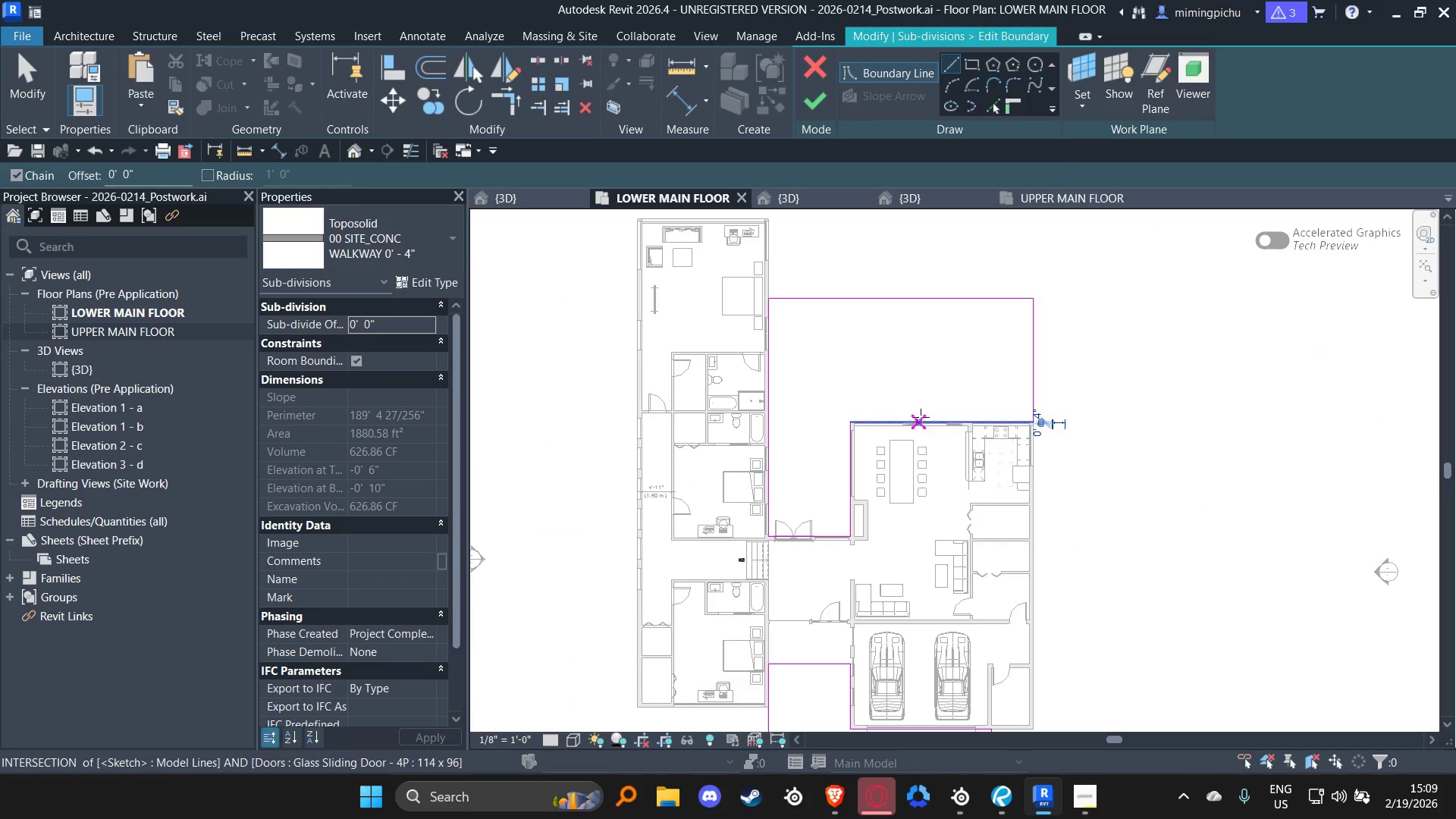 
left_click([809, 102])
 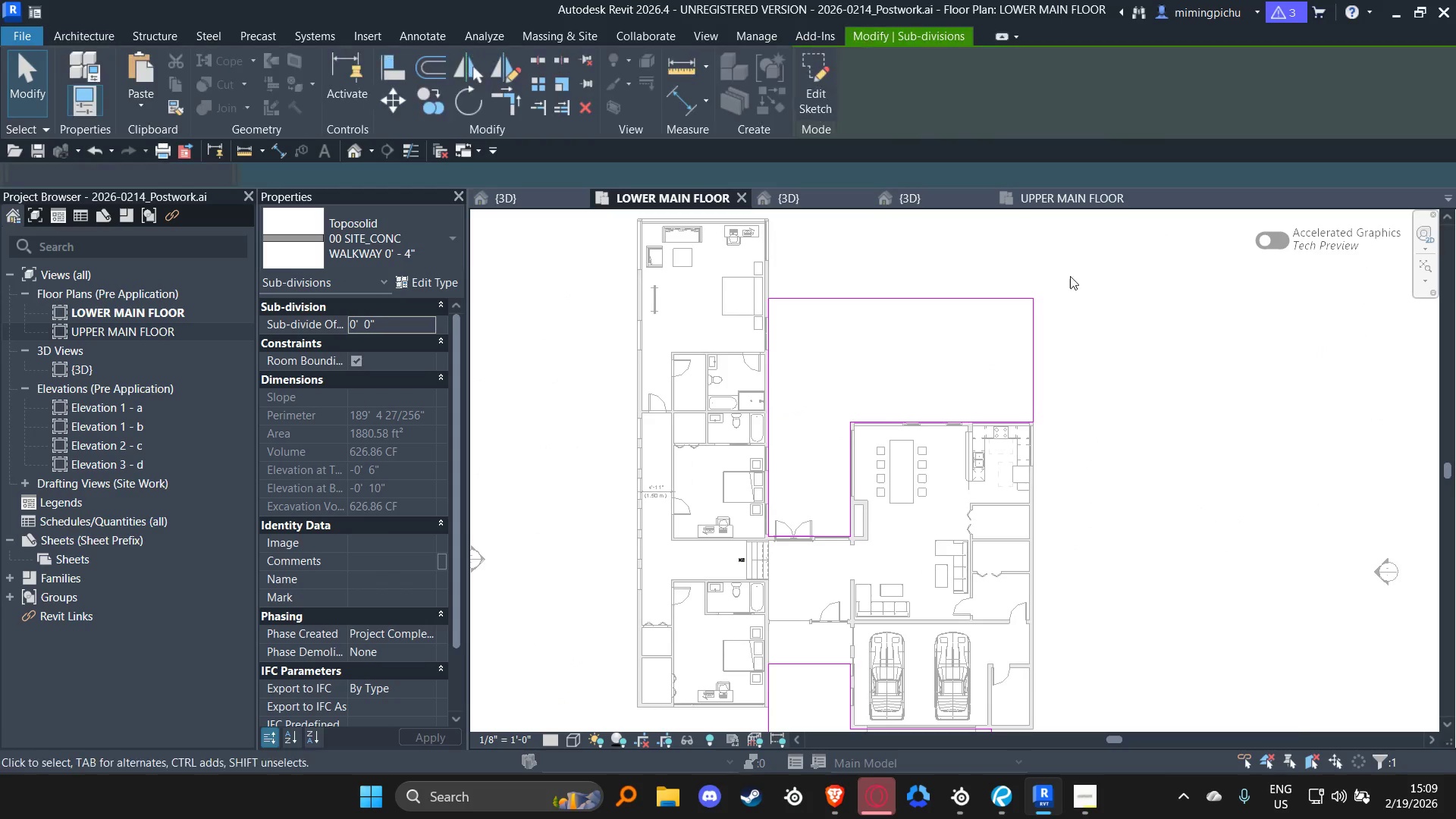 
double_click([1045, 185])
 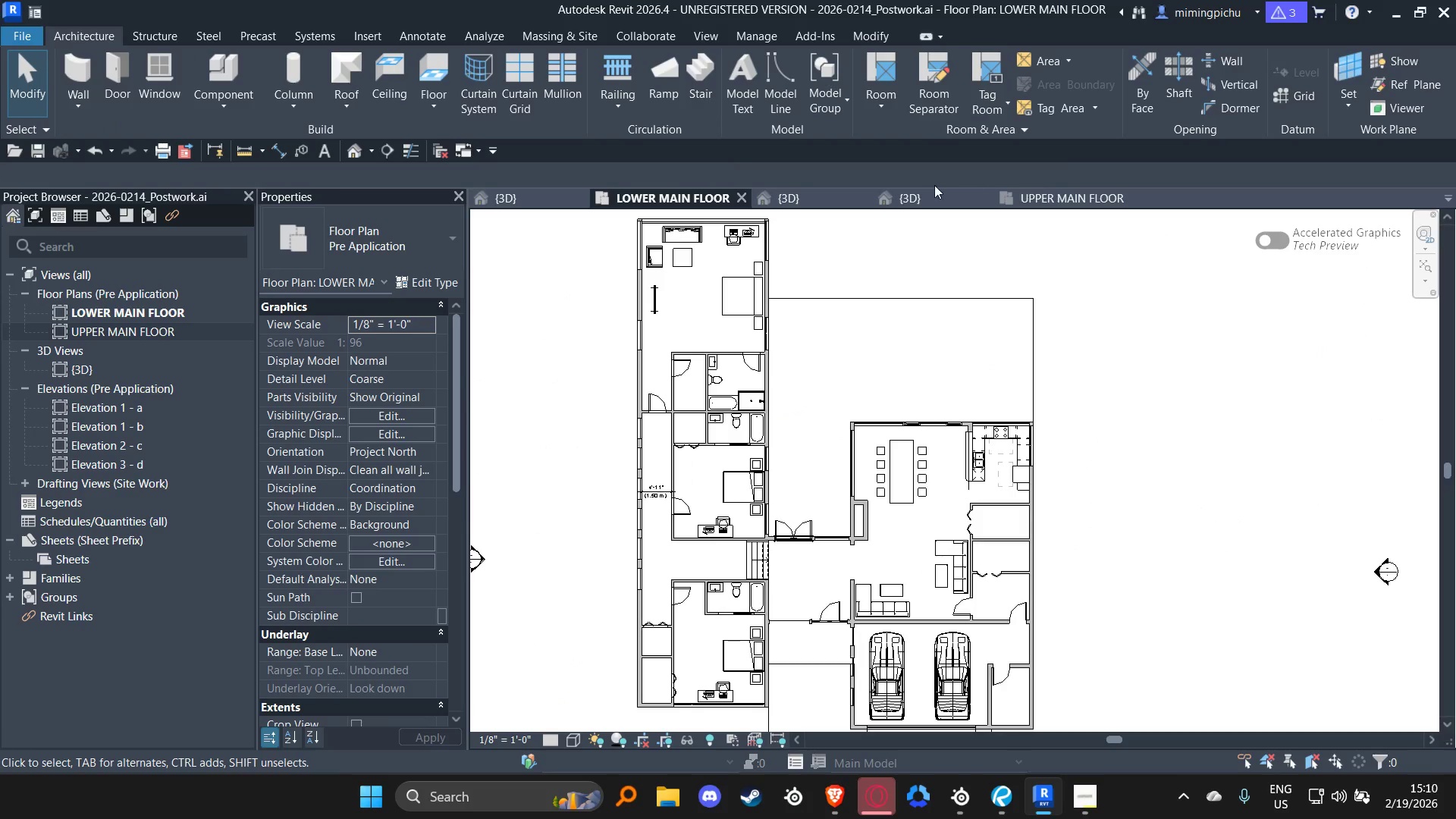 
triple_click([934, 187])
 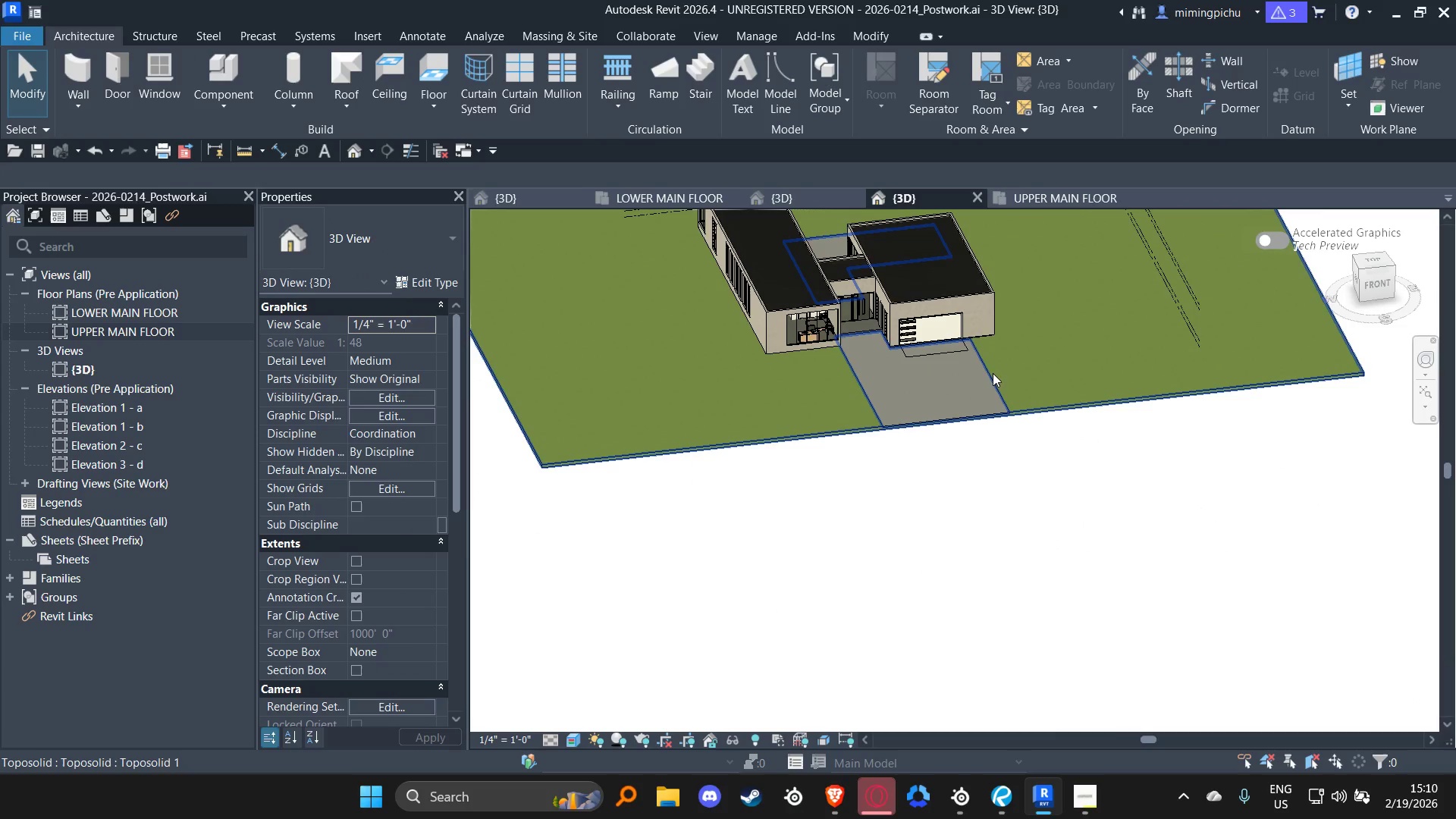 
hold_key(key=ShiftLeft, duration=0.72)
 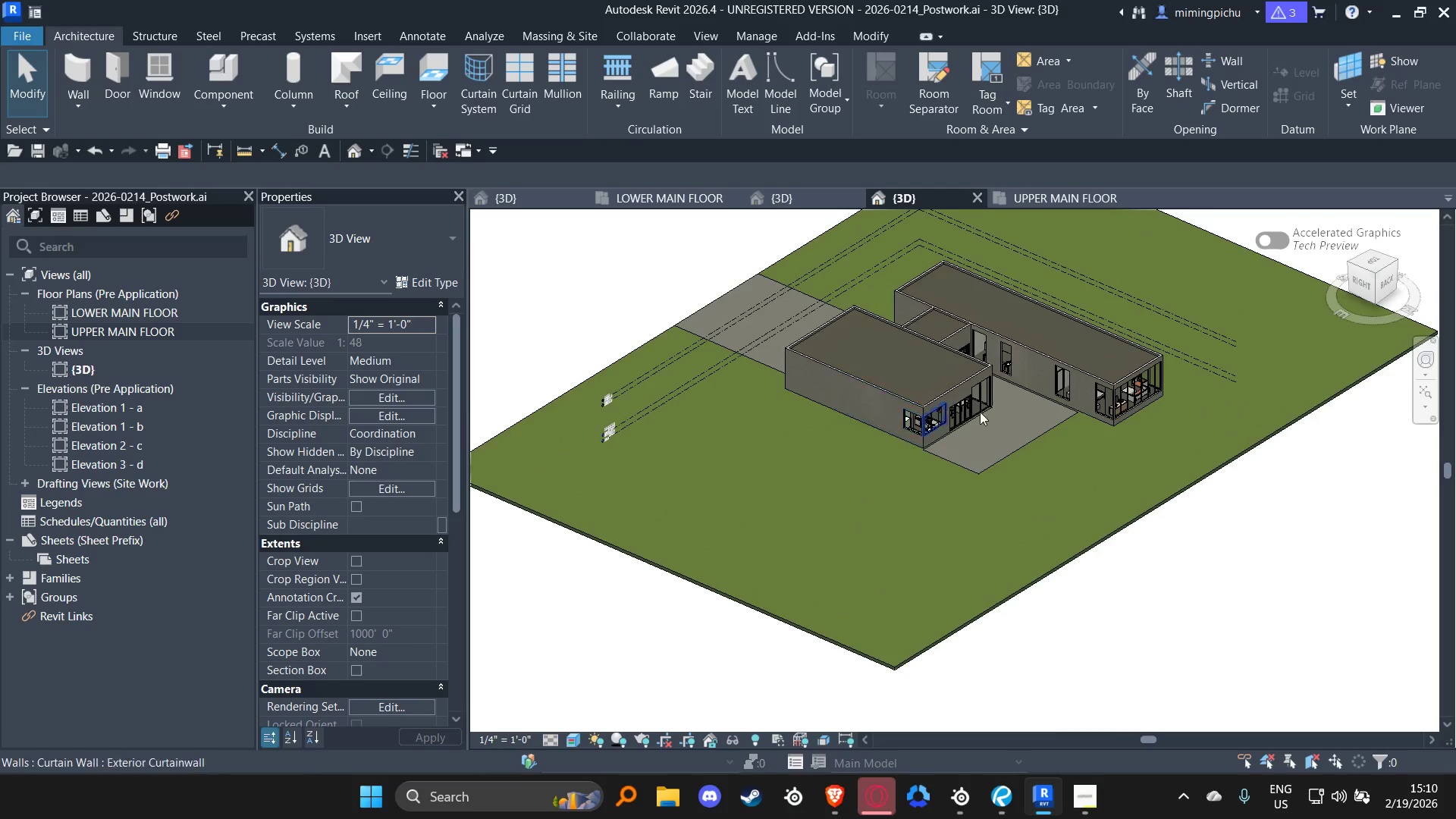 
hold_key(key=ShiftLeft, duration=1.5)
 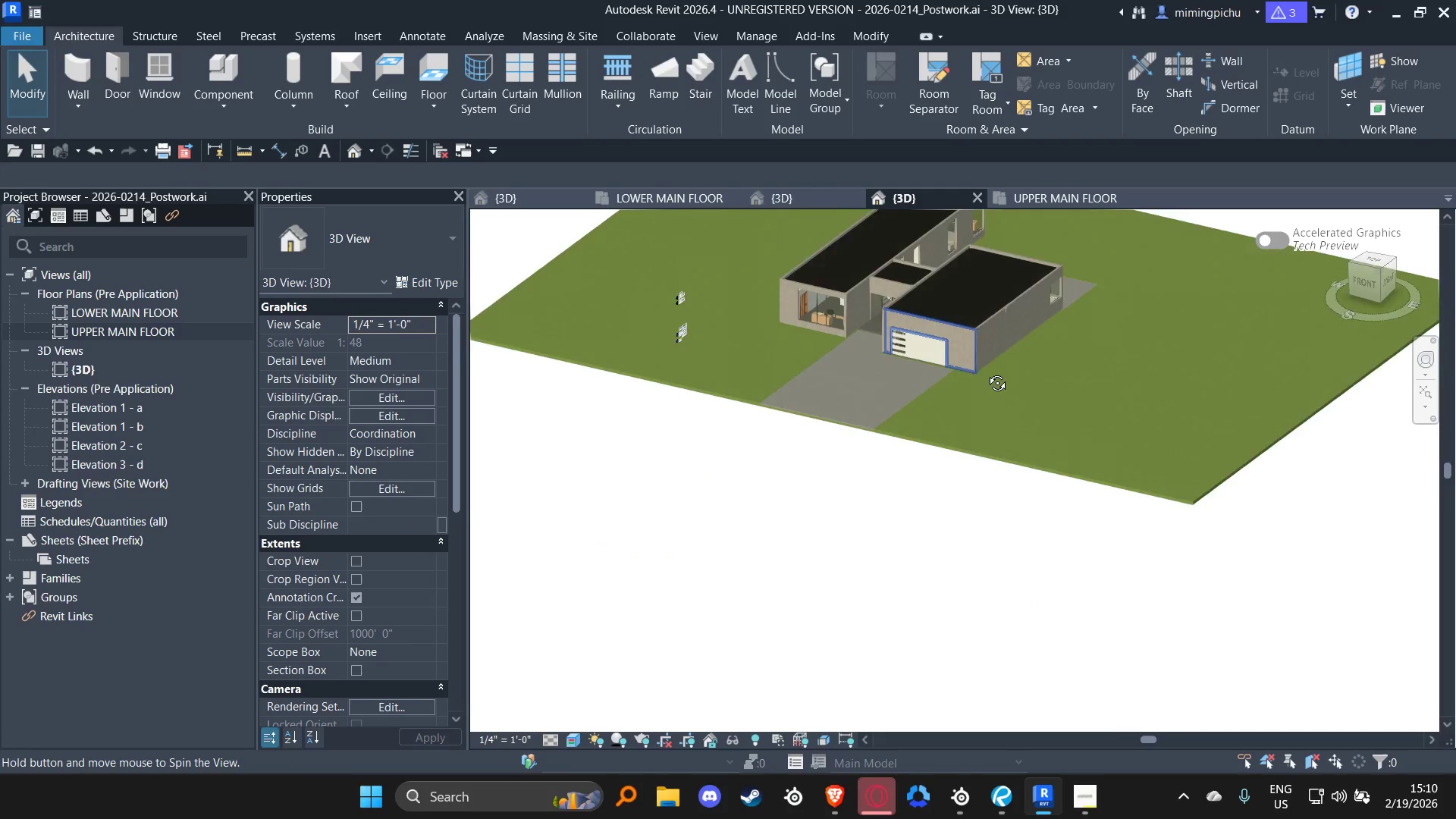 
key(Shift+ShiftLeft)
 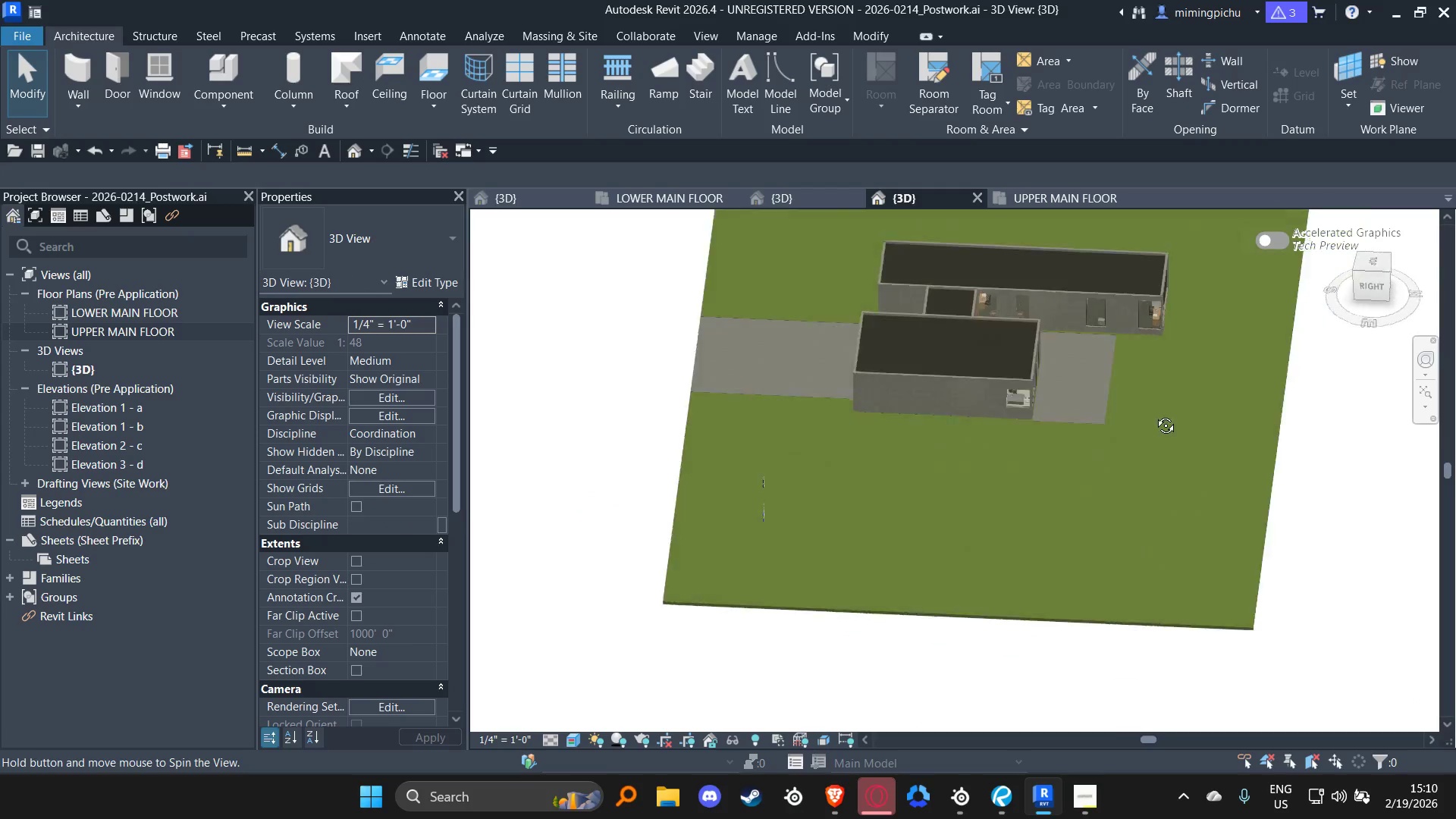 
key(Shift+ShiftLeft)
 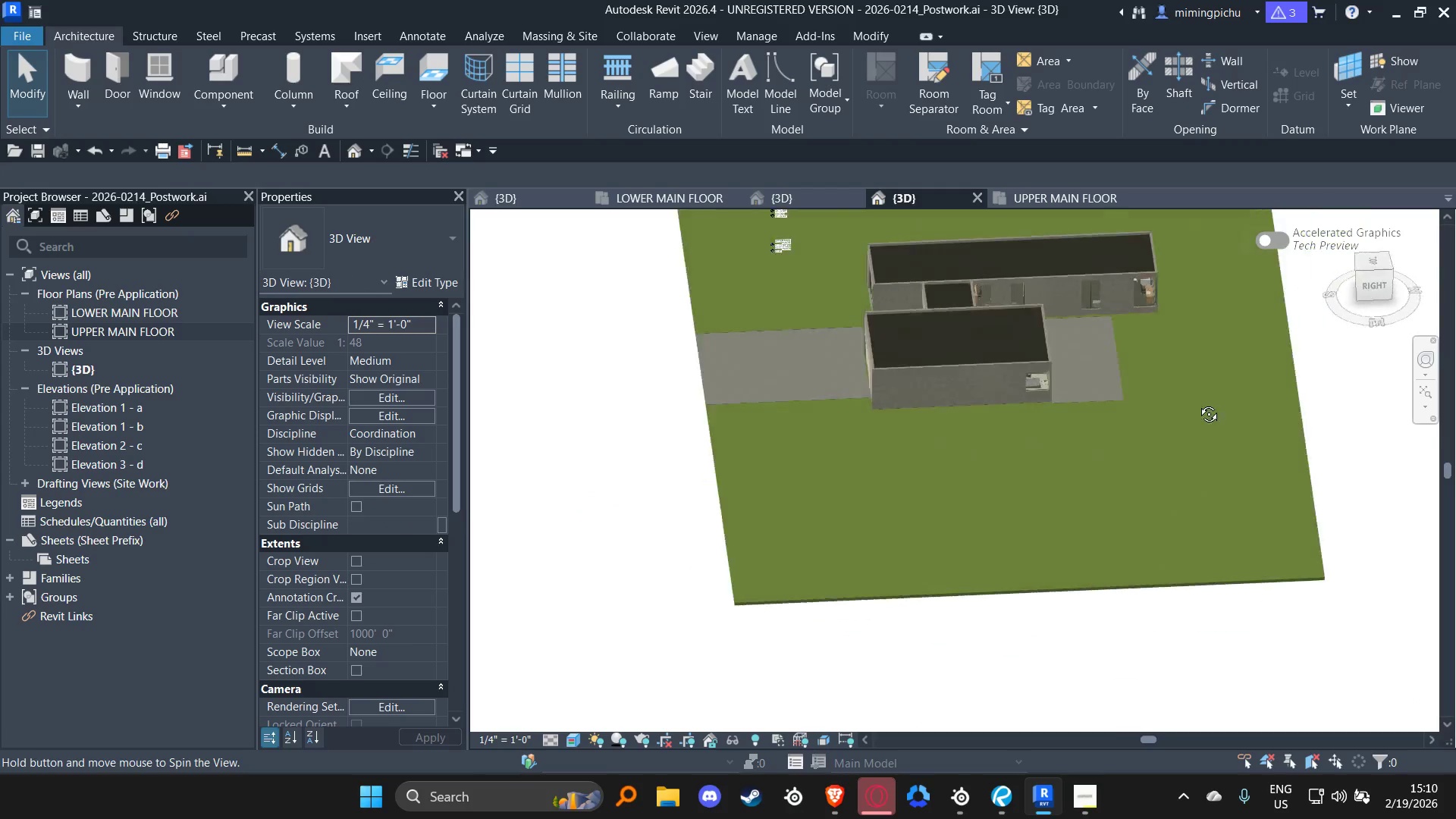 
key(Shift+ShiftLeft)
 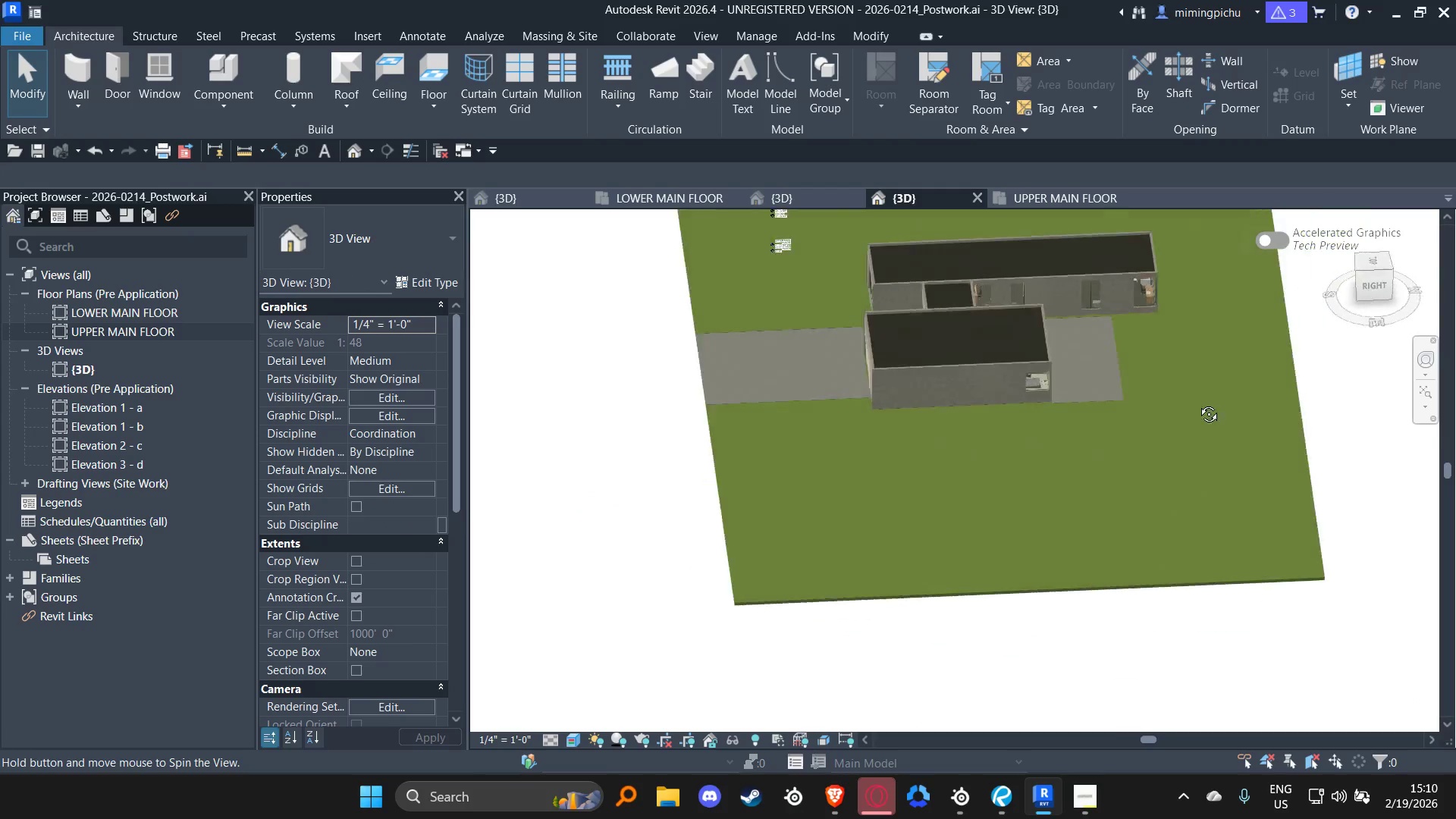 
key(Shift+ShiftLeft)
 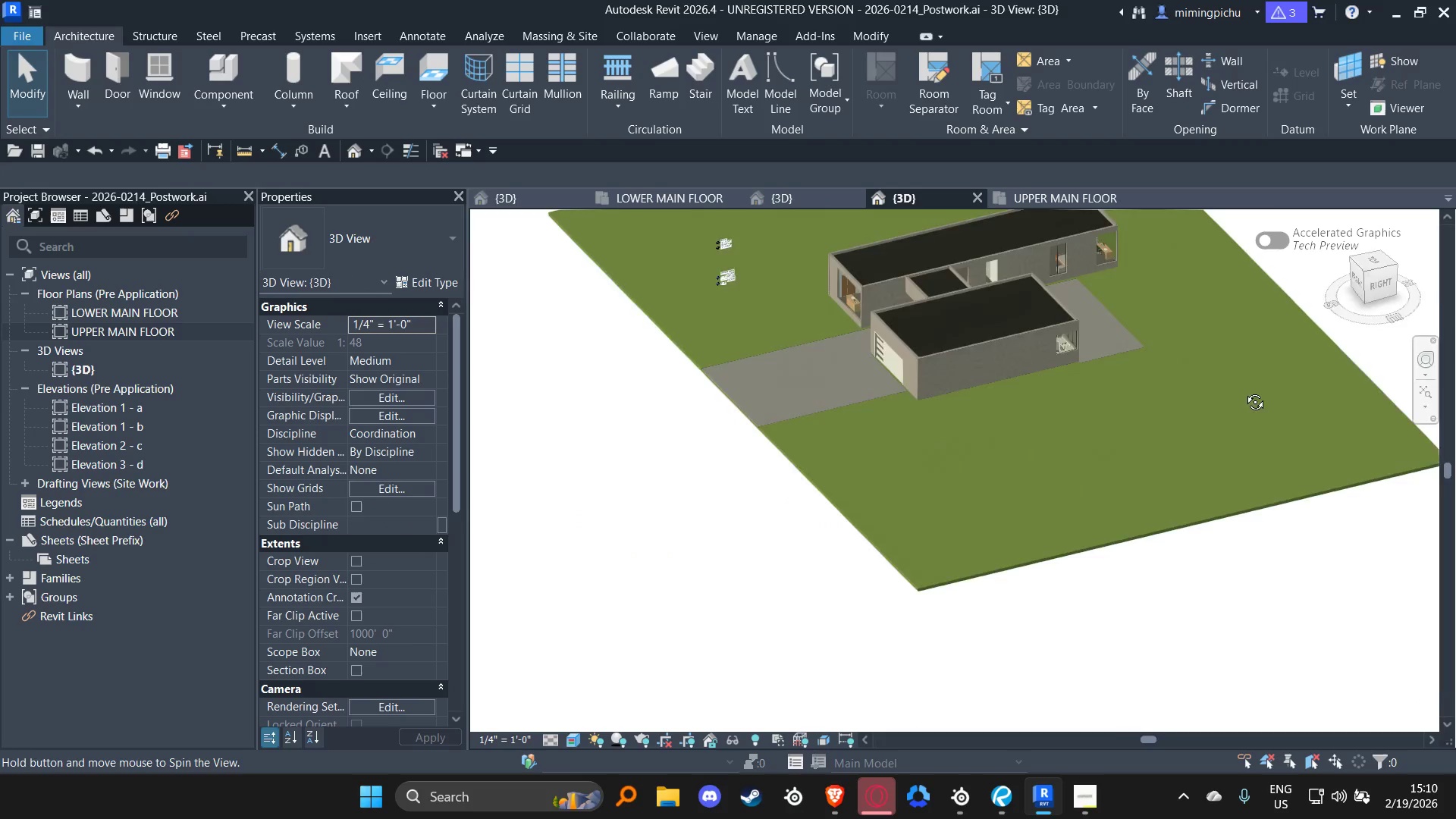 
key(Shift+ShiftLeft)
 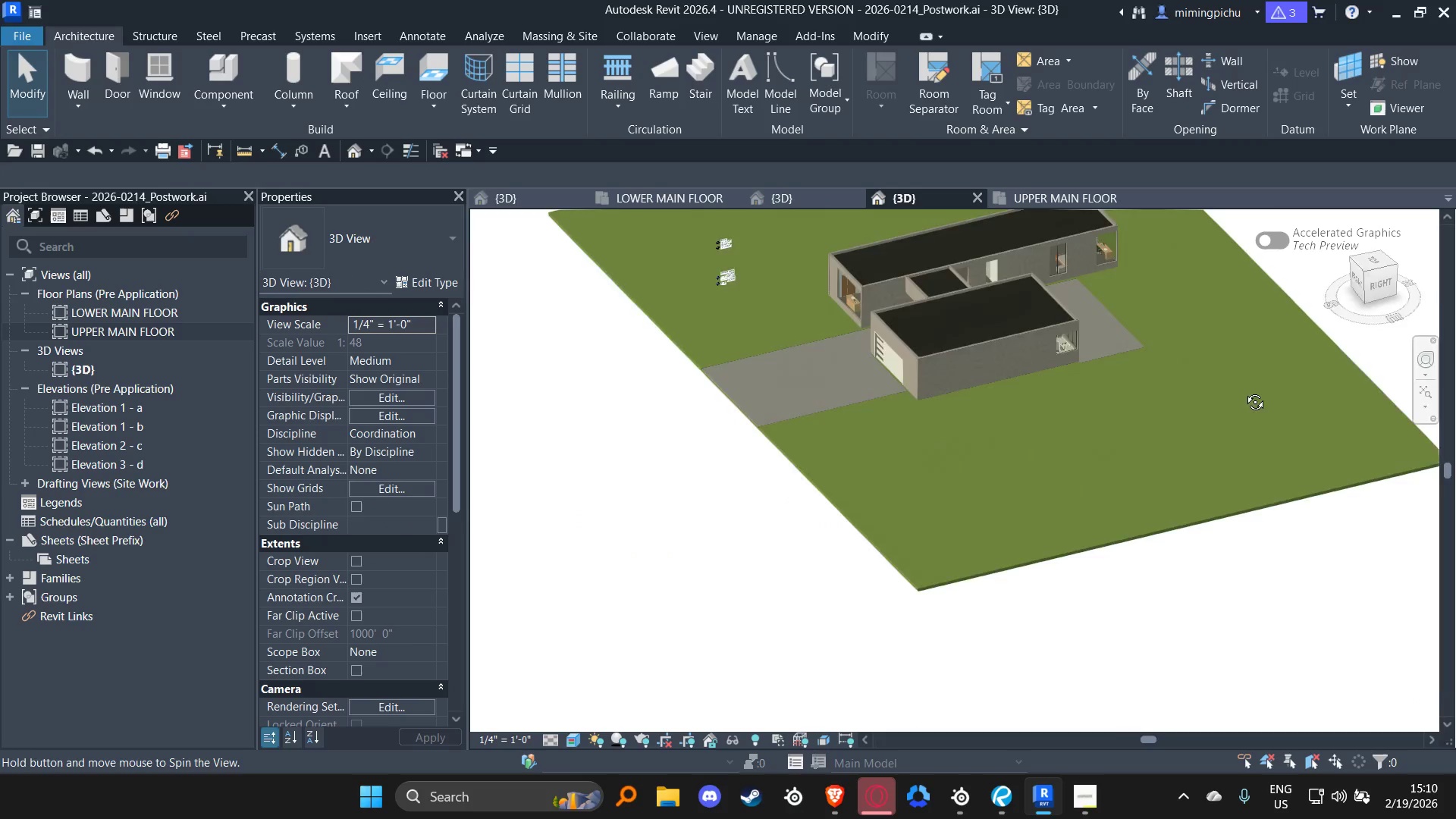 
key(Shift+ShiftLeft)
 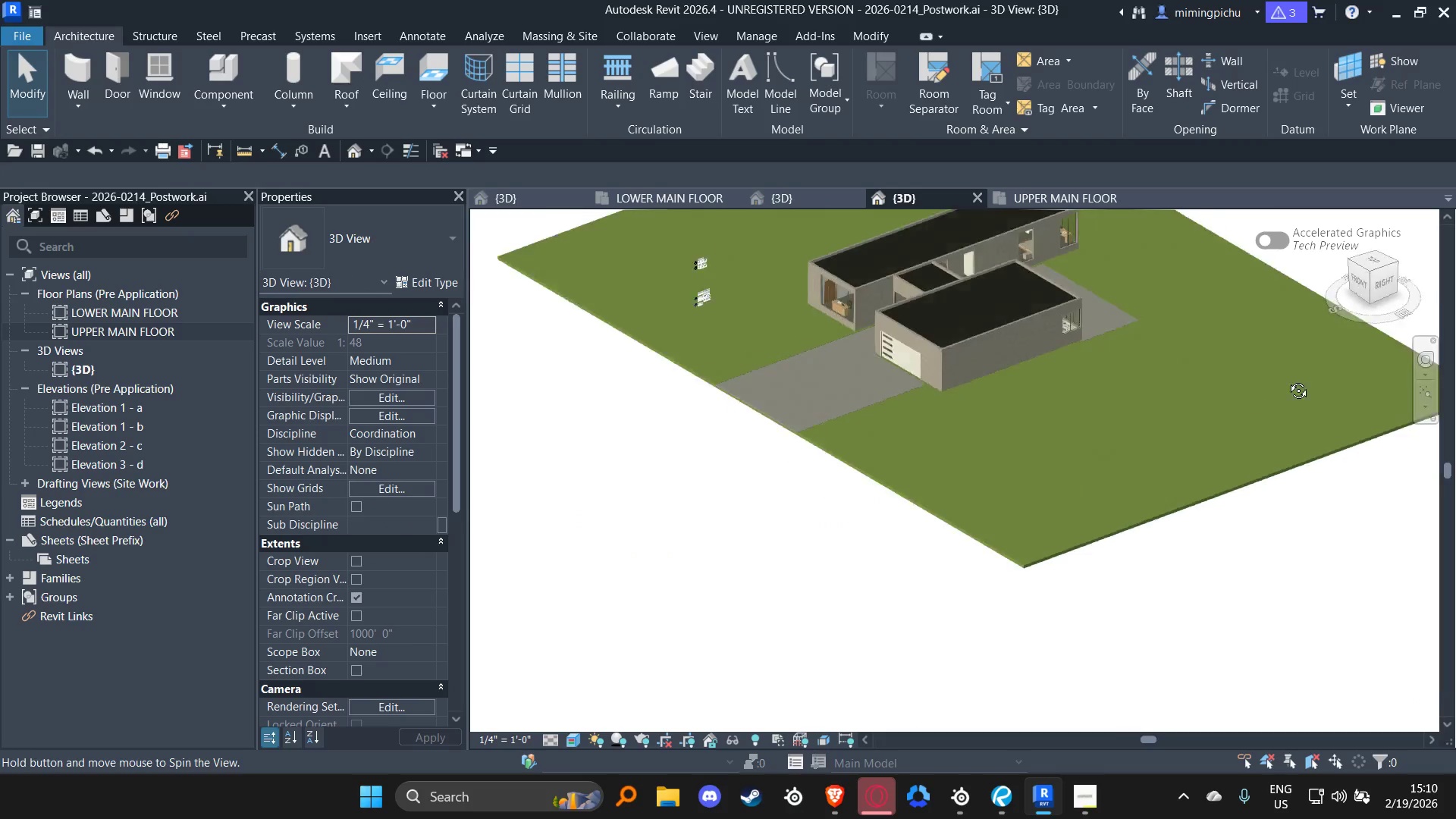 
key(Shift+ShiftLeft)
 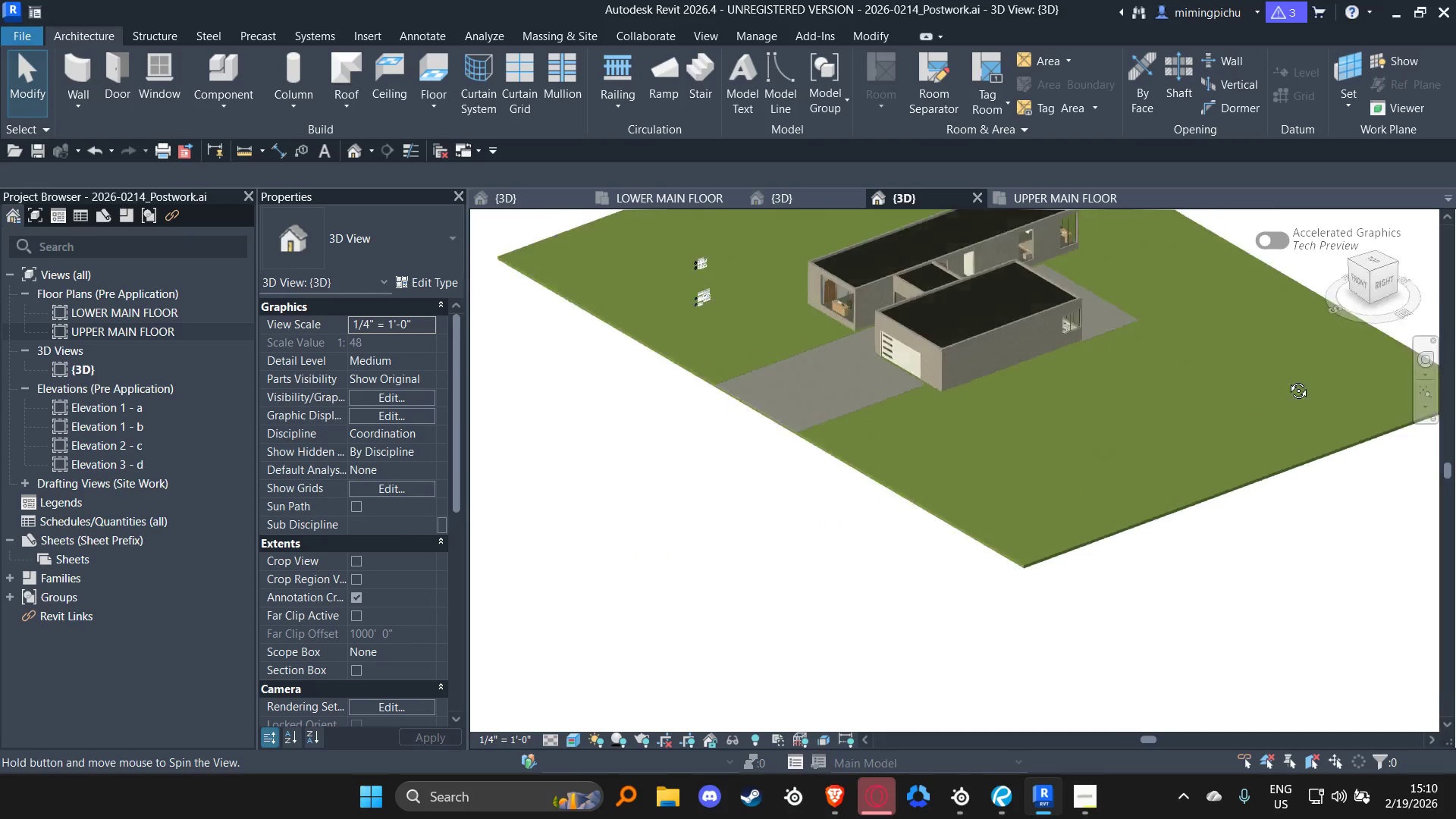 
key(Shift+ShiftLeft)
 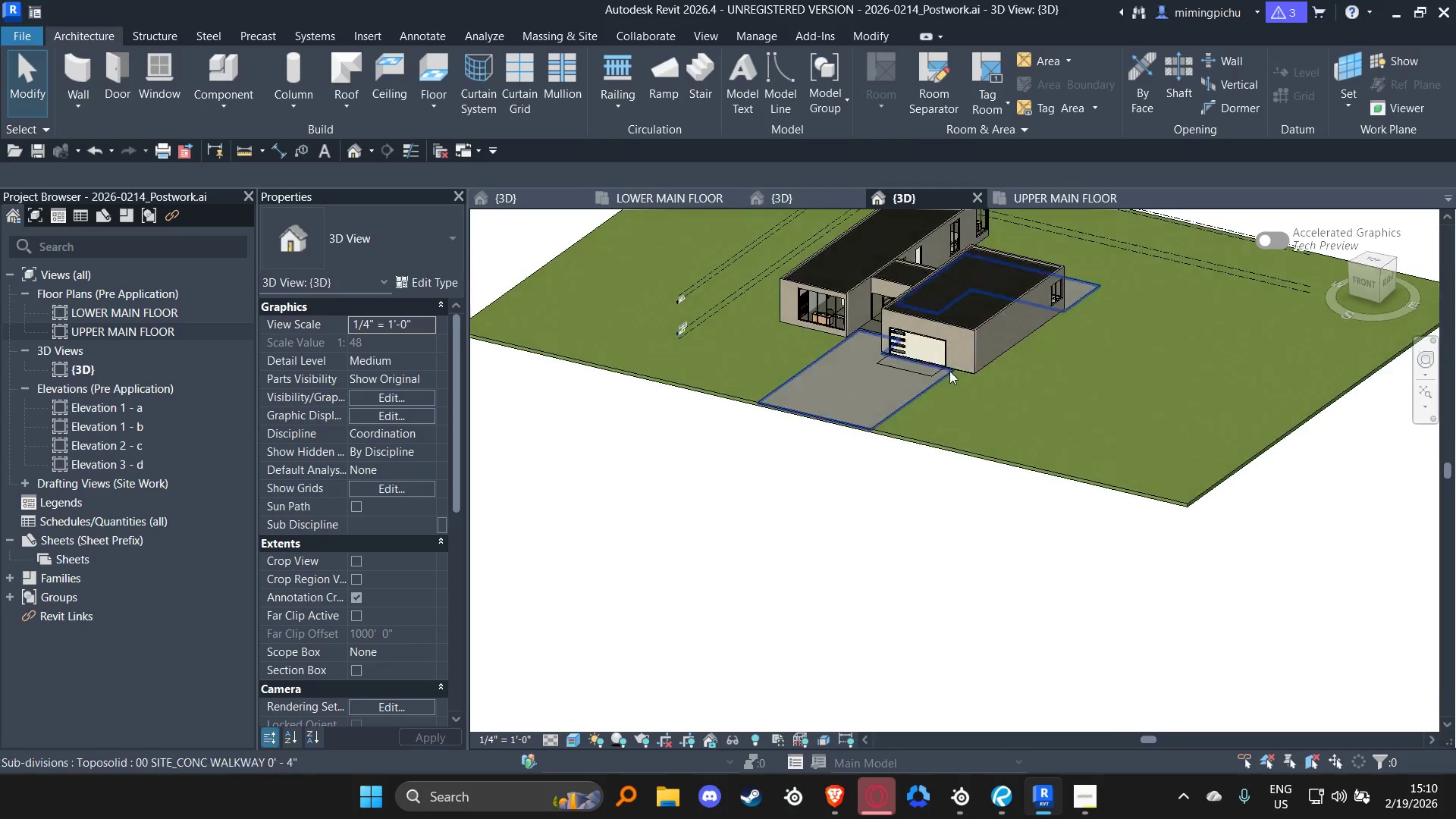 
hold_key(key=ShiftLeft, duration=0.52)
 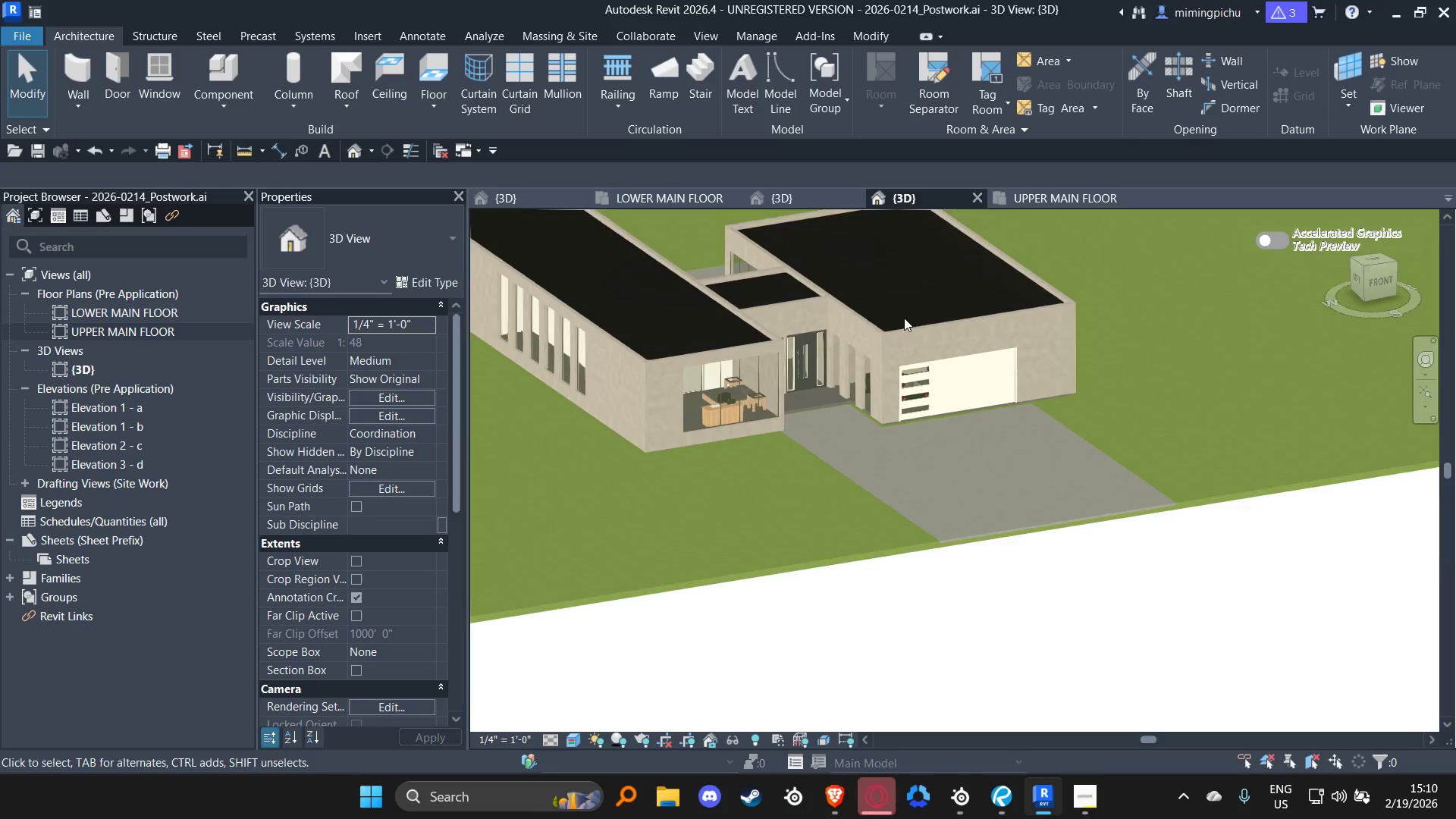 
hold_key(key=ShiftLeft, duration=1.47)
scroll: coordinate [904, 318], scroll_direction: up, amount: 7.0
 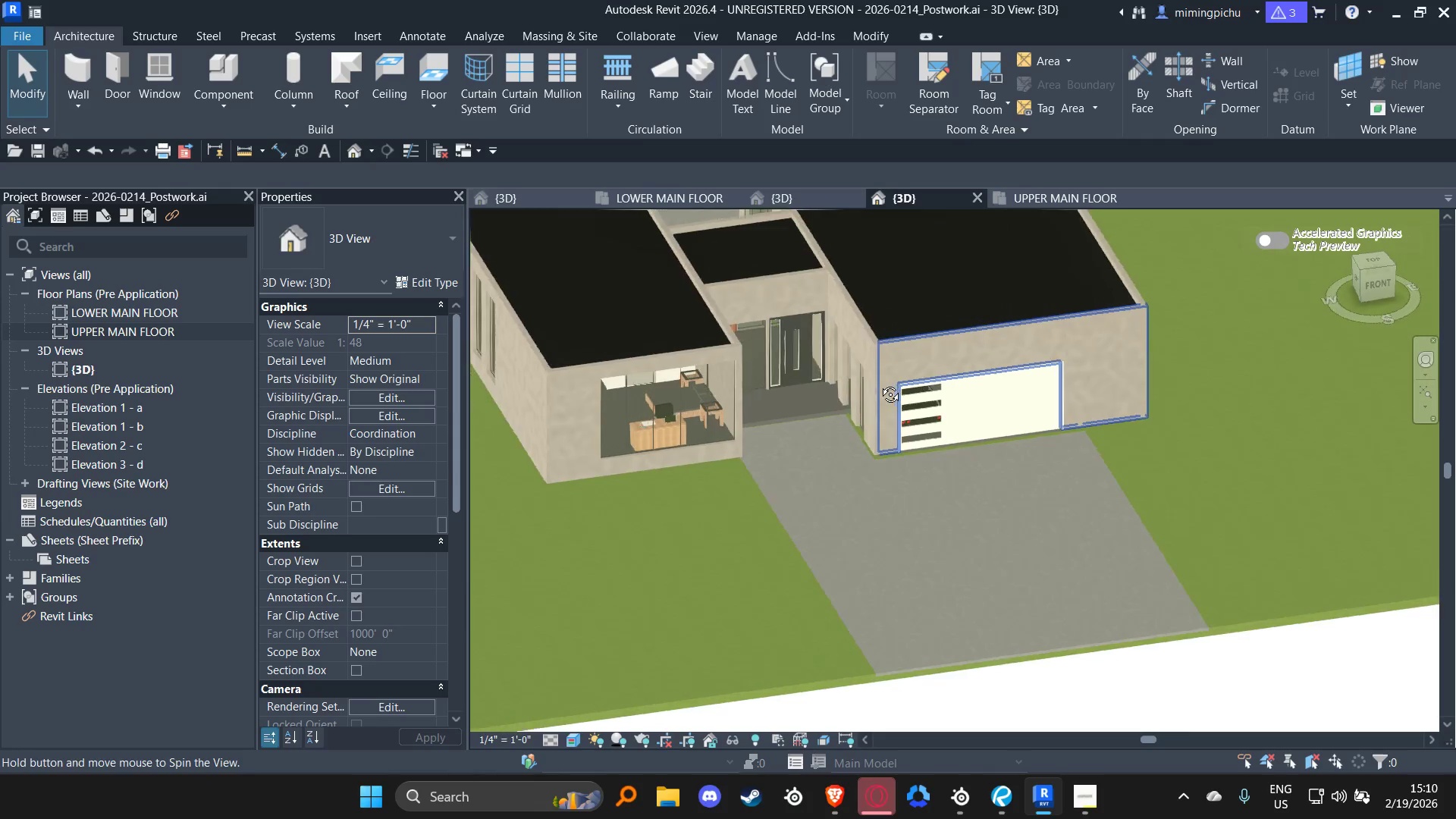 
key(Shift+ShiftLeft)
 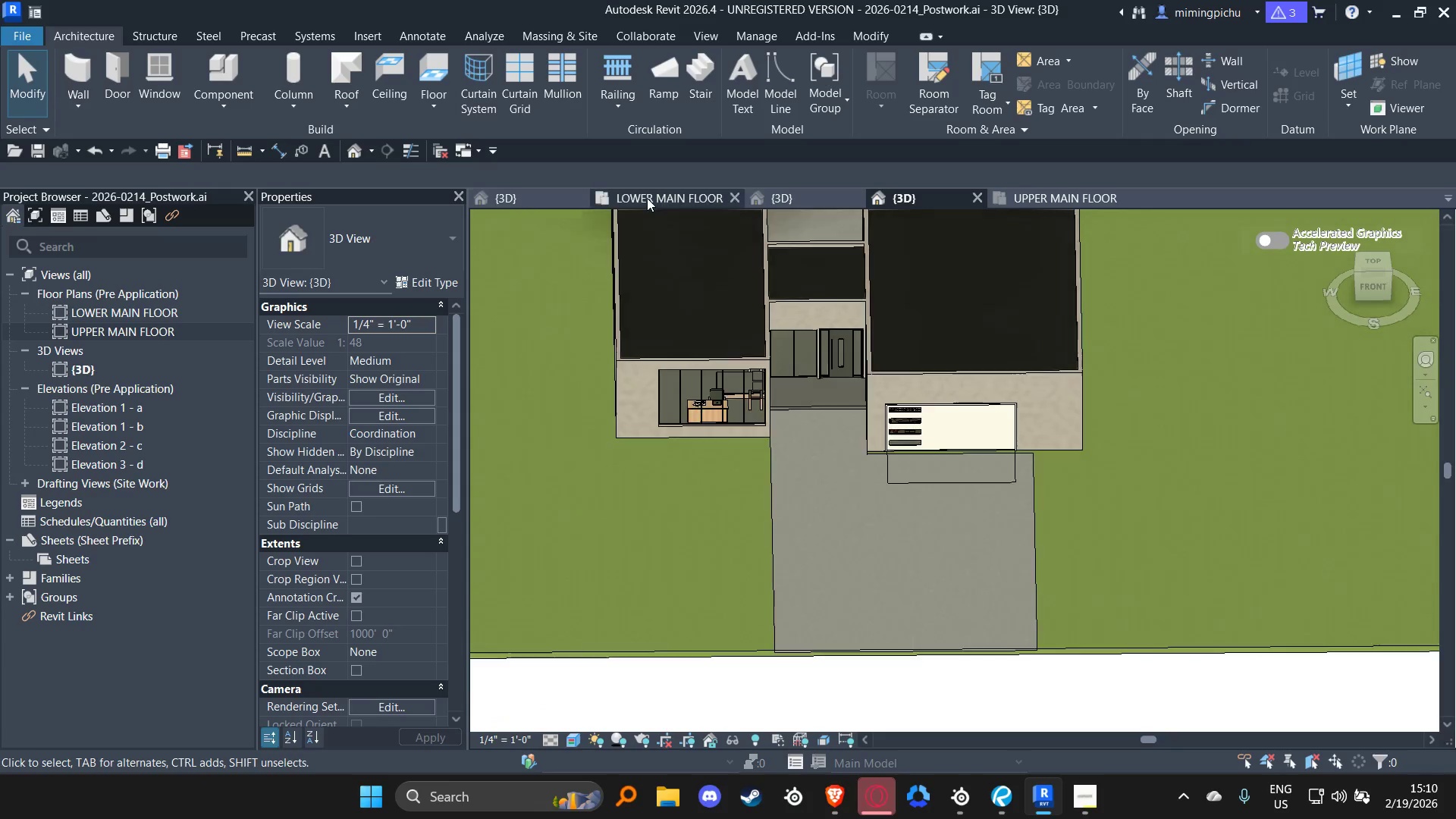 
scroll: coordinate [860, 439], scroll_direction: down, amount: 2.0
 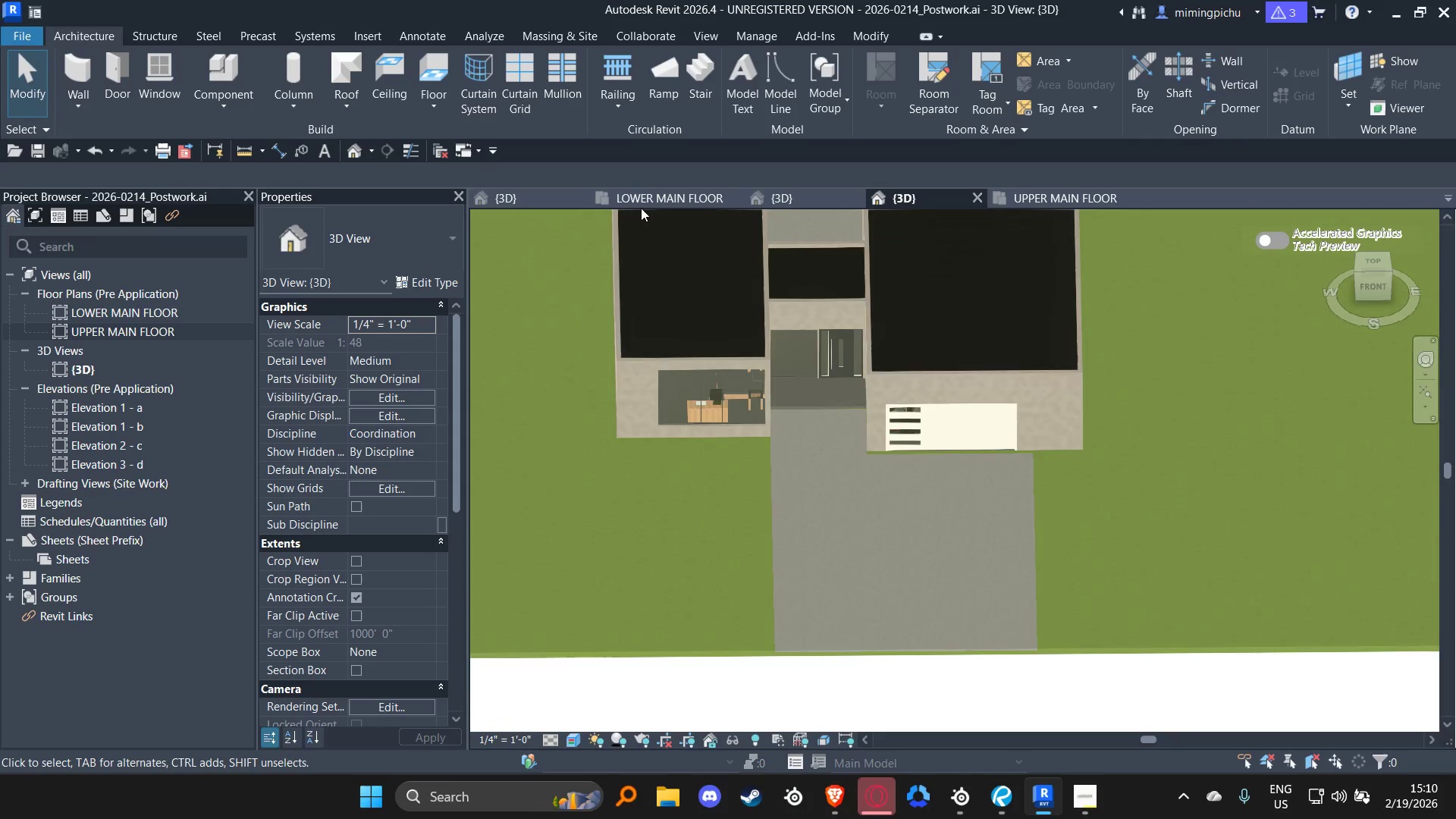 
left_click([647, 198])
 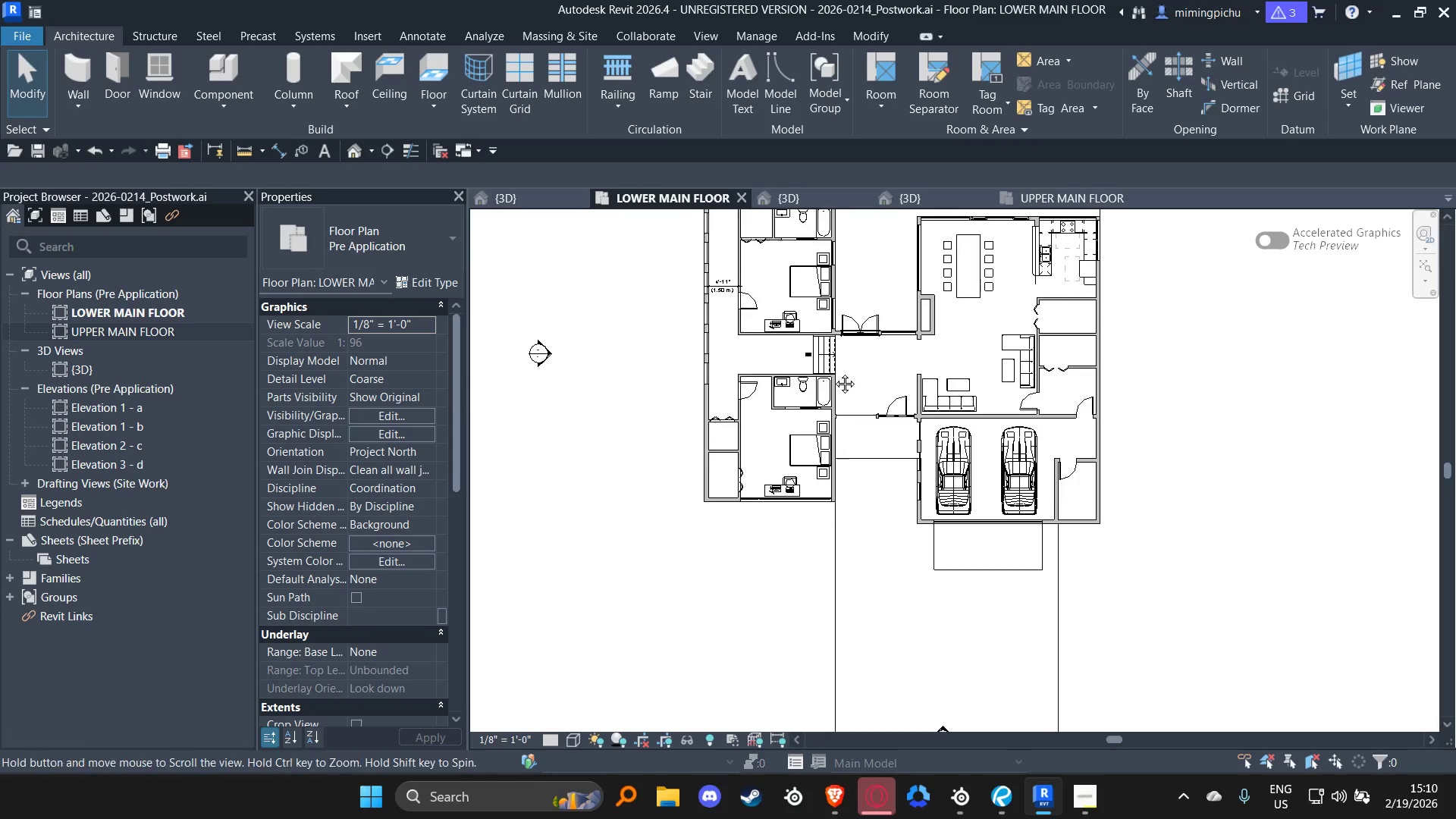 
scroll: coordinate [788, 361], scroll_direction: up, amount: 4.0
 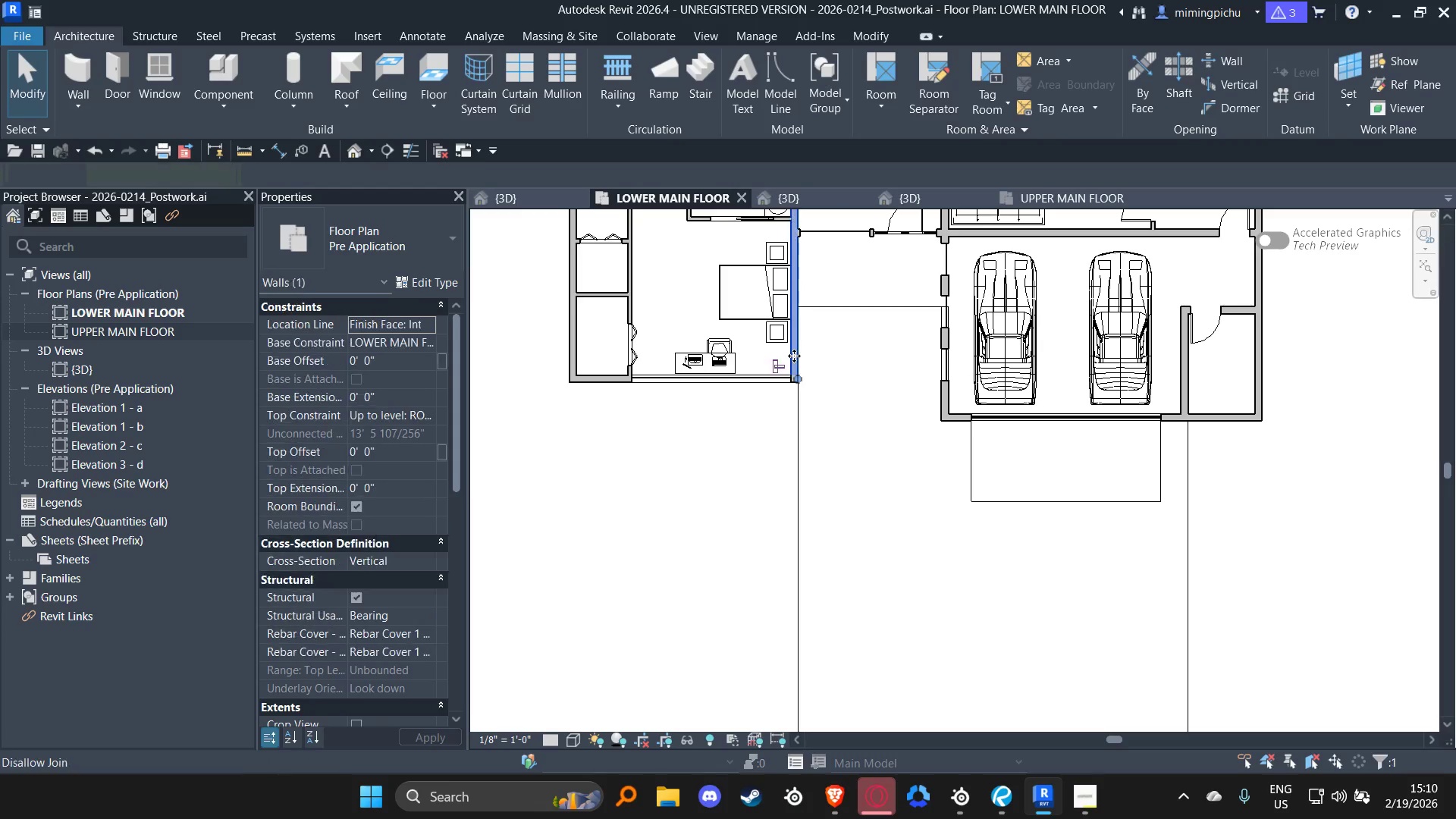 
type(cs)
 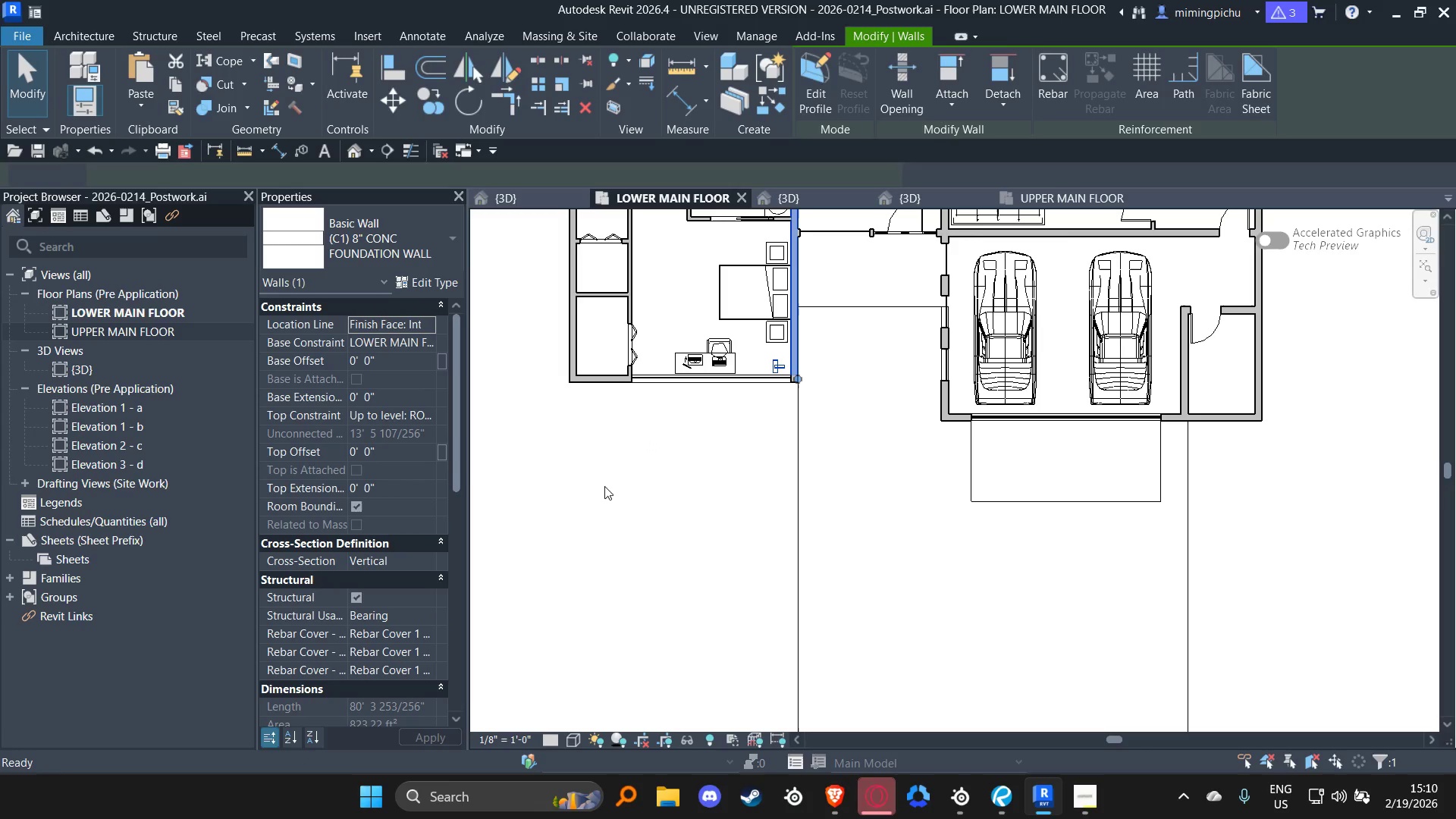 
scroll: coordinate [620, 477], scroll_direction: up, amount: 4.0
 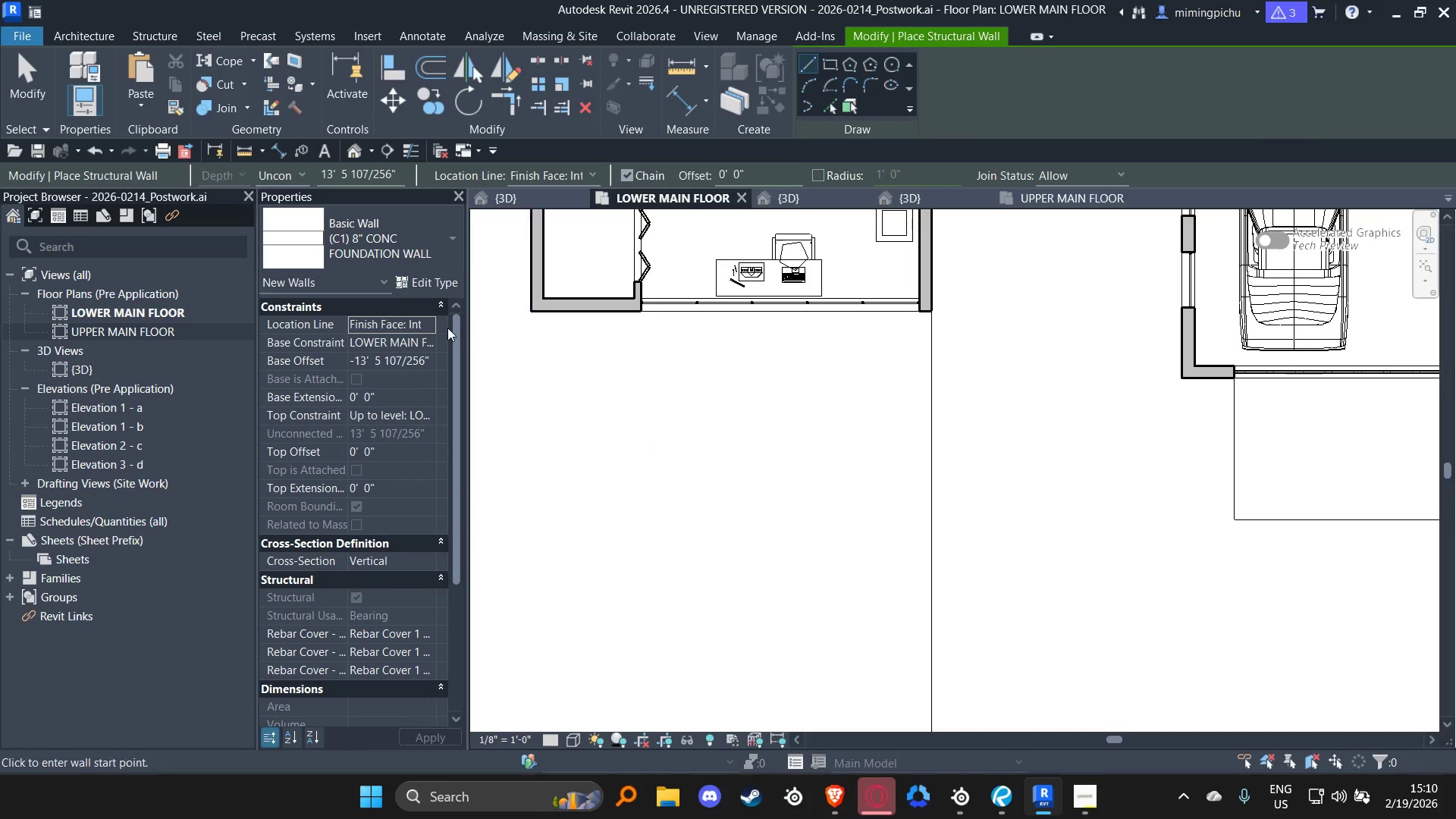 
left_click([402, 360])
 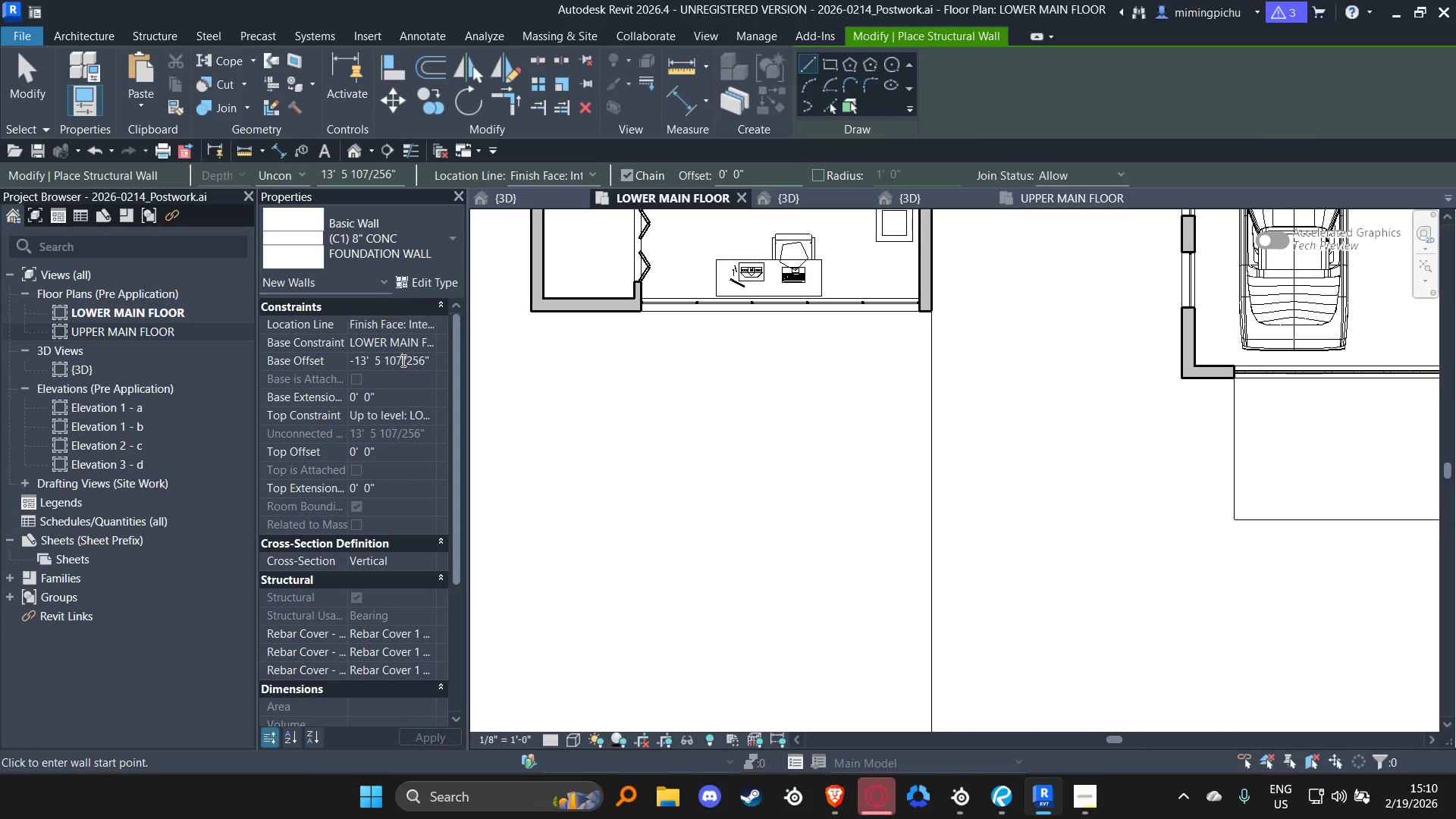 
key(Control+ControlLeft)
 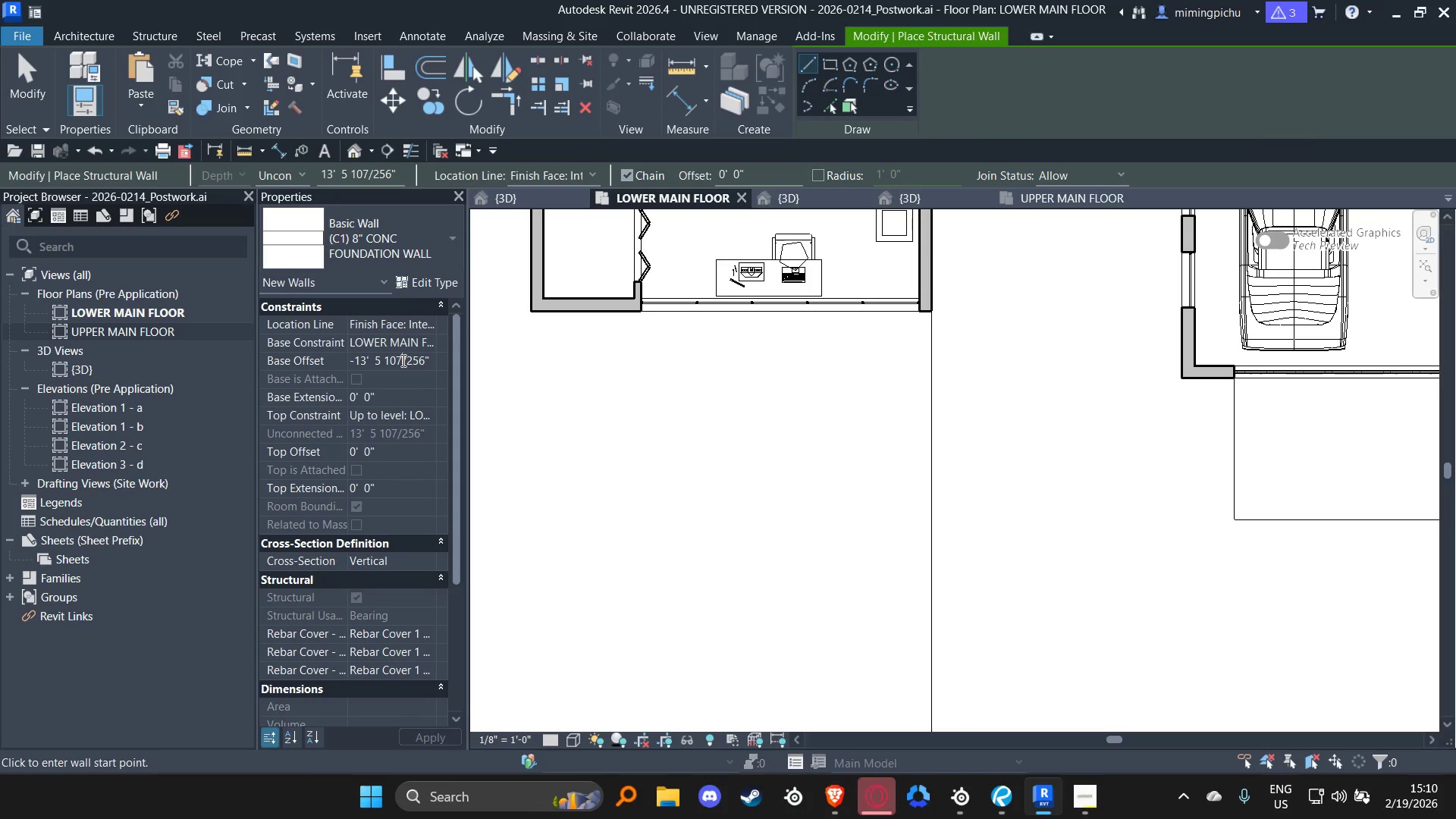 
key(Control+A)
 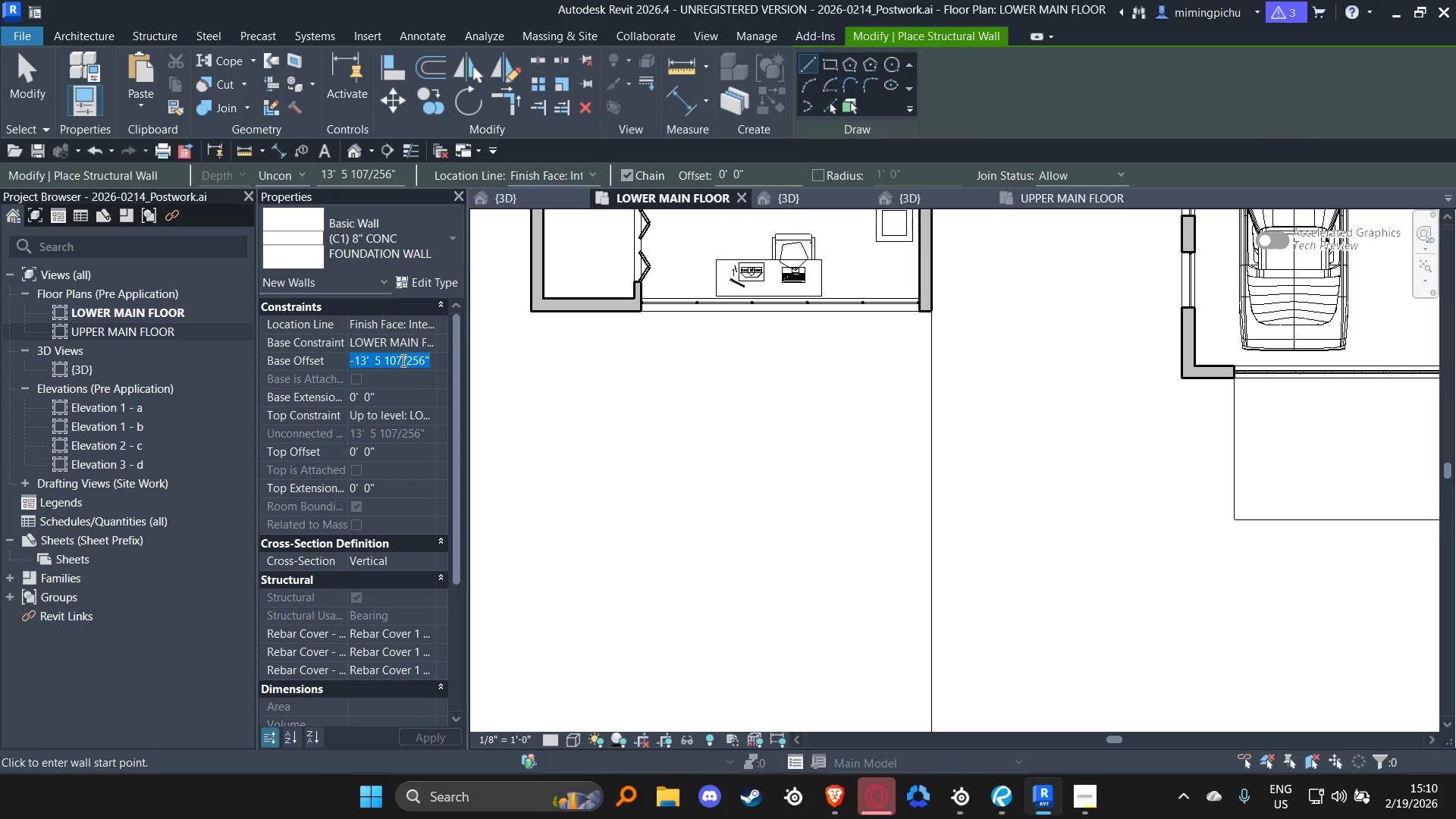 
key(0)
 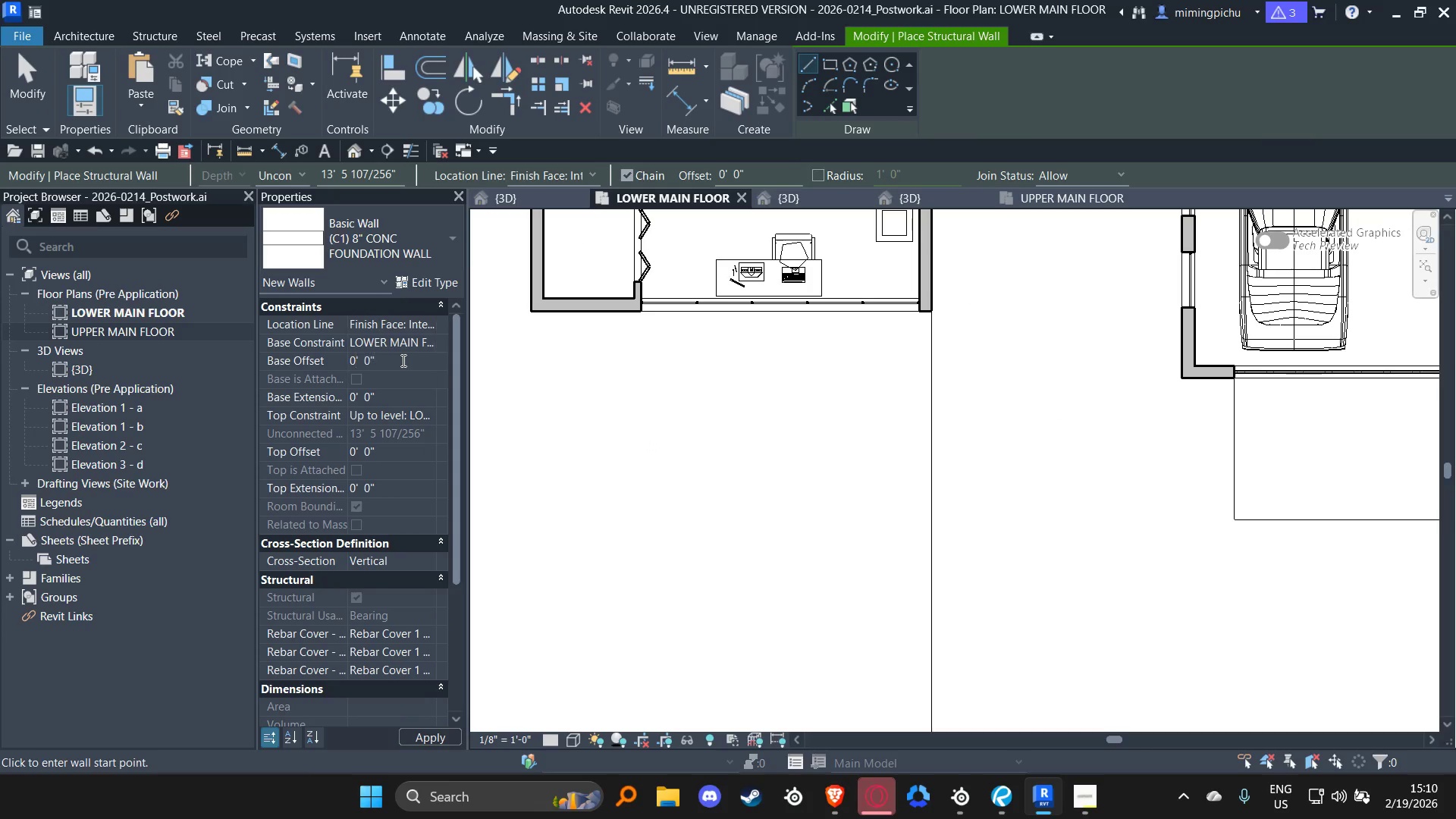 
key(Enter)
 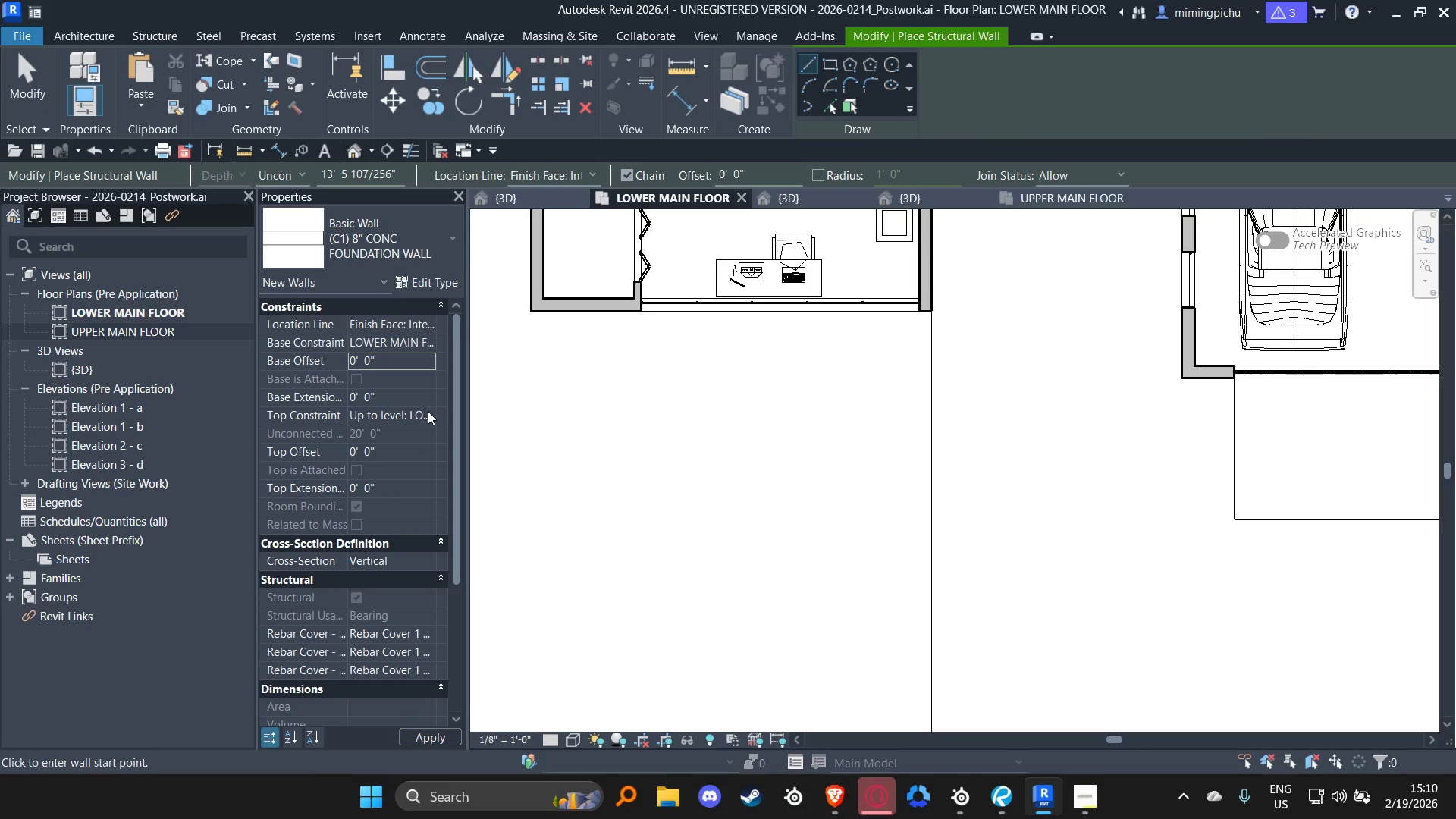 
left_click([428, 411])
 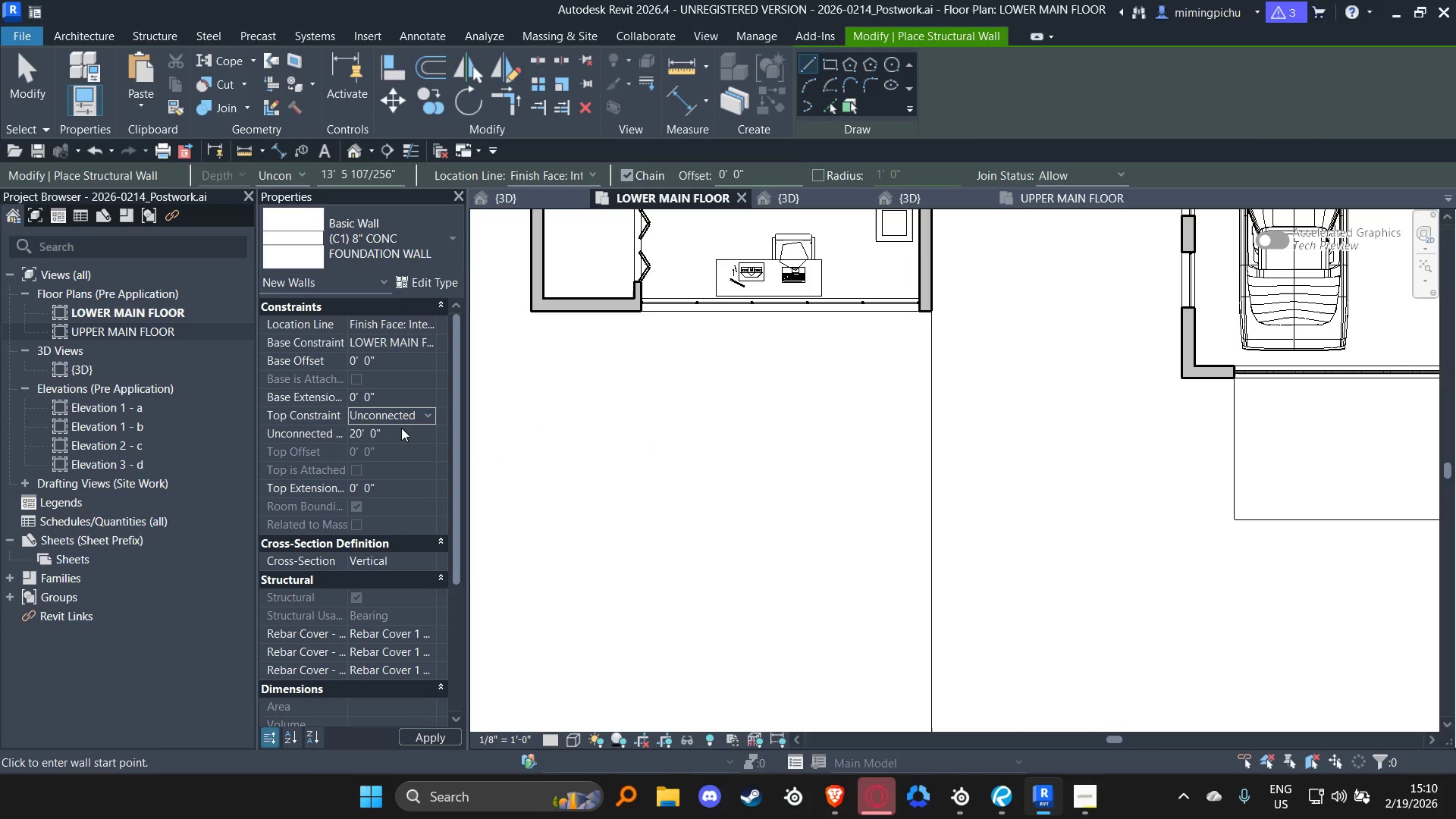 
double_click([401, 438])
 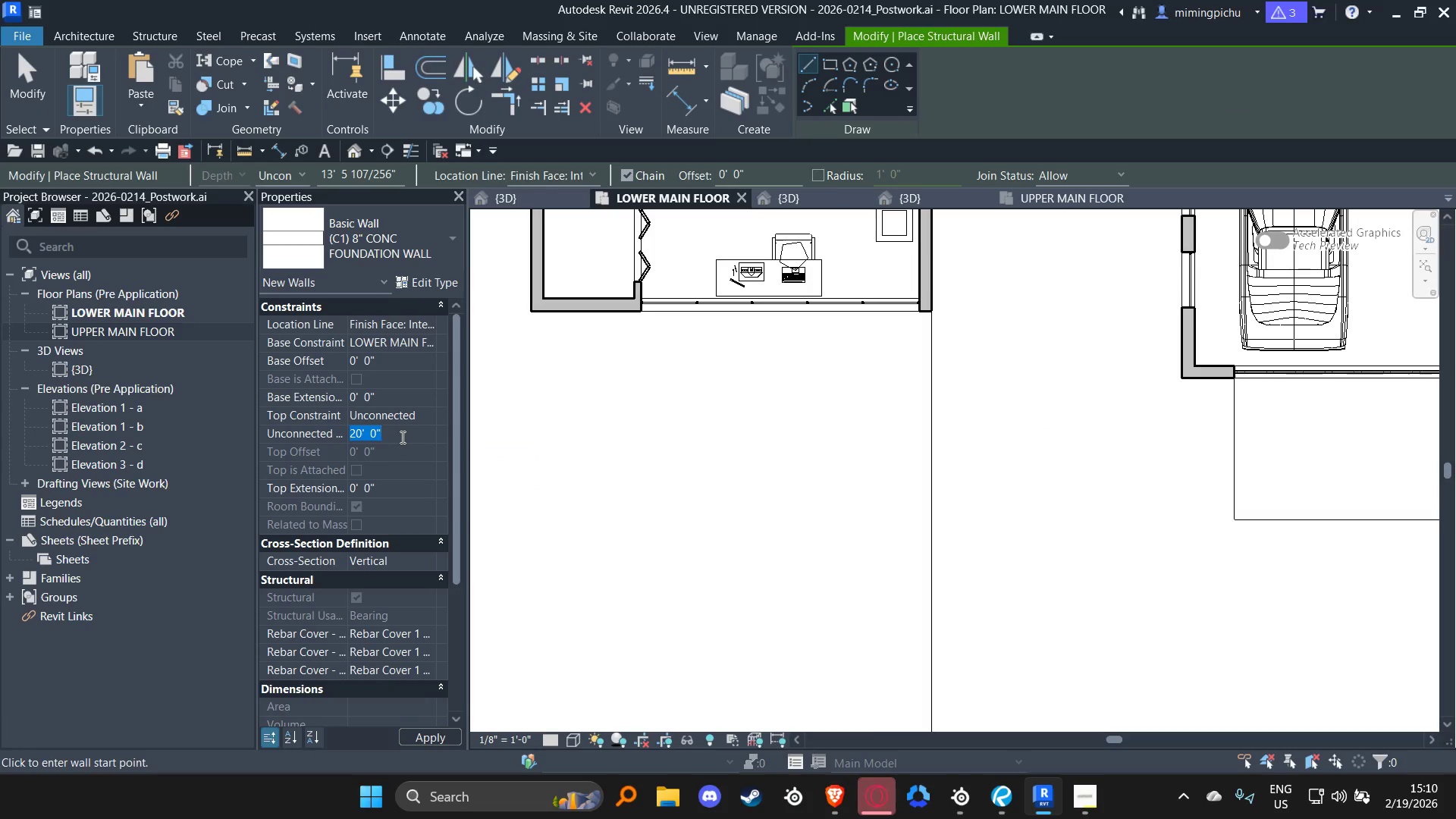 
type(.5m)
 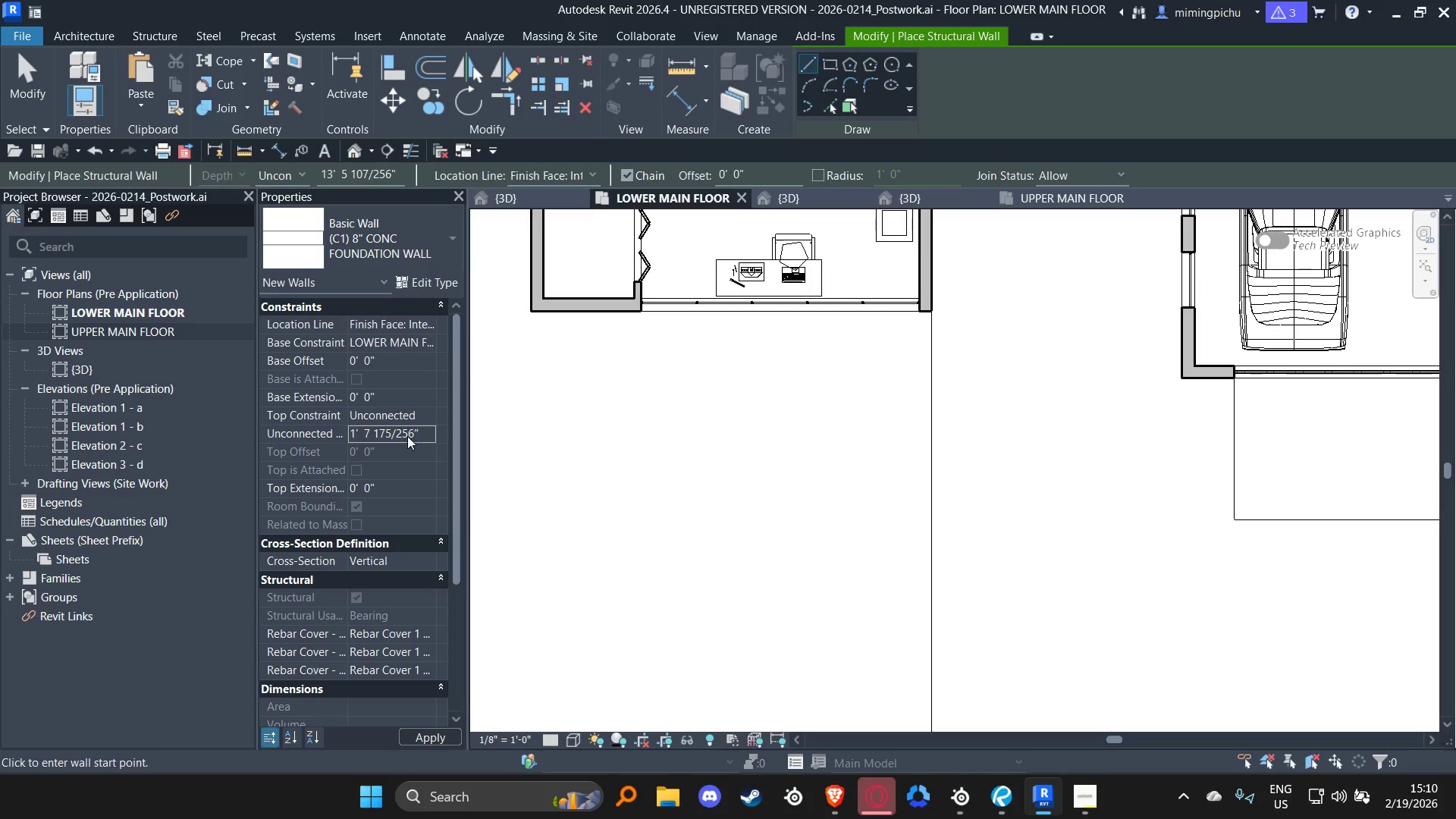 
key(Enter)
 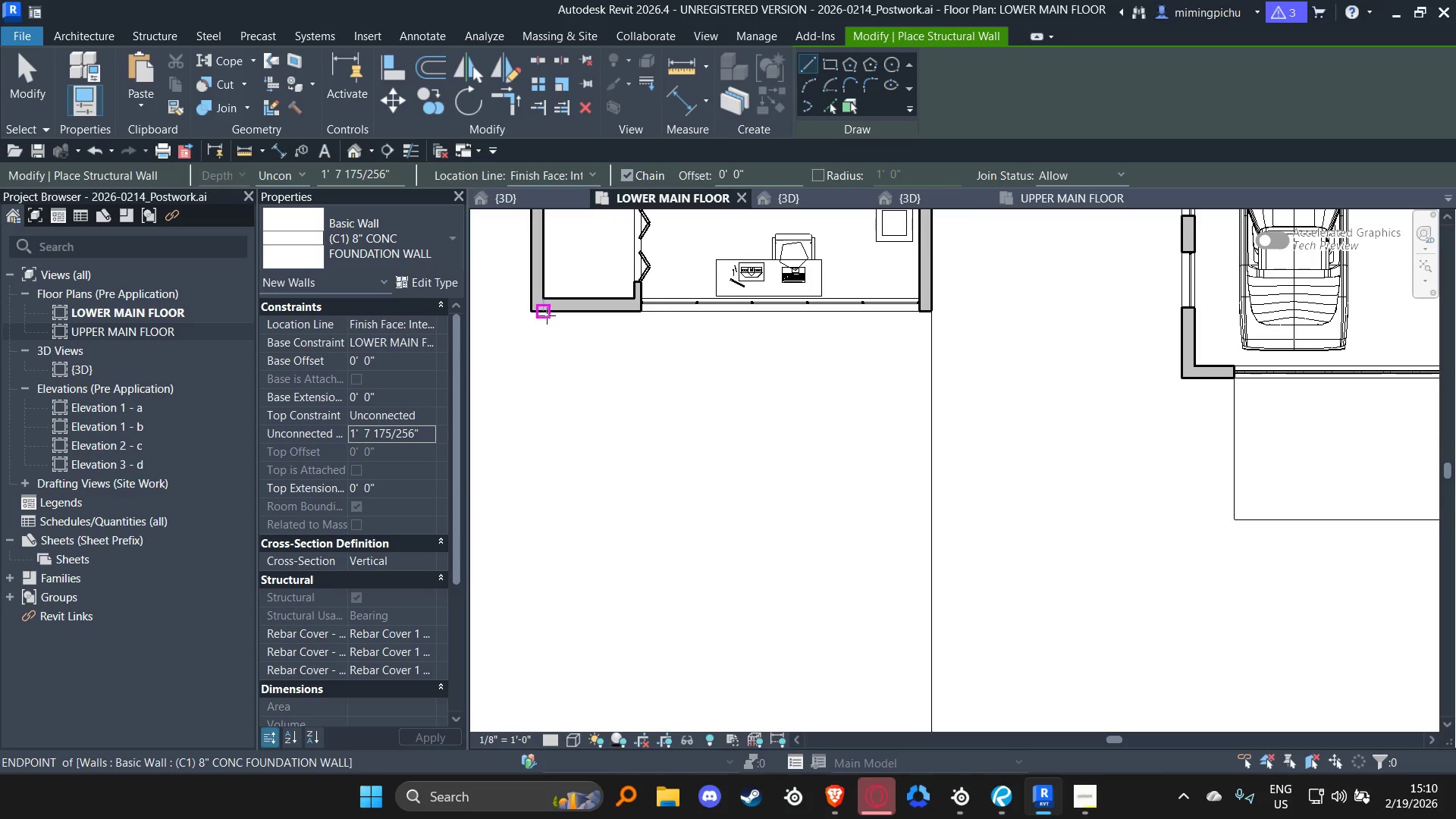 
left_click([530, 315])
 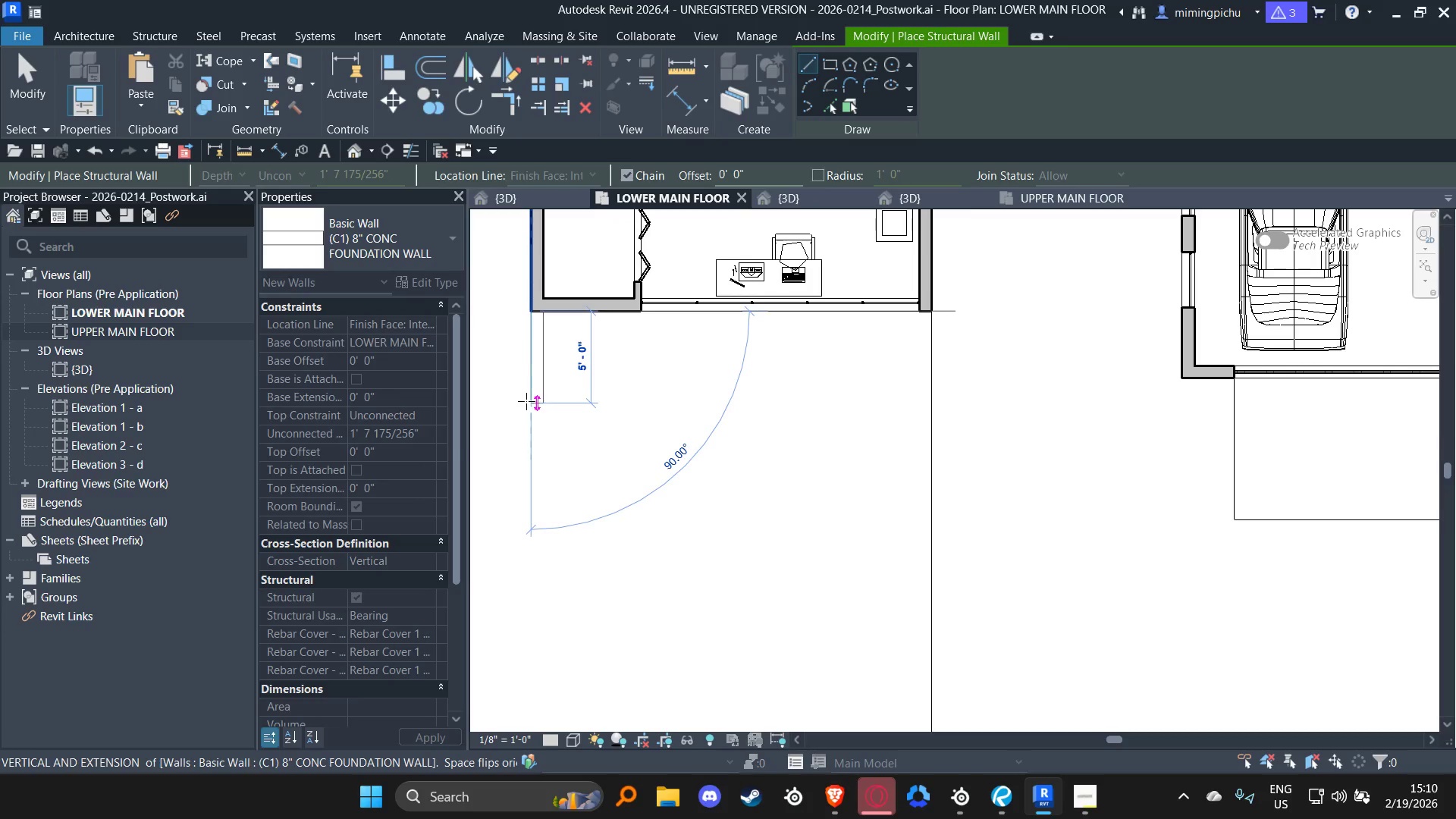 
left_click([526, 401])
 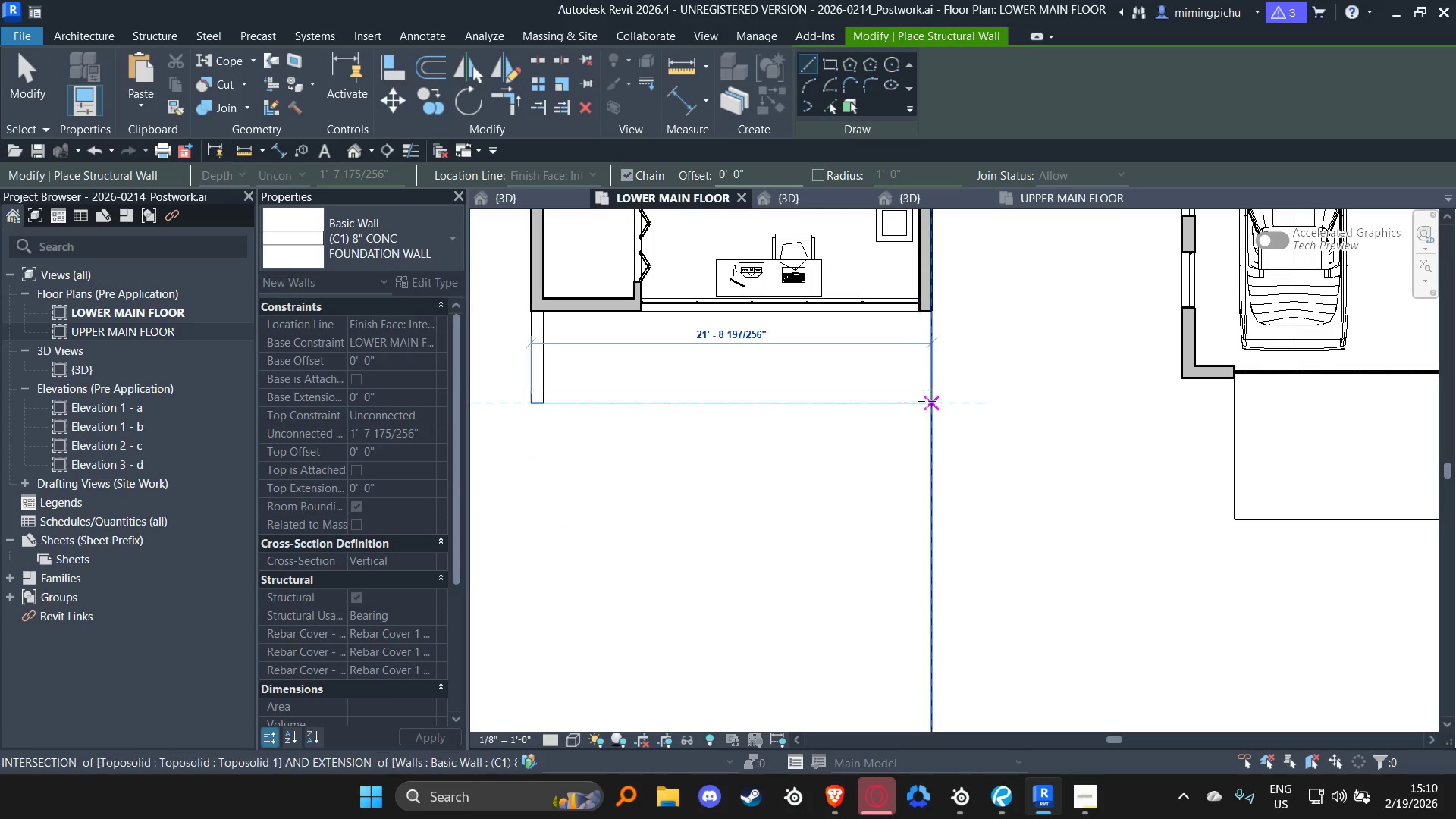 
left_click([929, 401])
 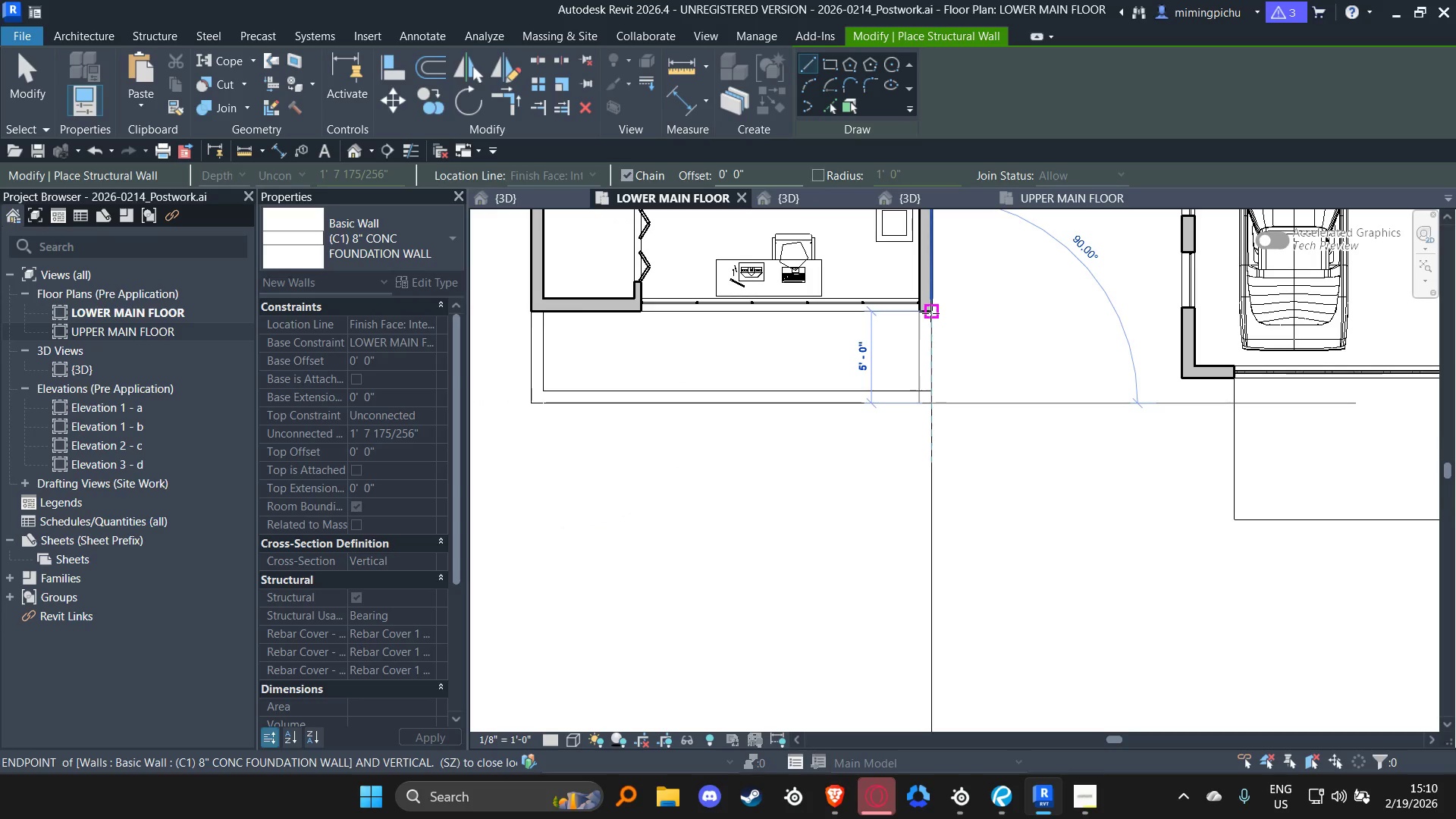 
left_click([930, 313])
 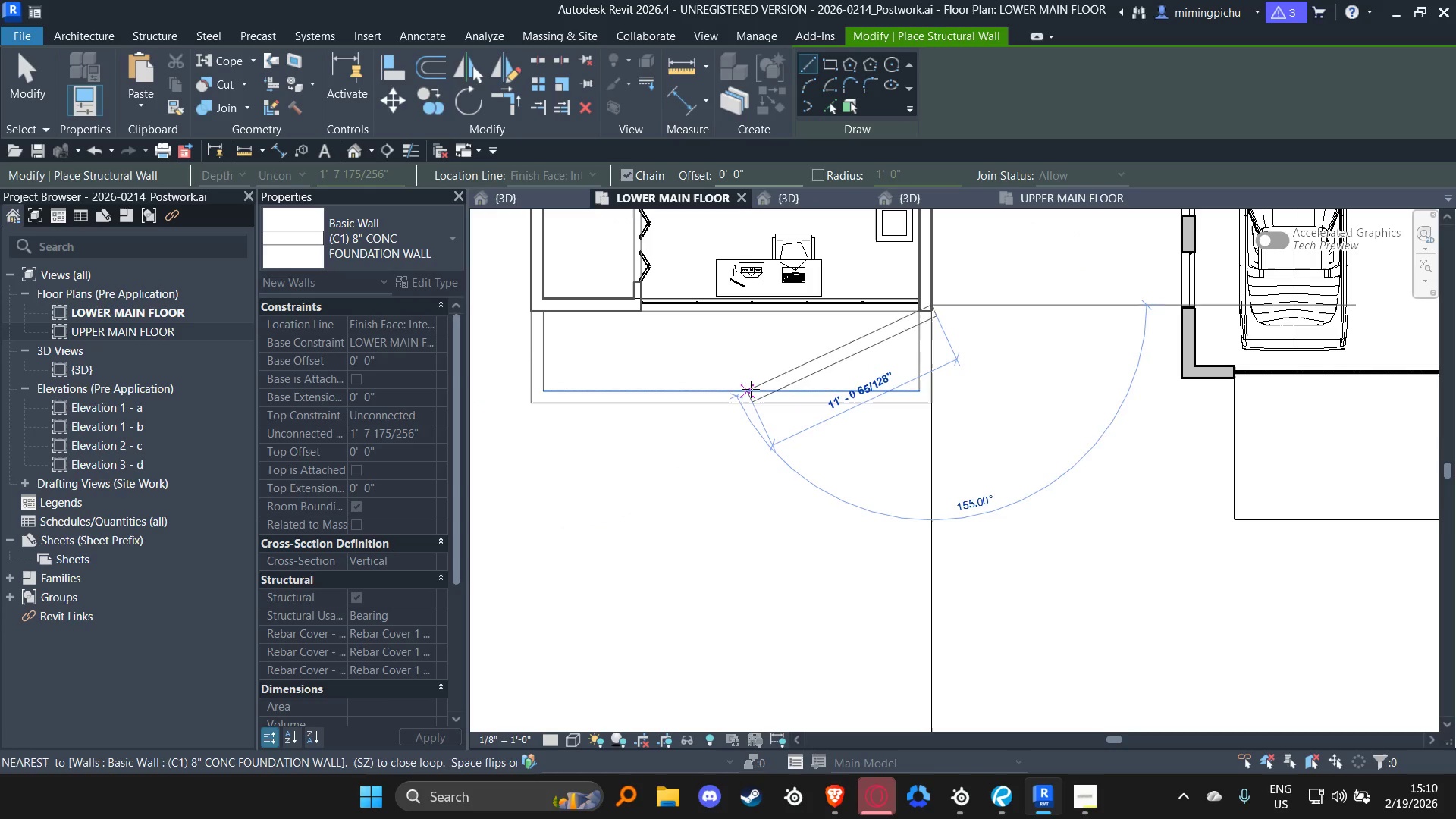 
key(Escape)
 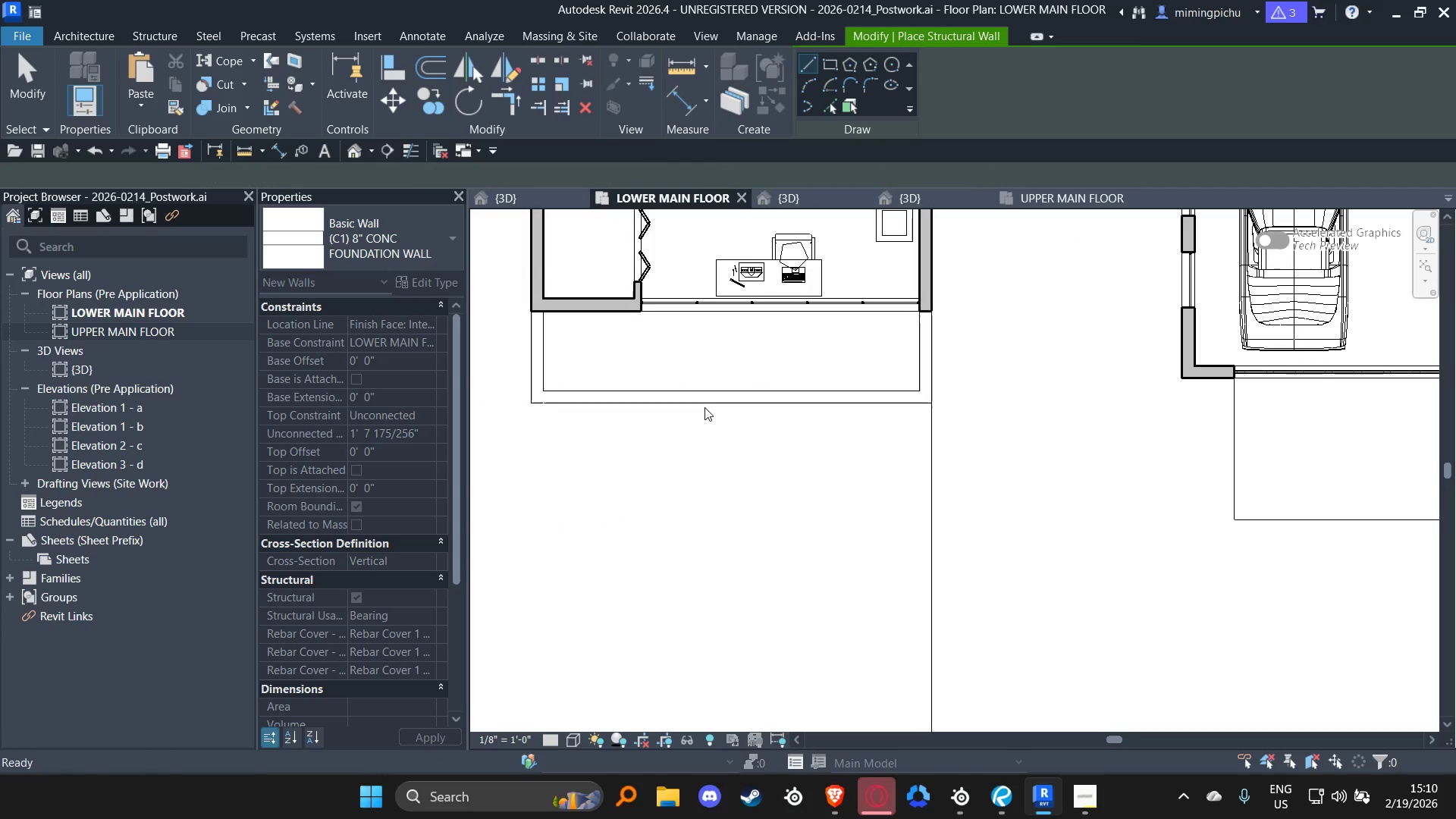 
key(Escape)
 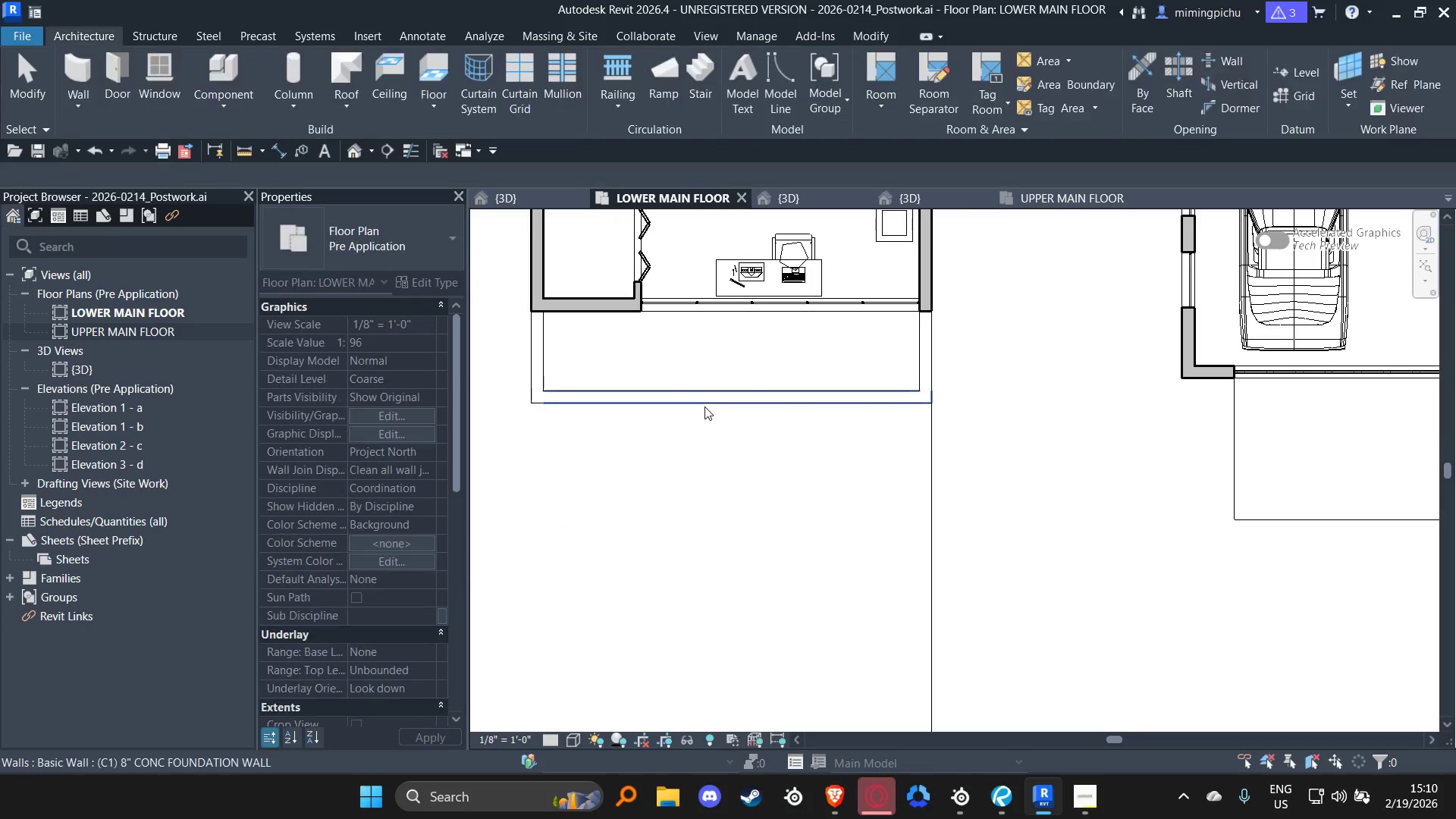 
key(Escape)
 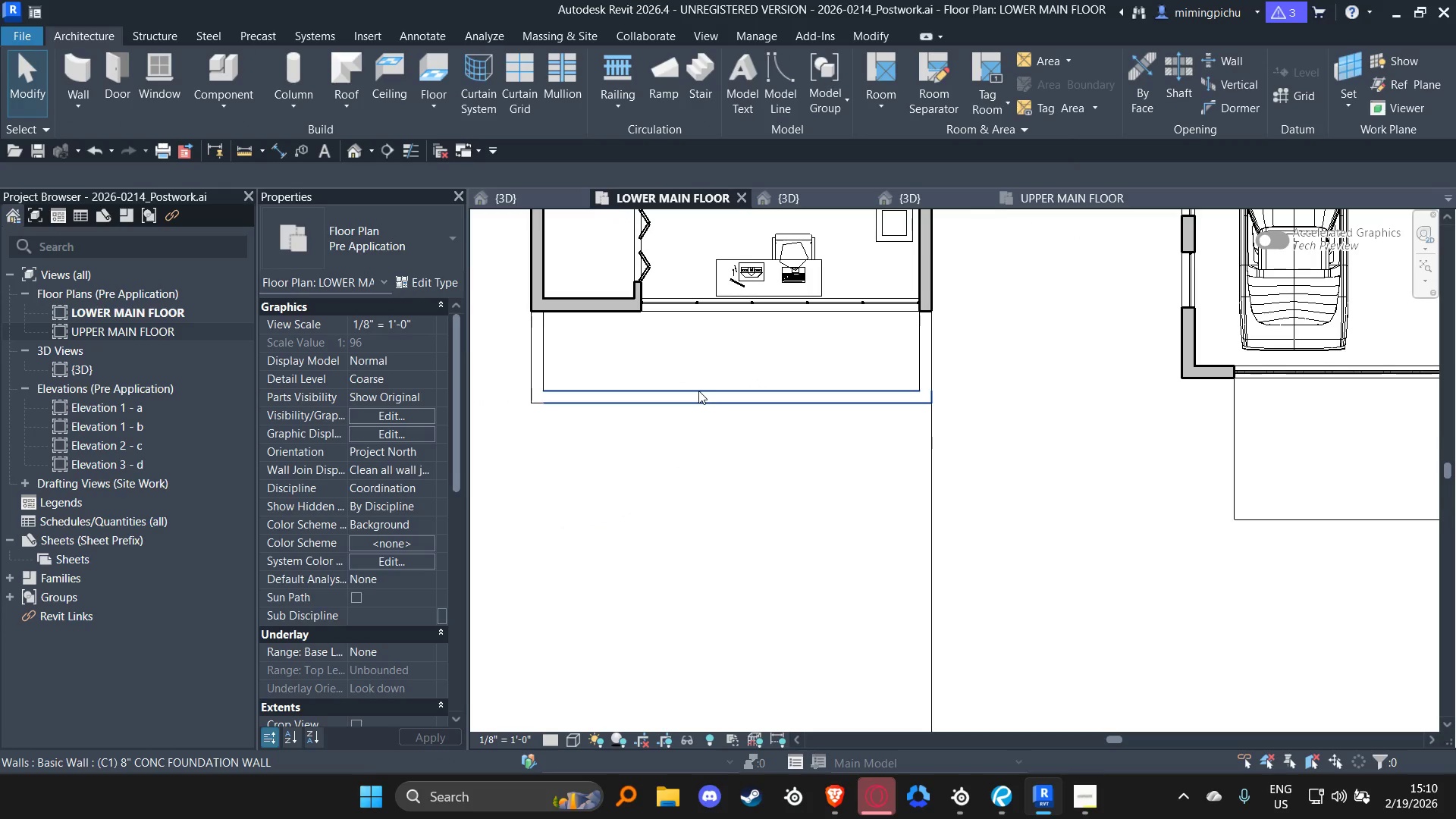 
left_click([698, 391])
 